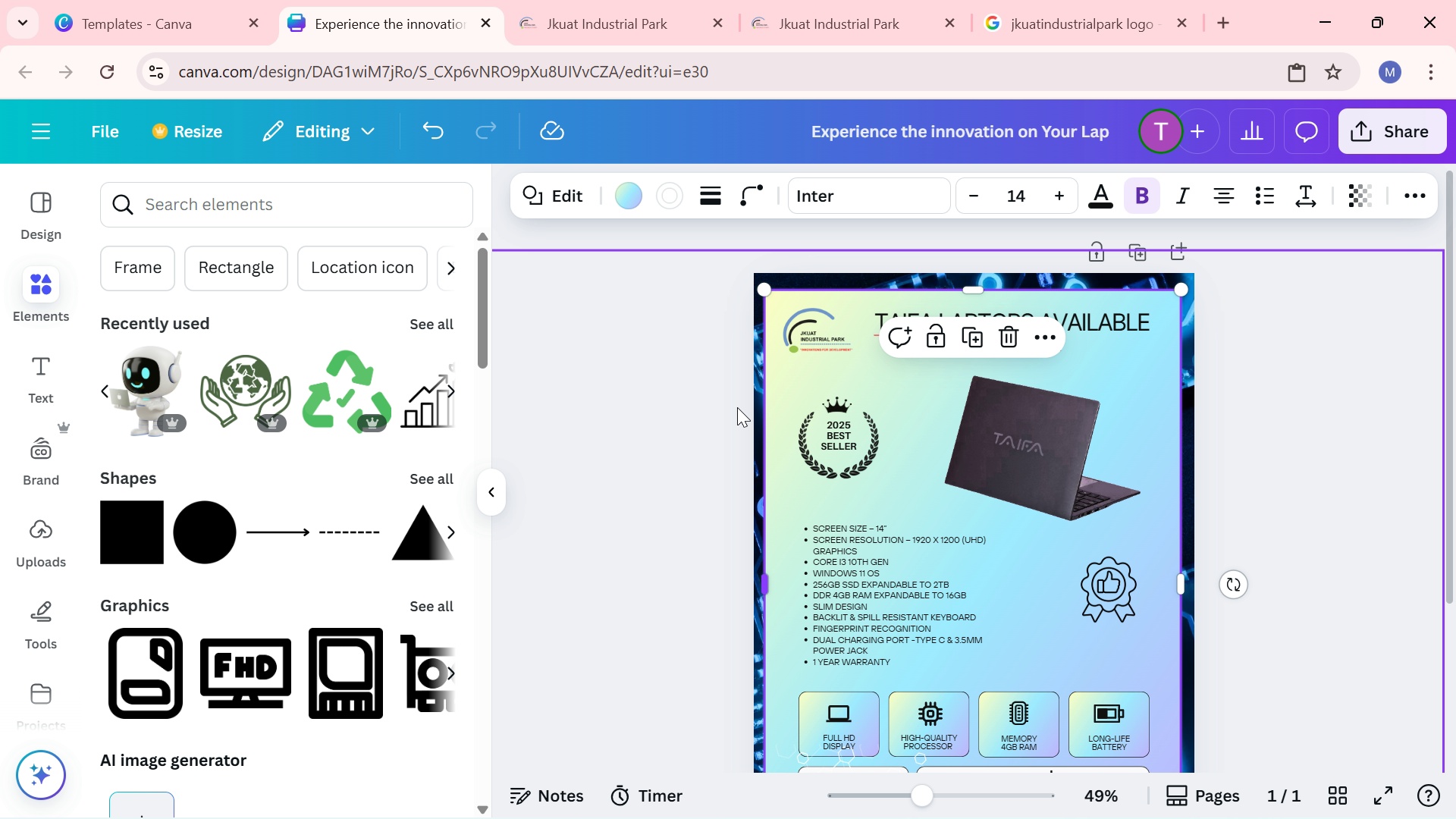 
left_click_drag(start_coordinate=[1055, 604], to_coordinate=[1059, 591])
 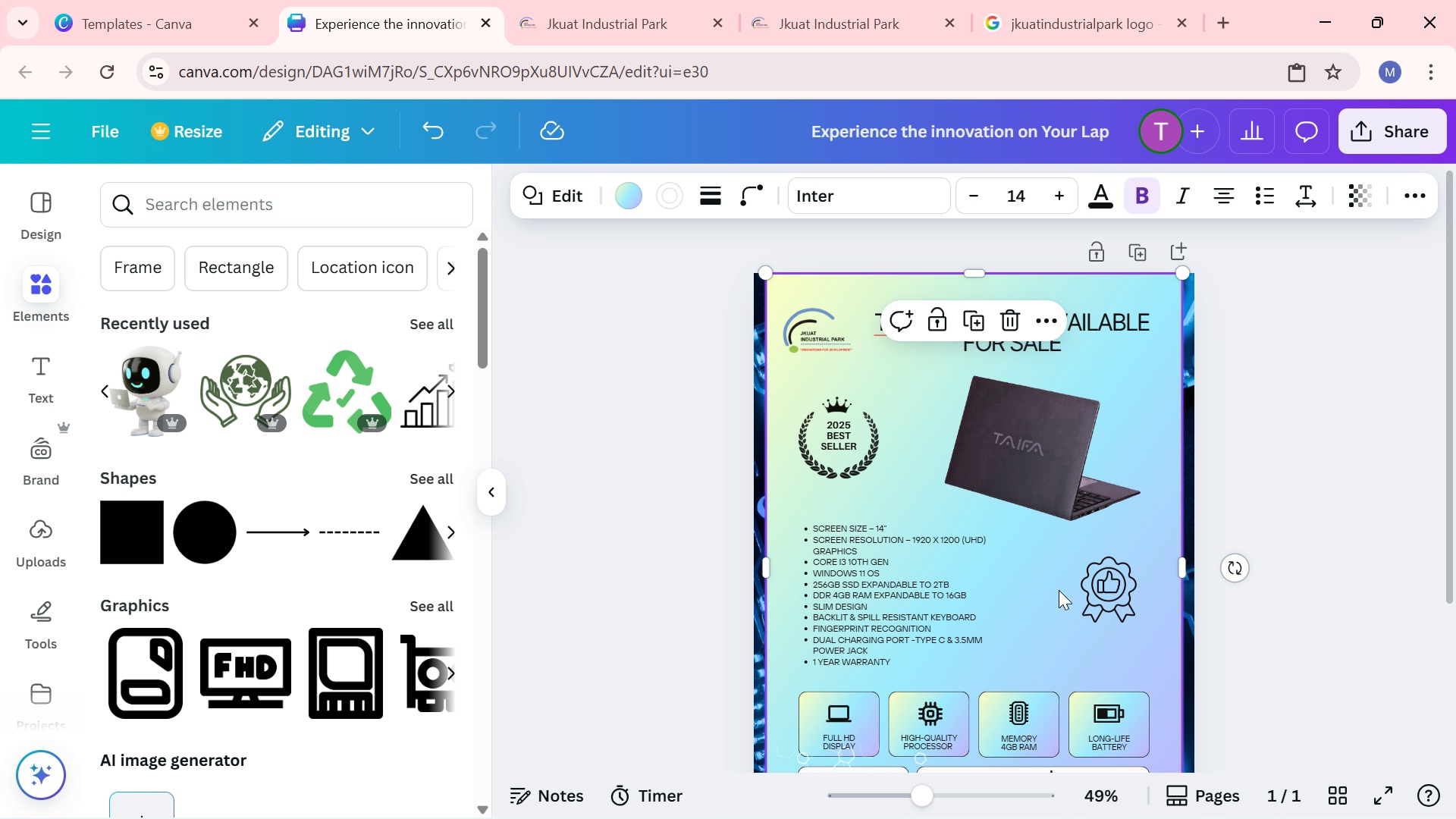 
left_click([1059, 590])
 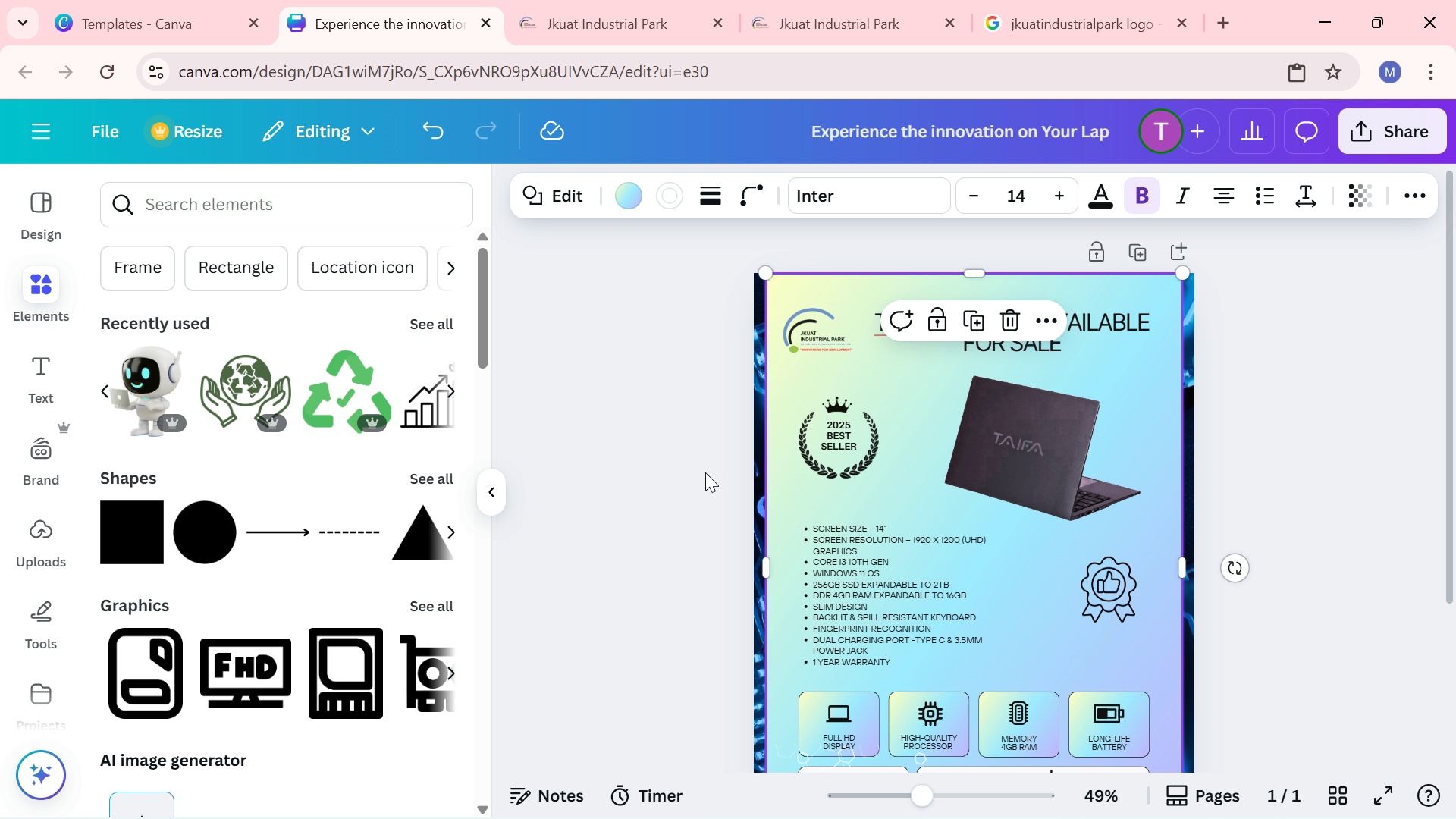 
left_click([705, 472])
 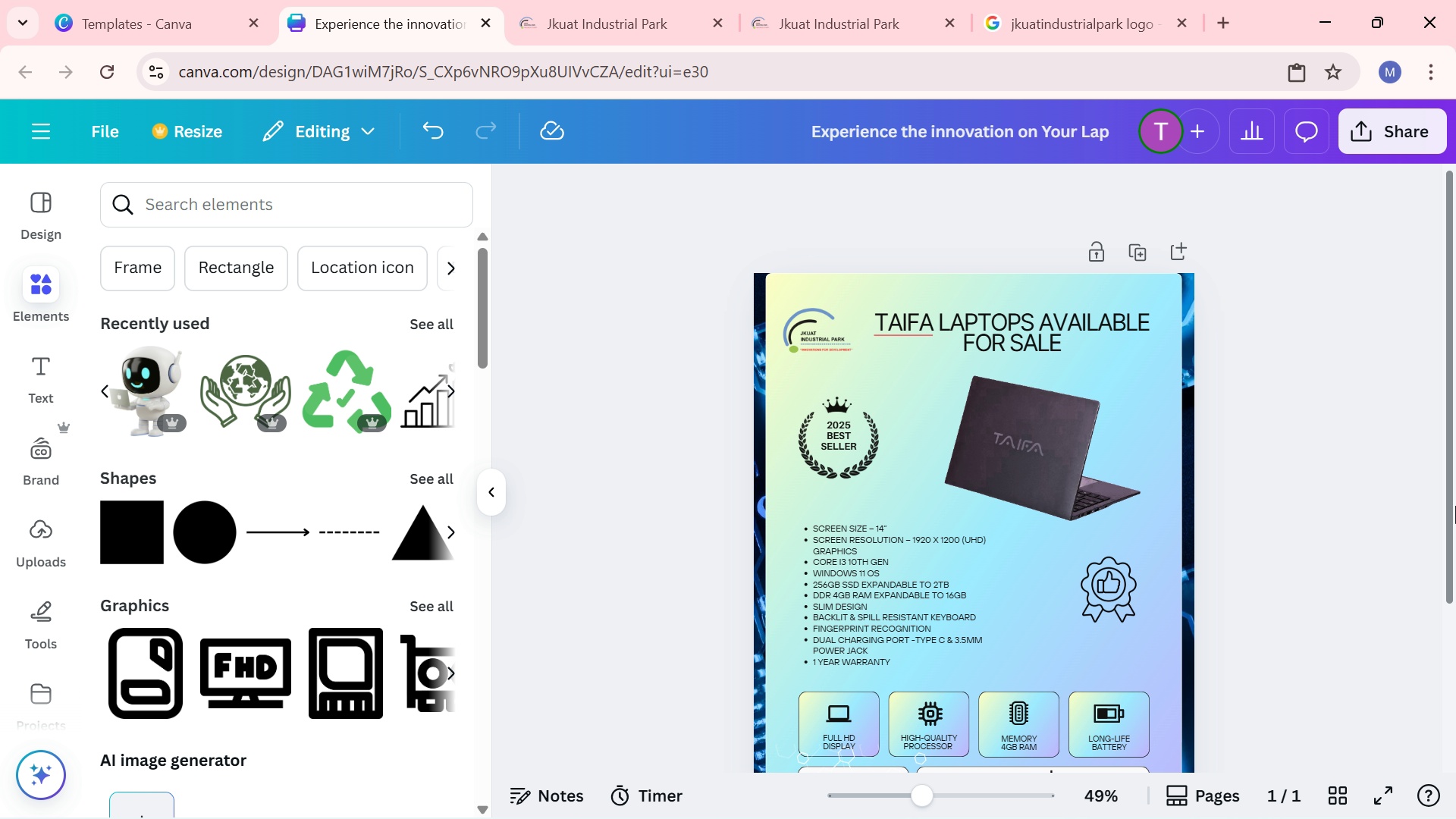 
scroll: coordinate [1455, 507], scroll_direction: down, amount: 2.0
 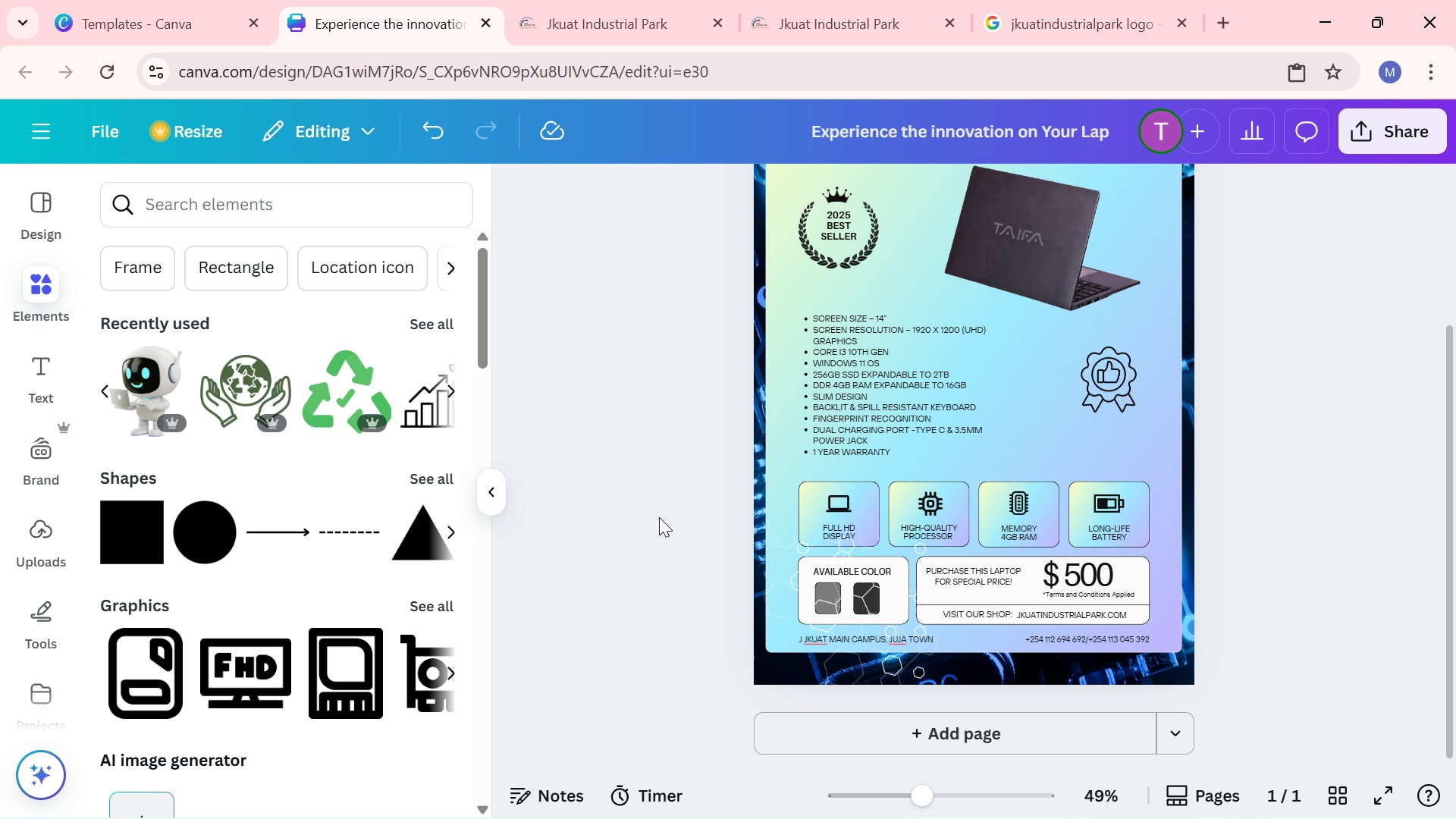 
scroll: coordinate [662, 541], scroll_direction: up, amount: 3.0
 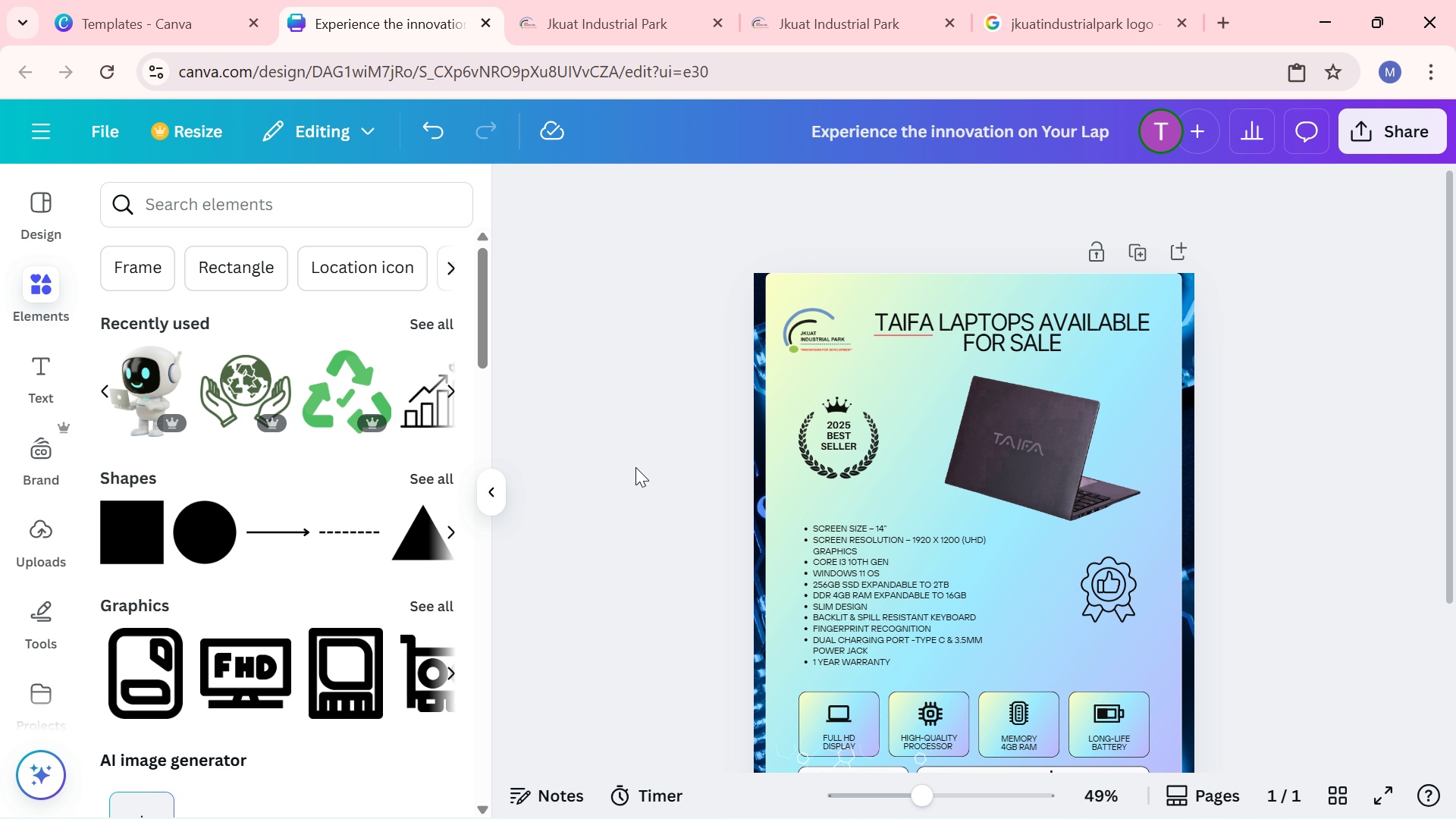 
left_click_drag(start_coordinate=[808, 334], to_coordinate=[805, 319])
 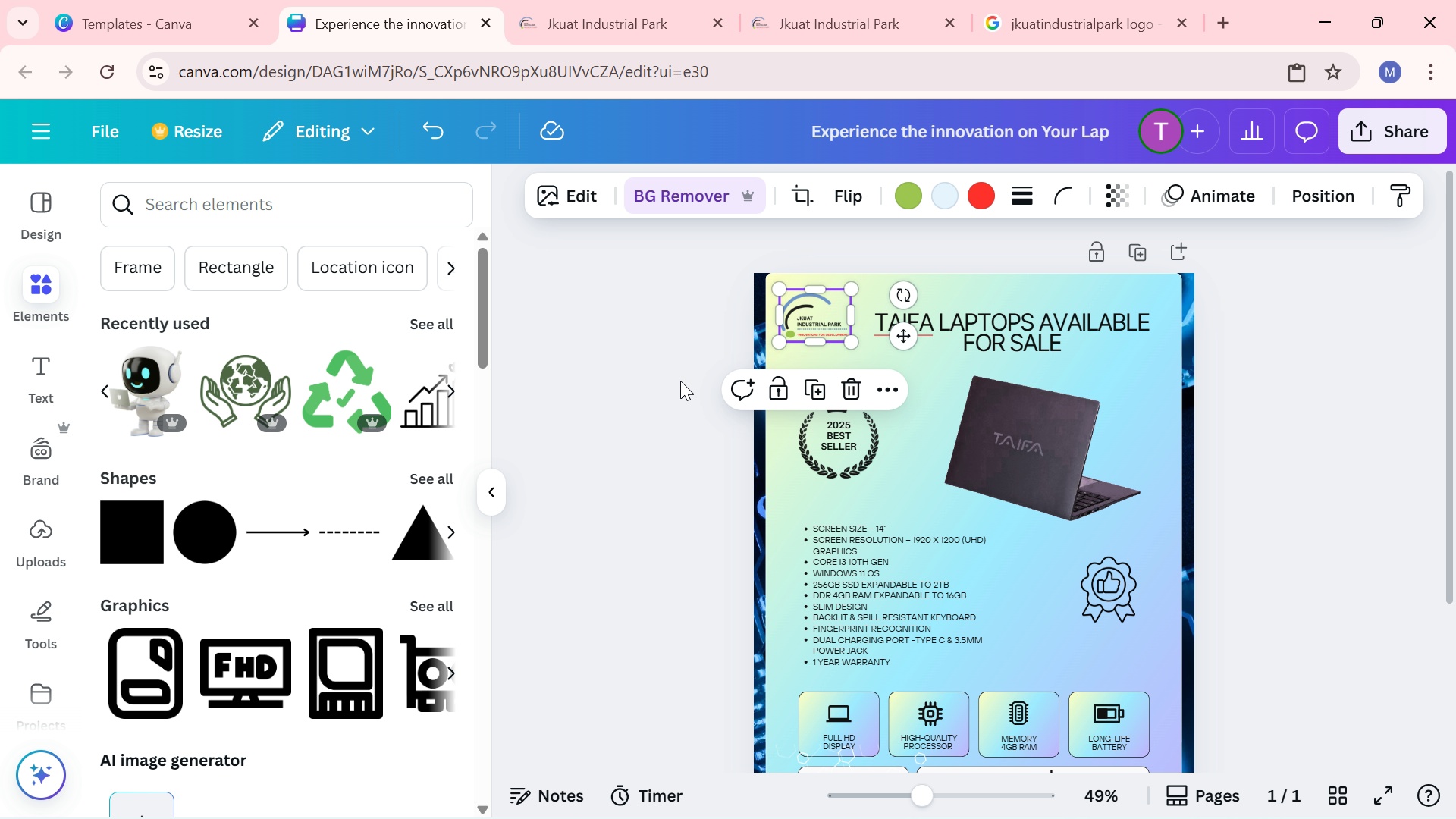 
left_click([680, 381])
 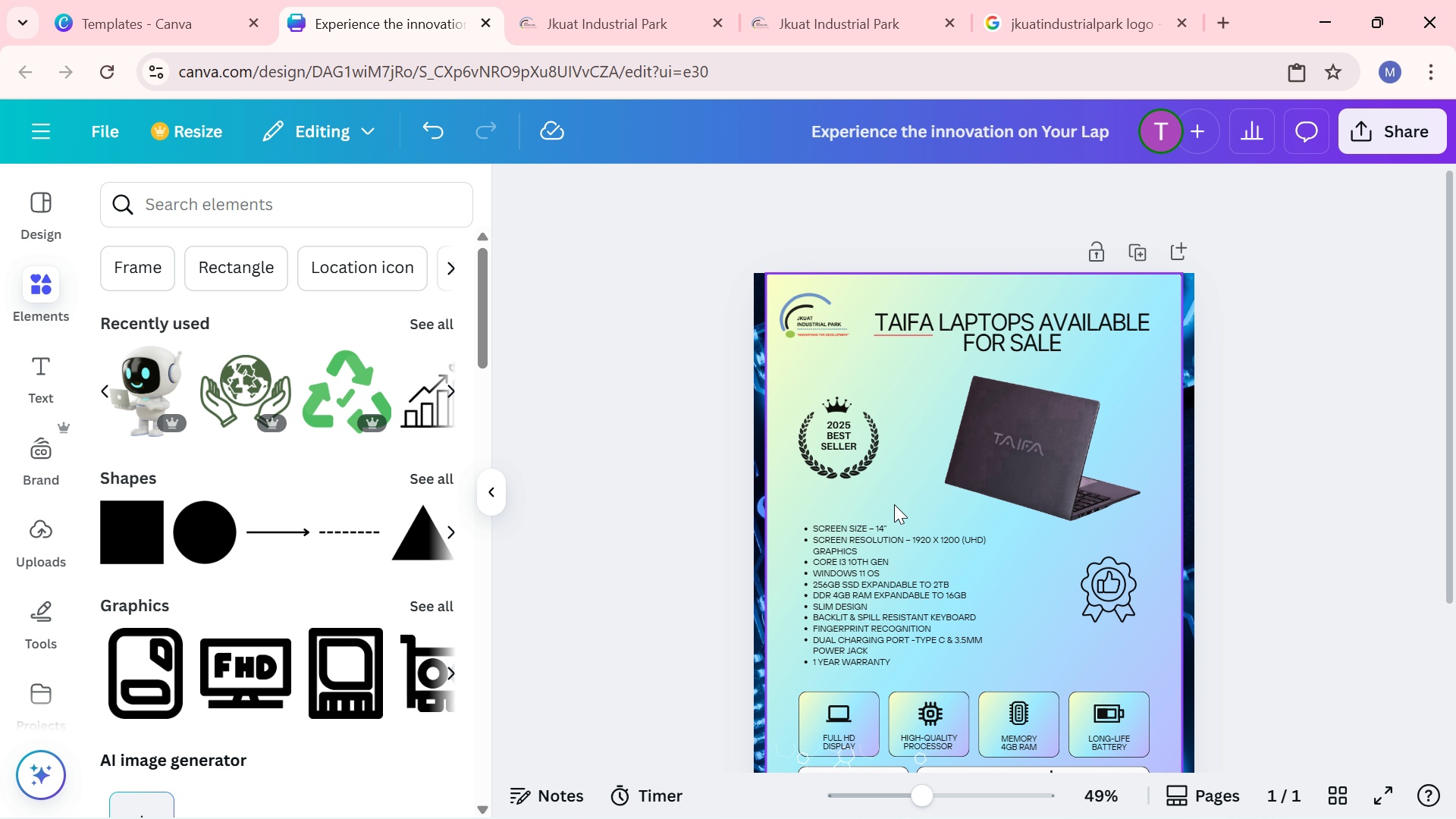 
wait(7.42)
 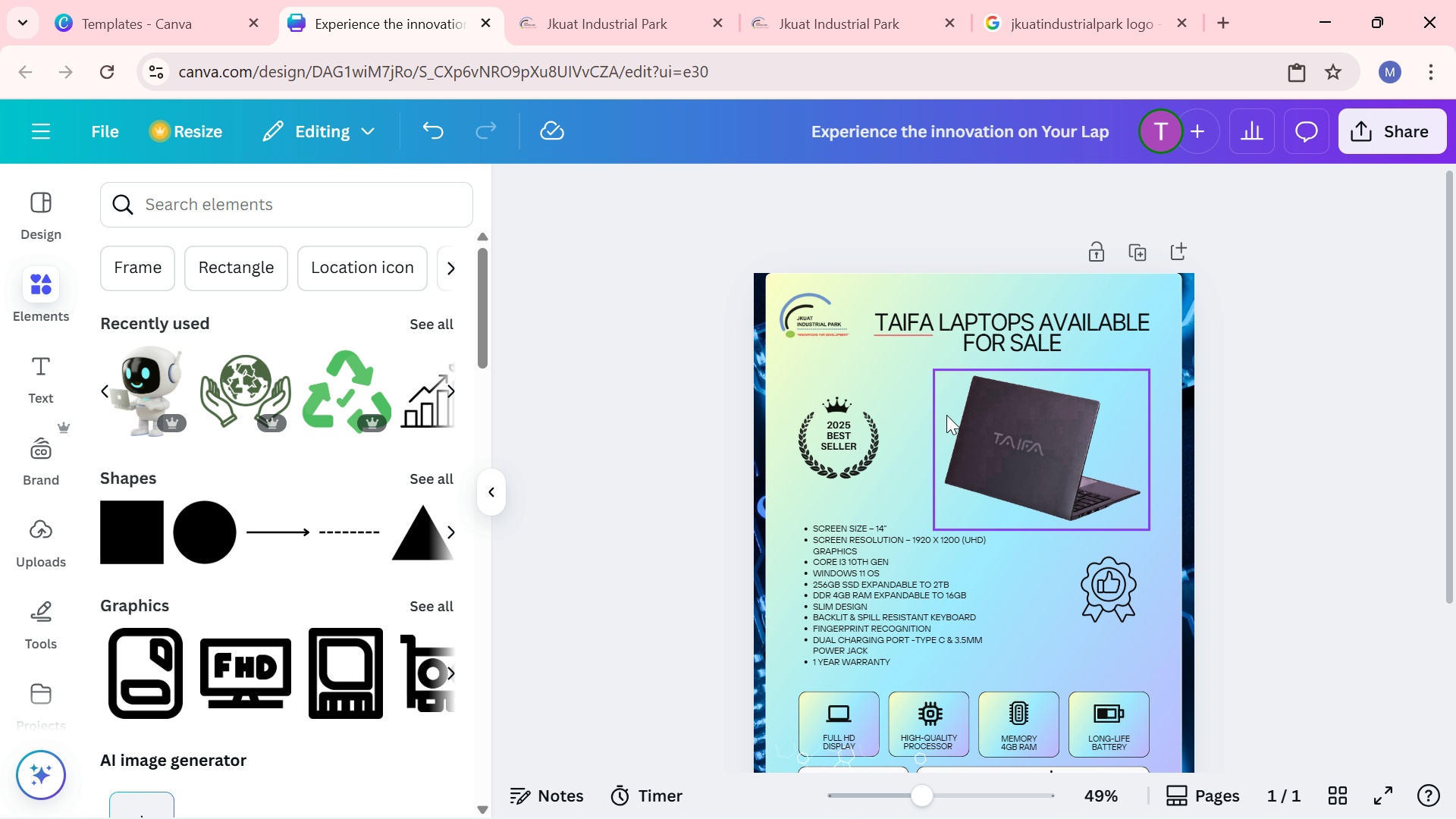 
left_click([762, 417])
 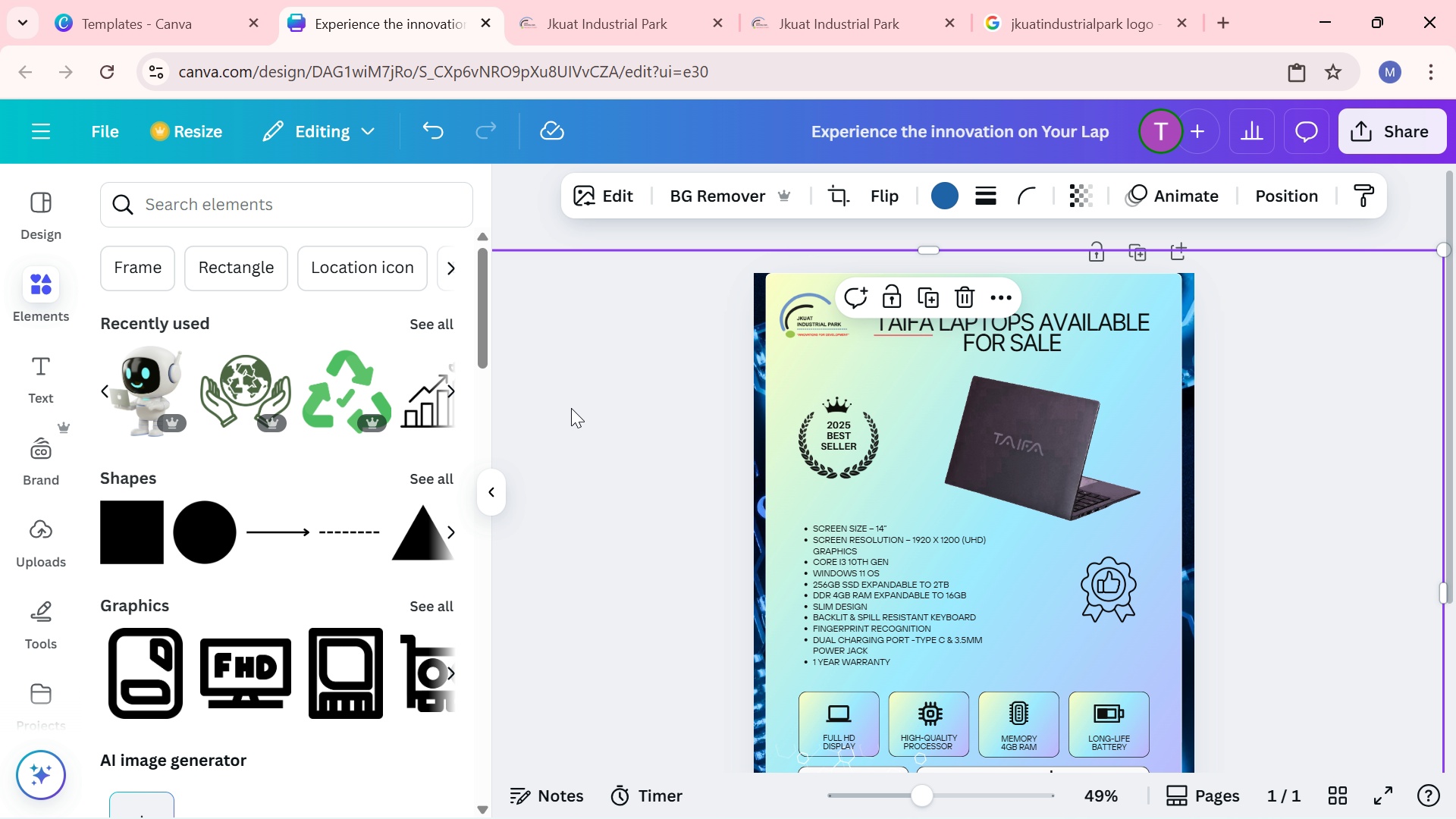 
wait(11.87)
 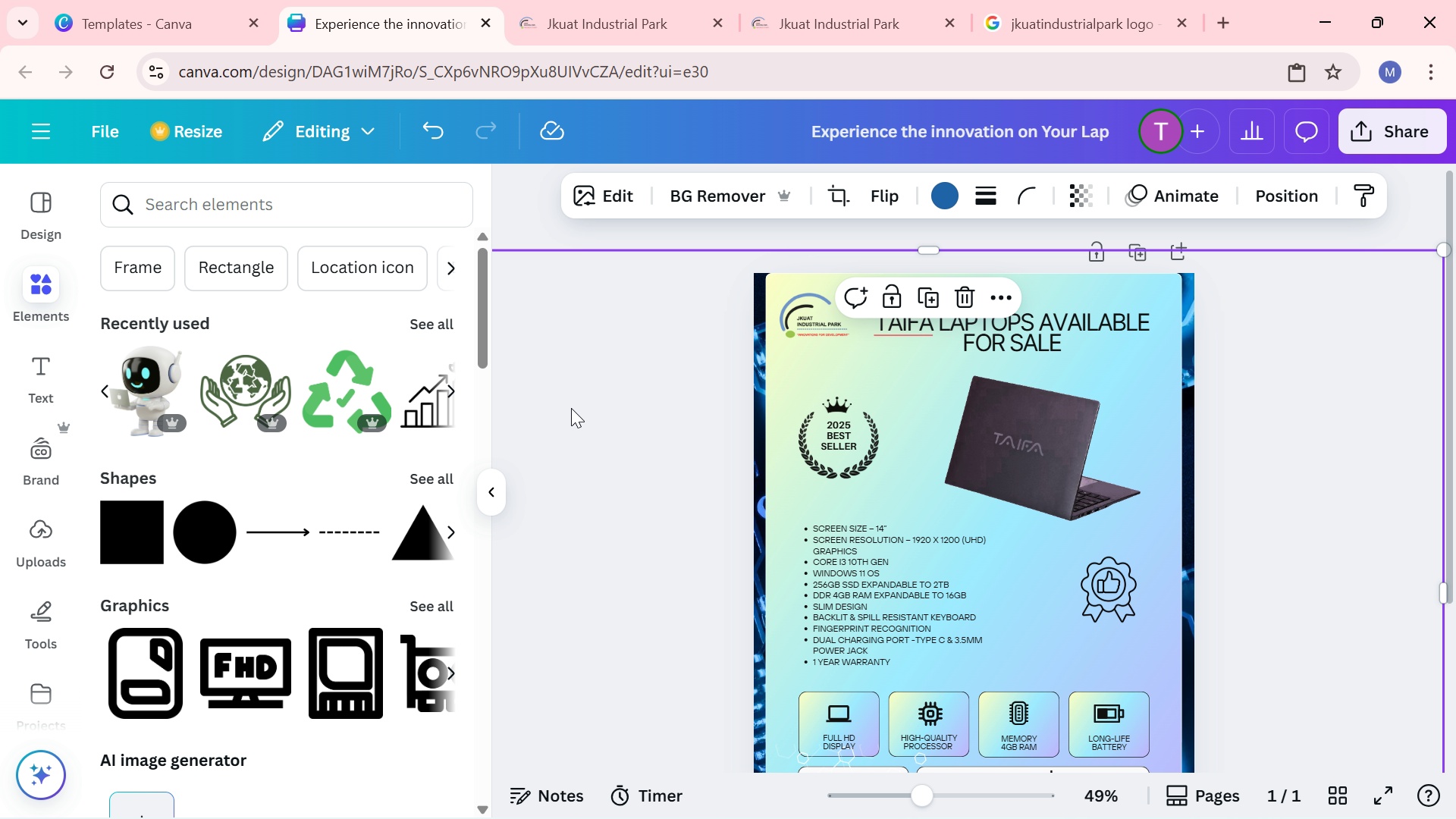 
left_click([42, 287])
 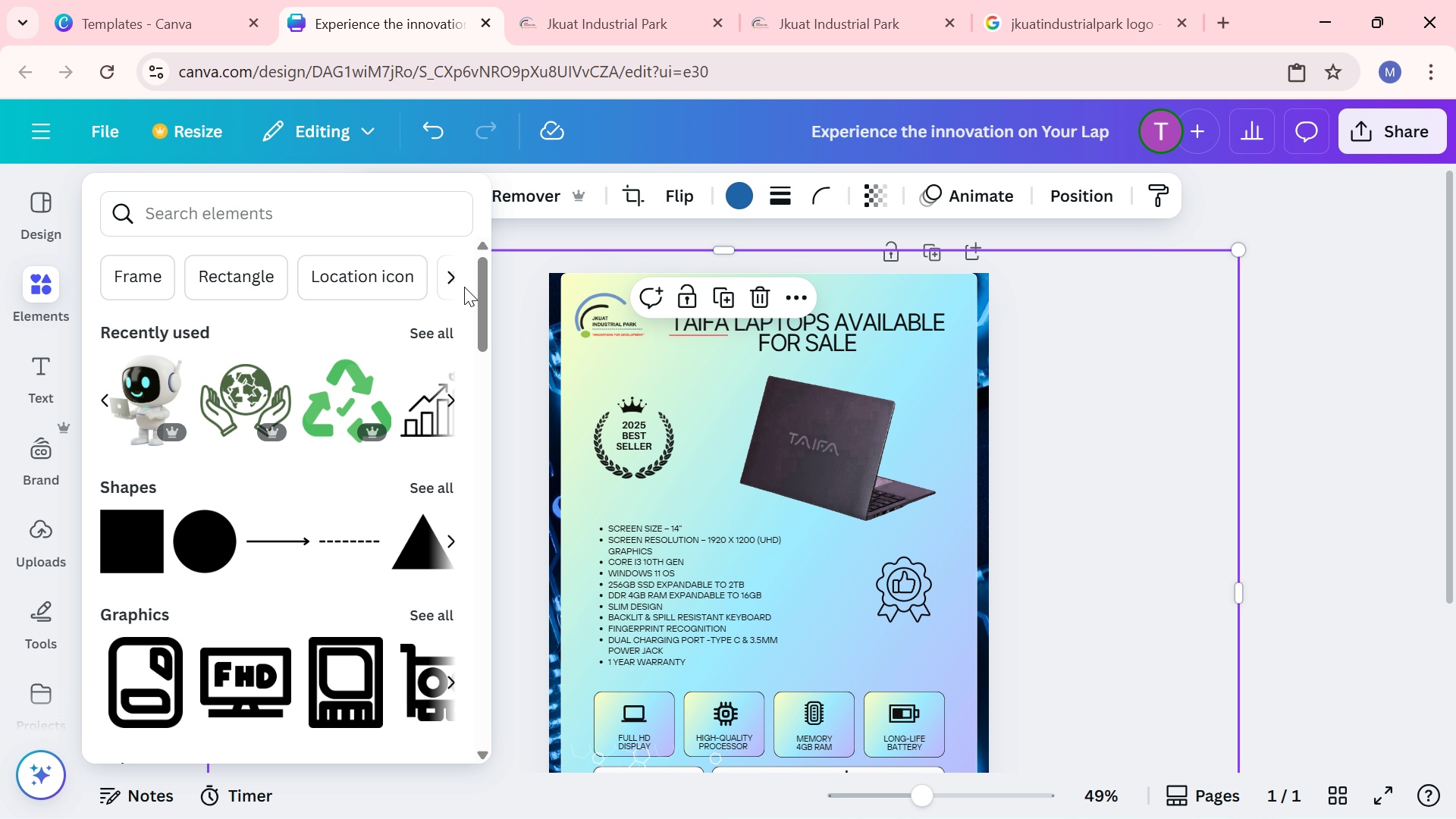 
left_click([437, 331])
 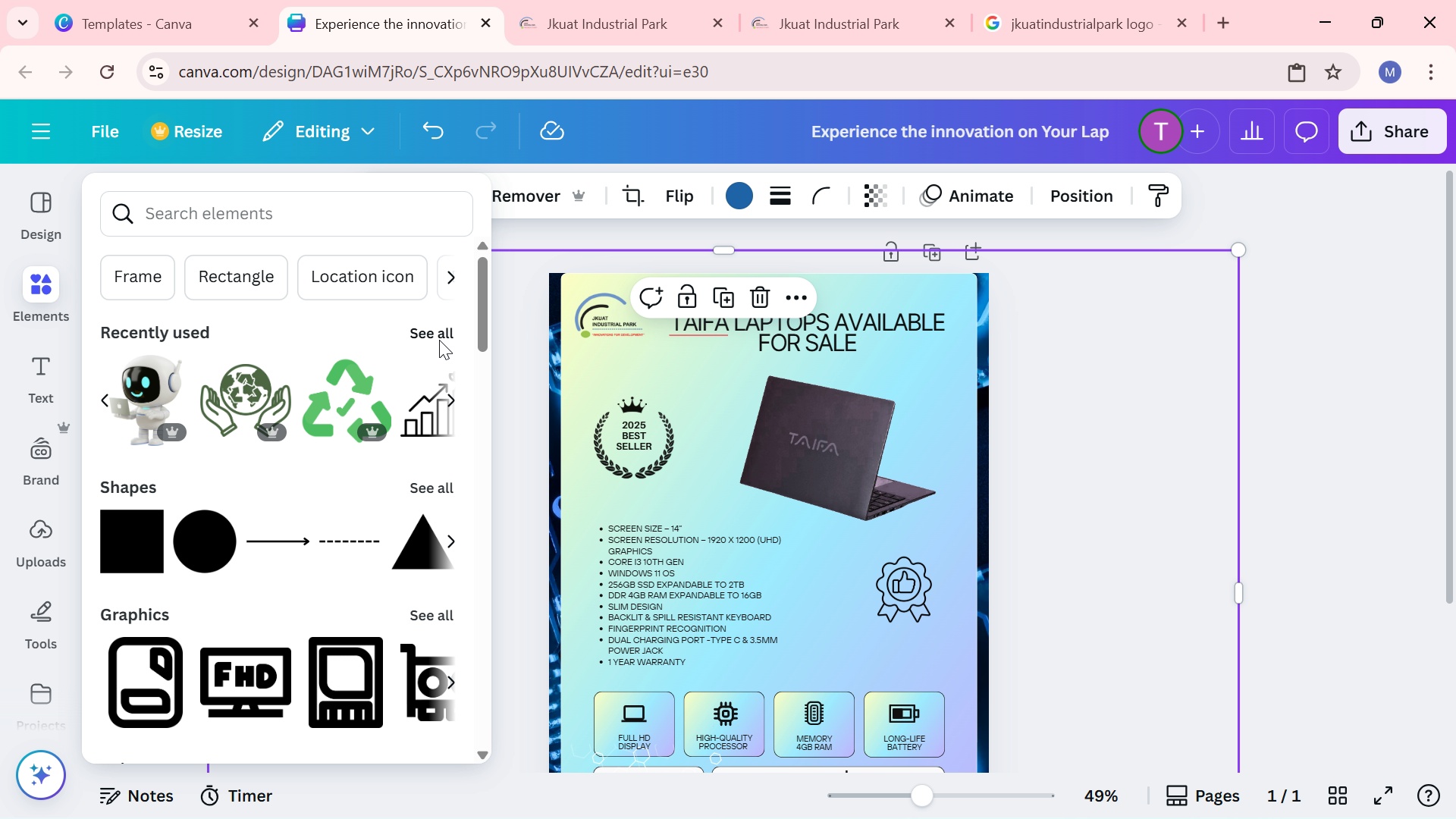 
mouse_move([441, 357])
 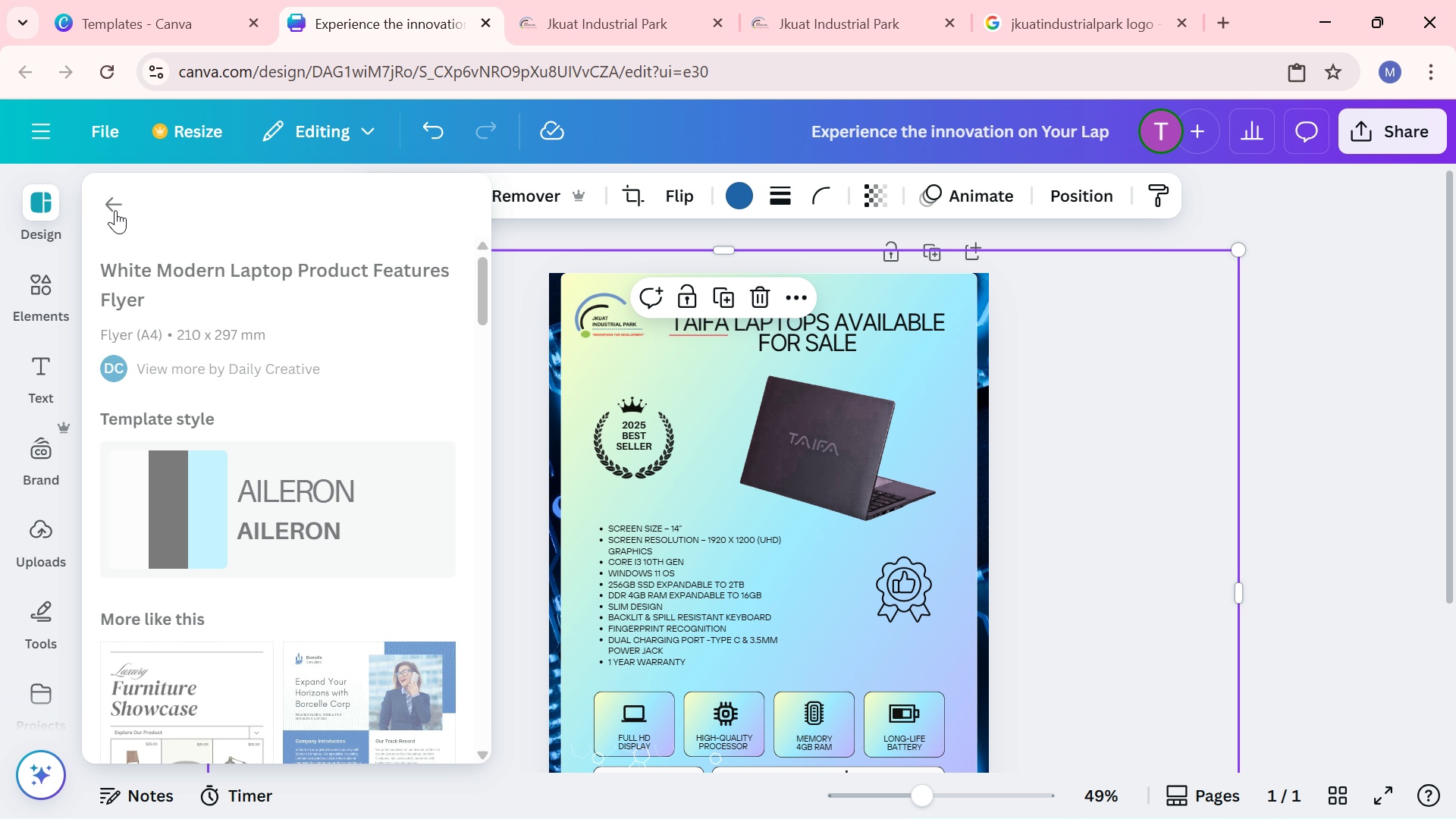 
left_click([115, 210])
 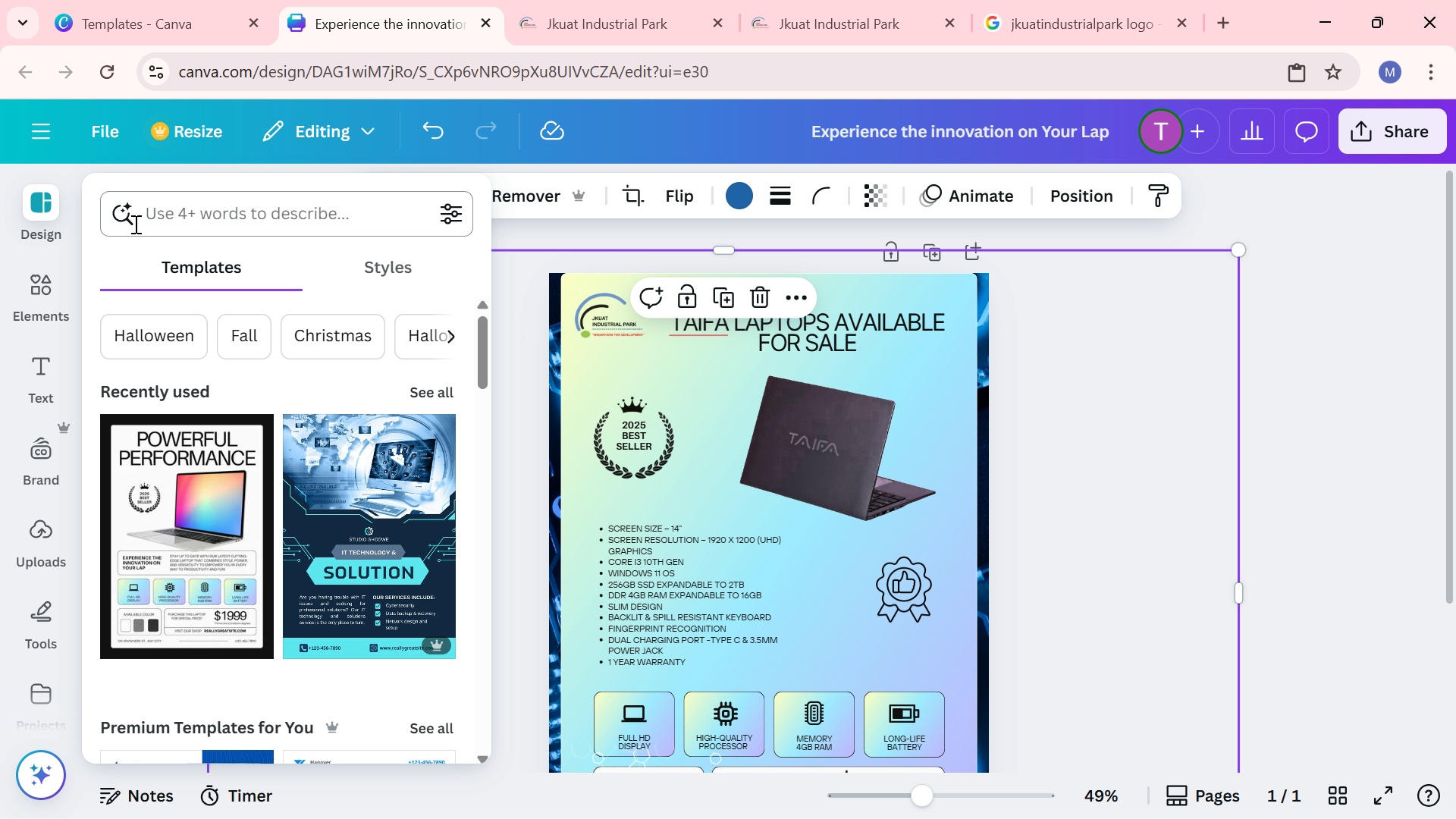 
left_click([161, 215])
 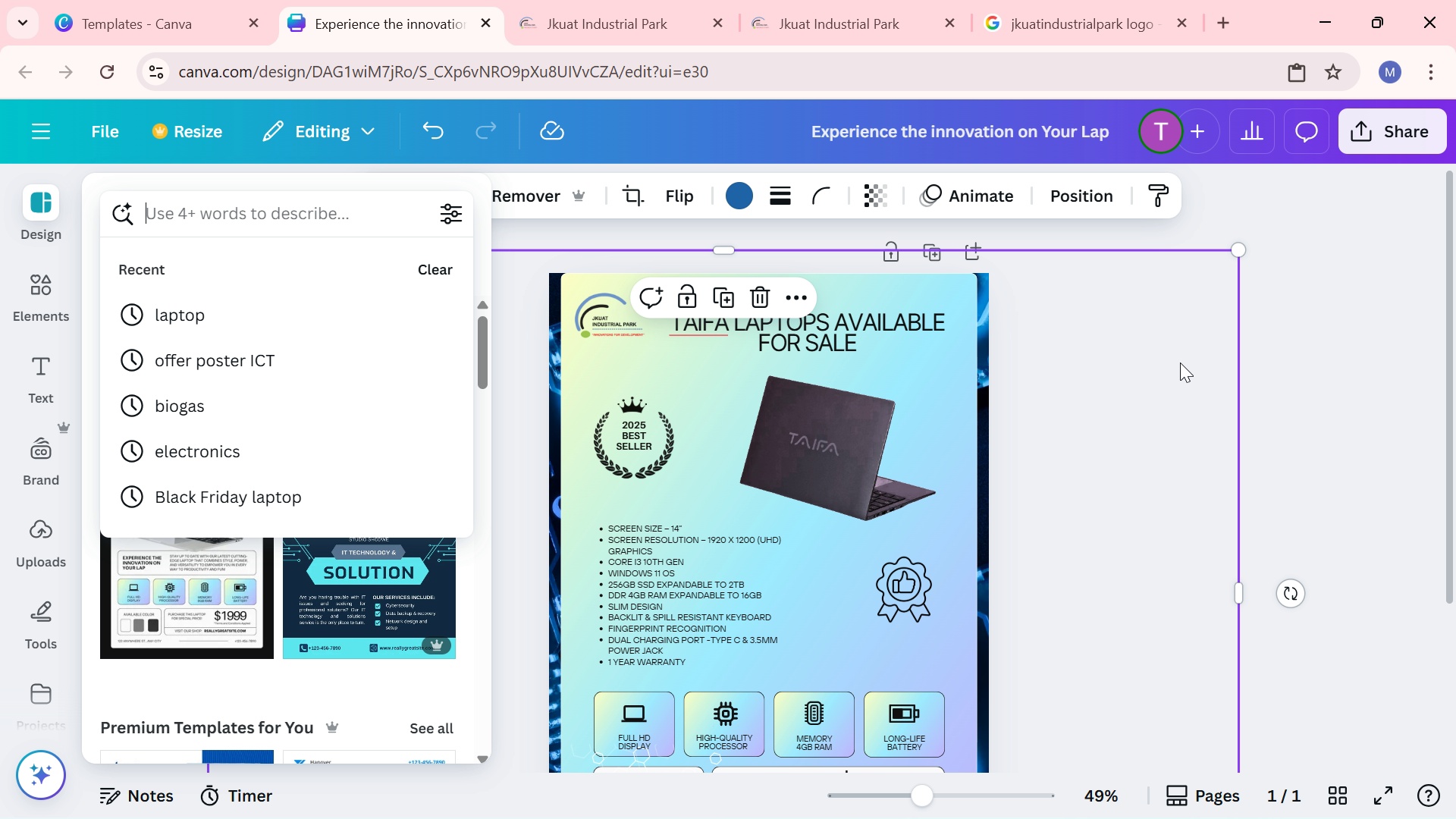 
left_click([1283, 368])
 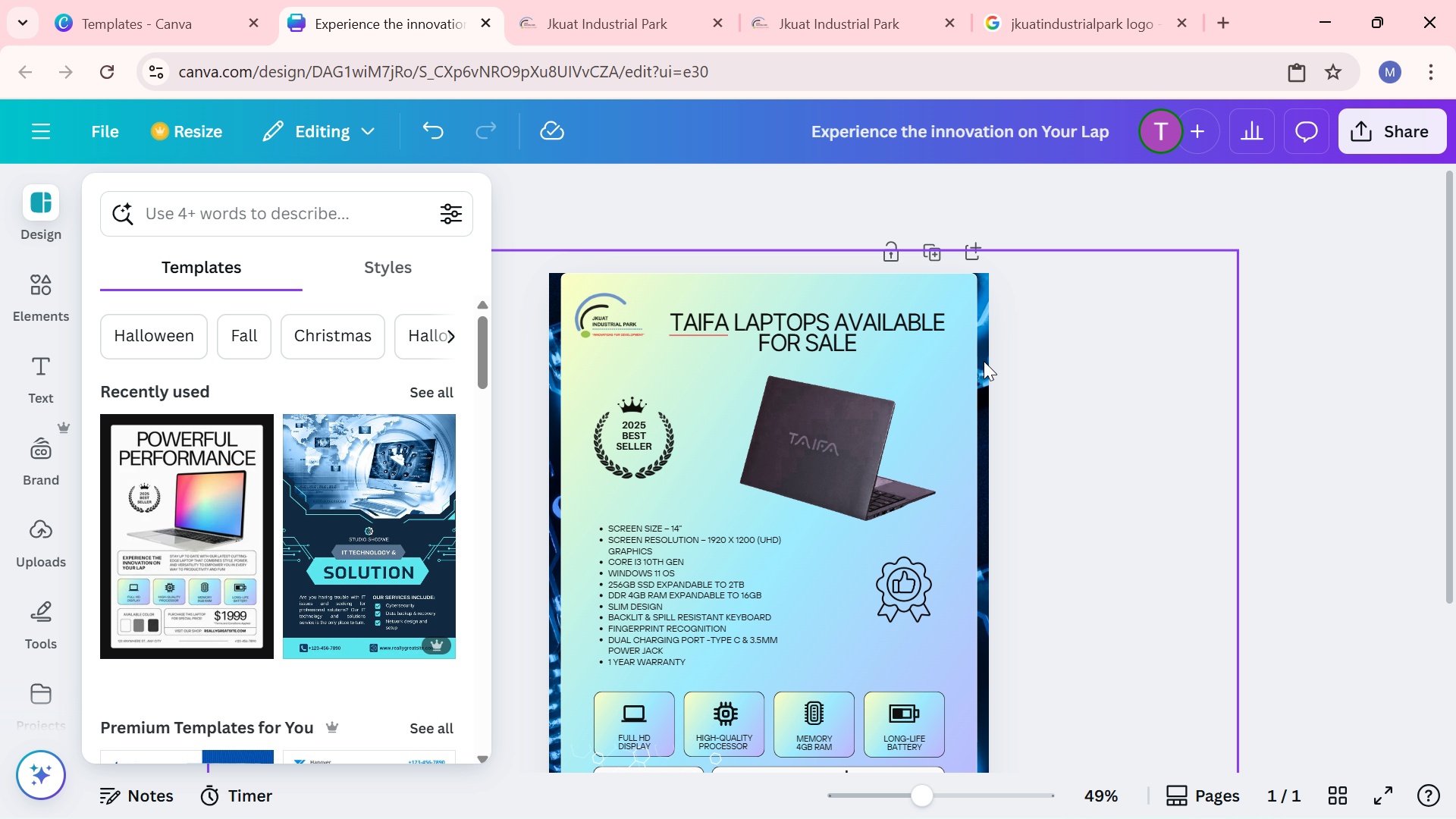 
left_click([984, 361])
 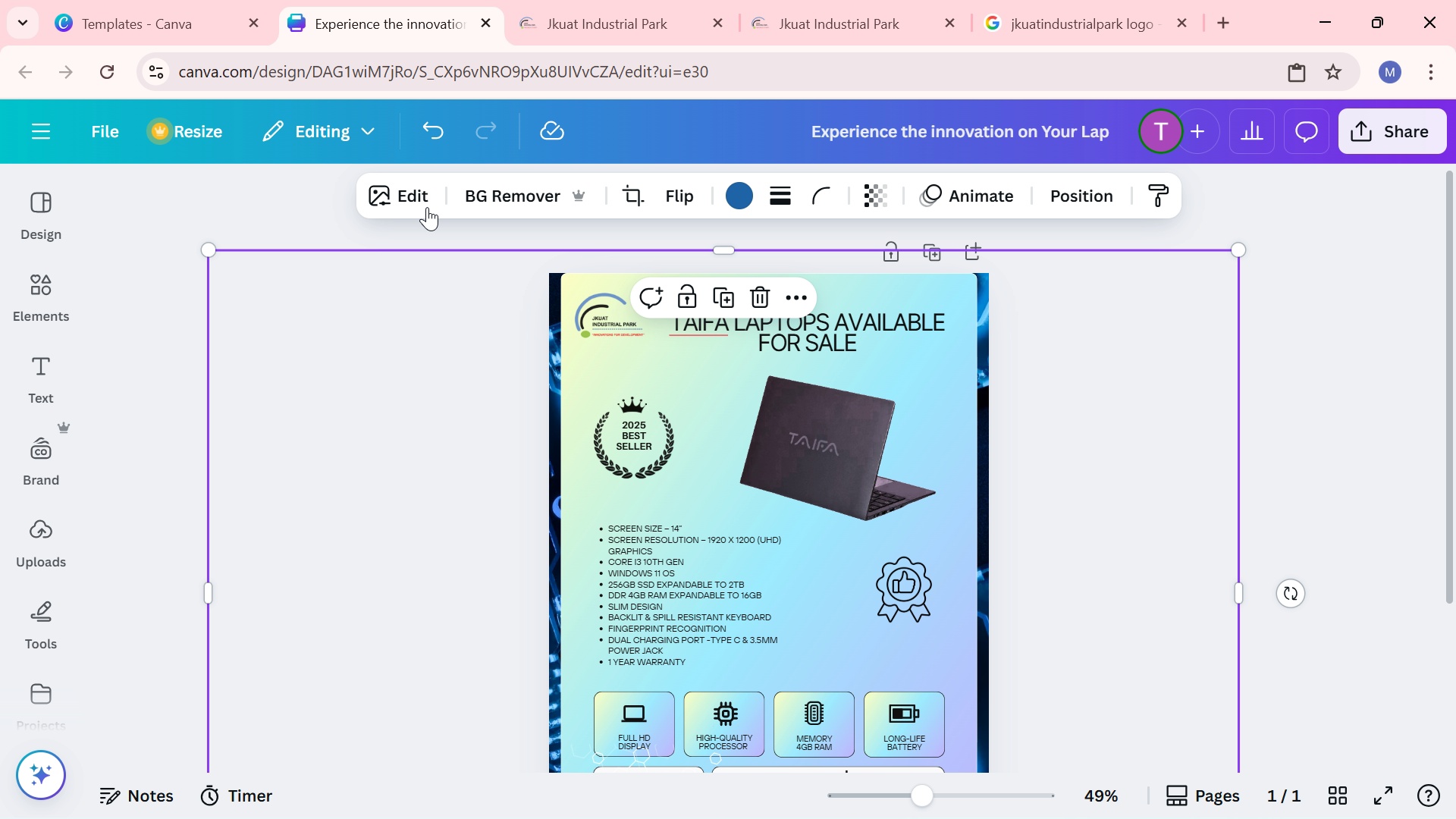 
wait(5.18)
 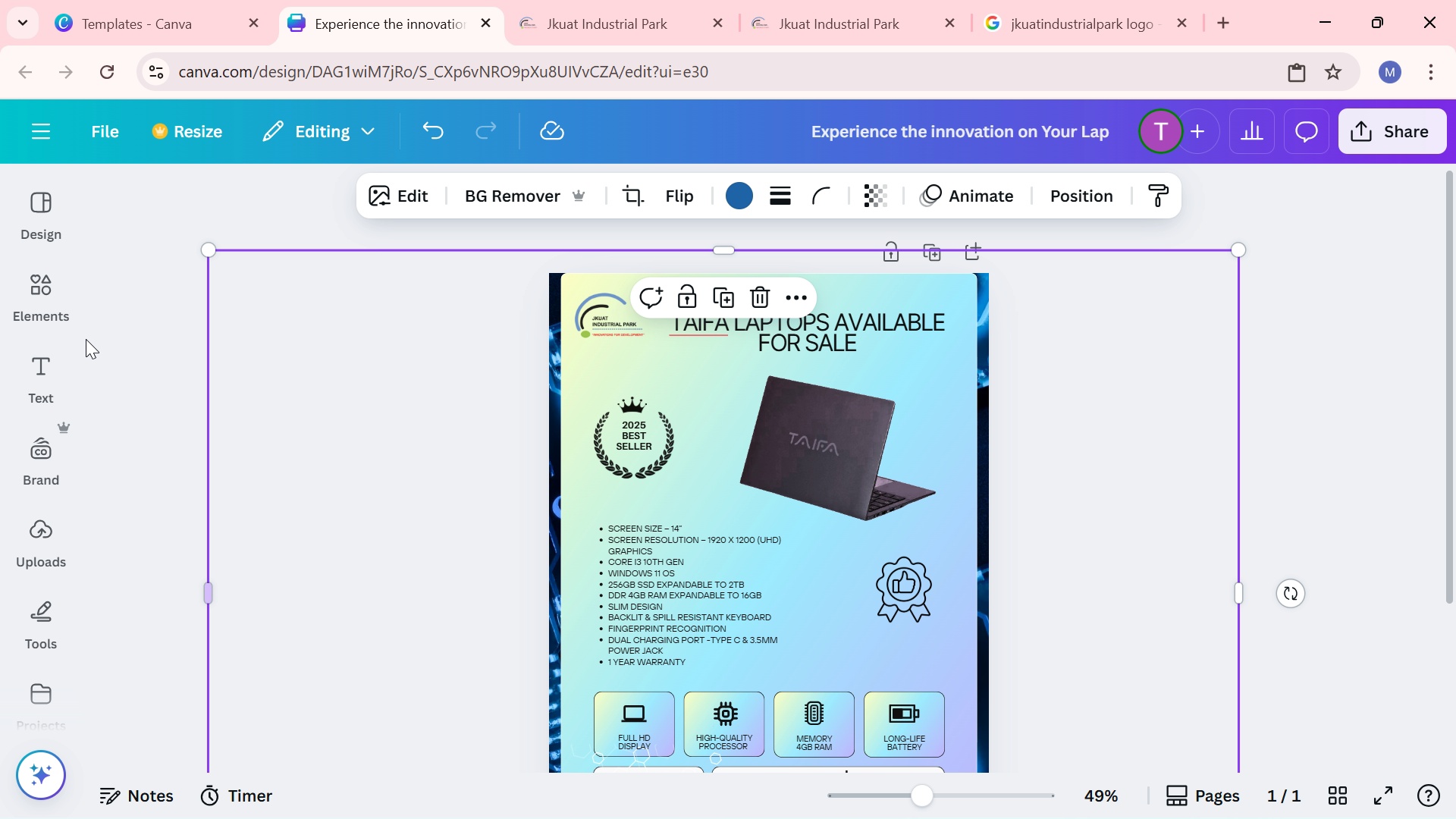 
left_click([424, 206])
 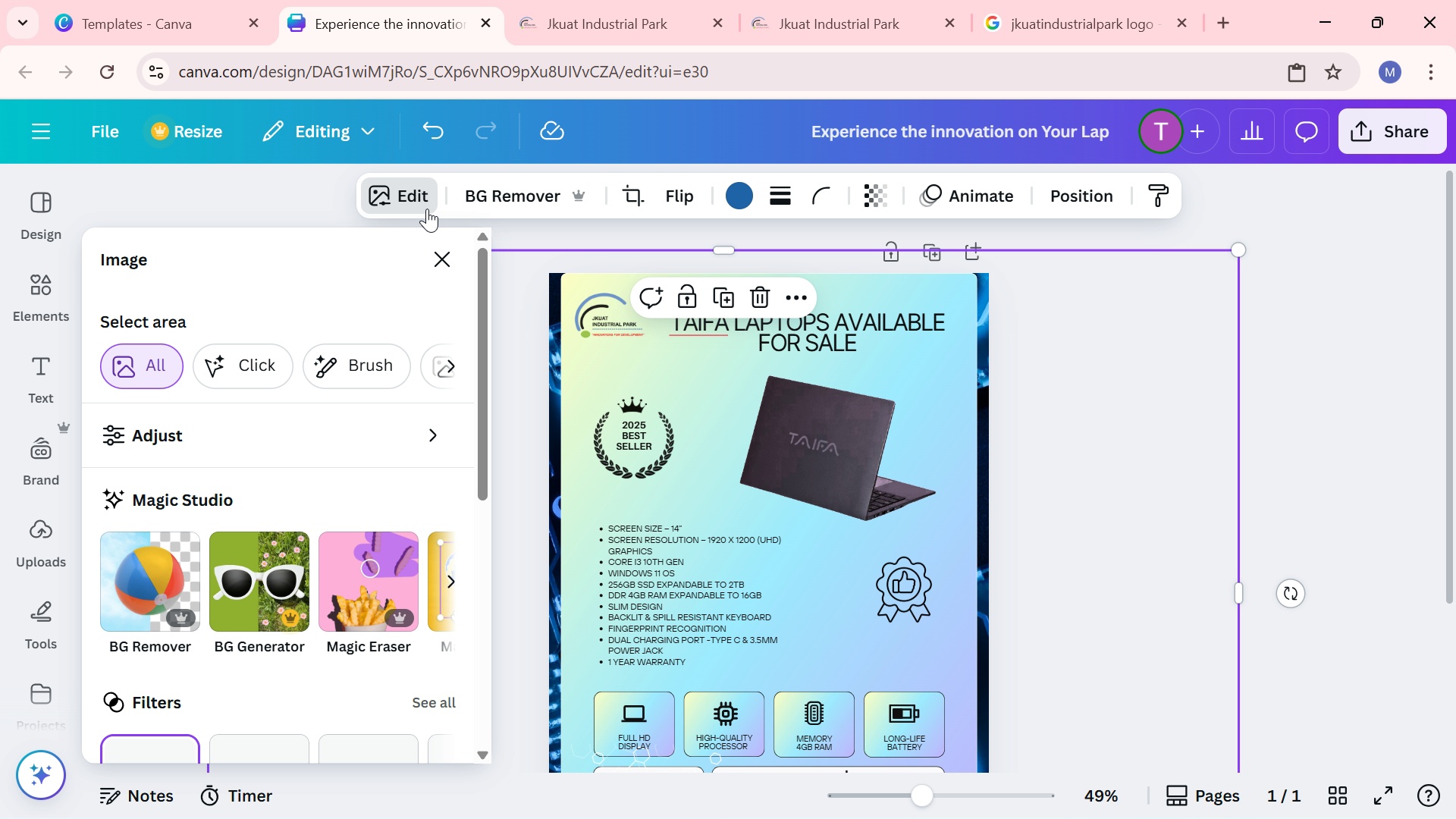 
left_click([426, 209])
 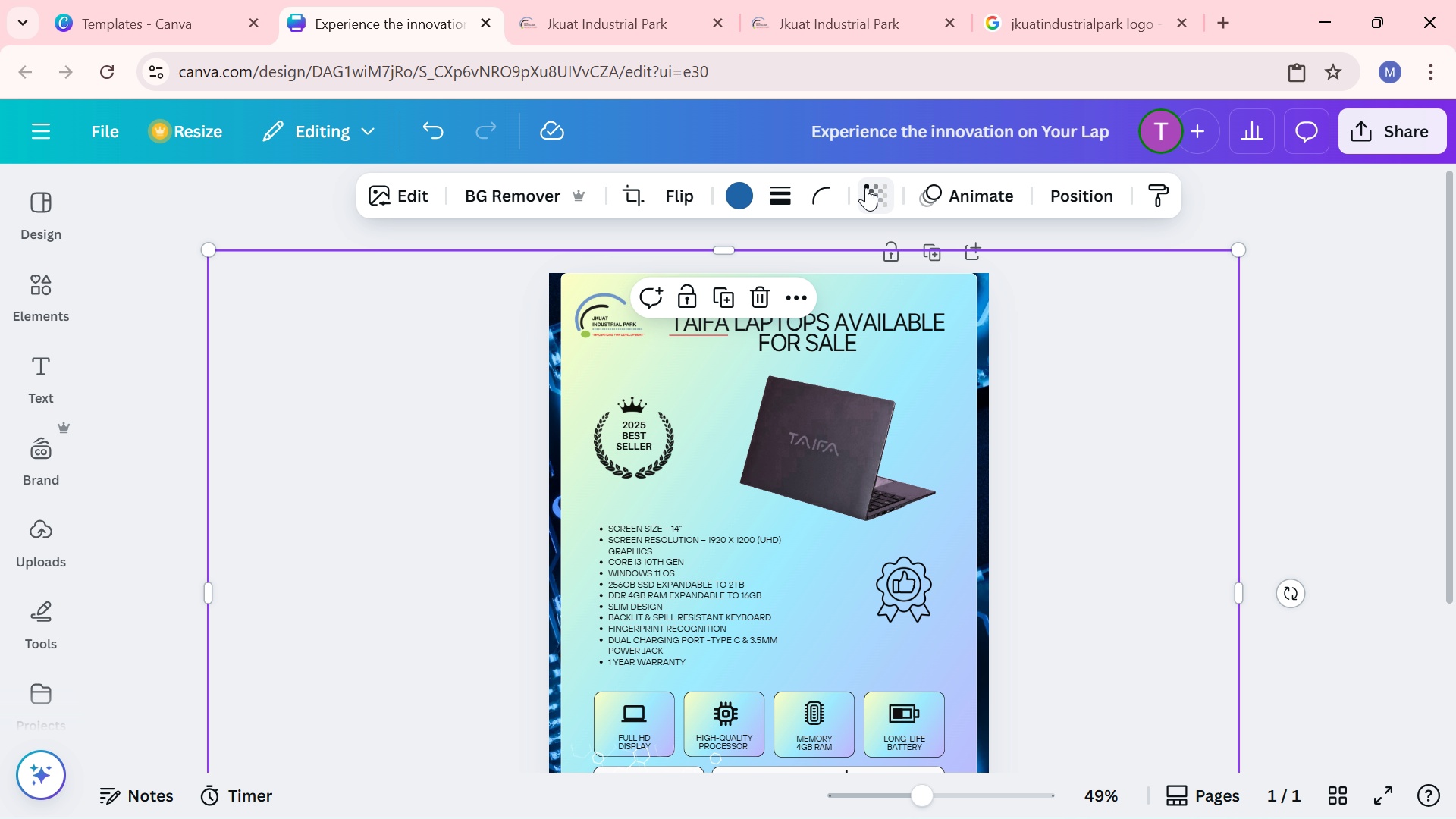 
left_click([866, 187])
 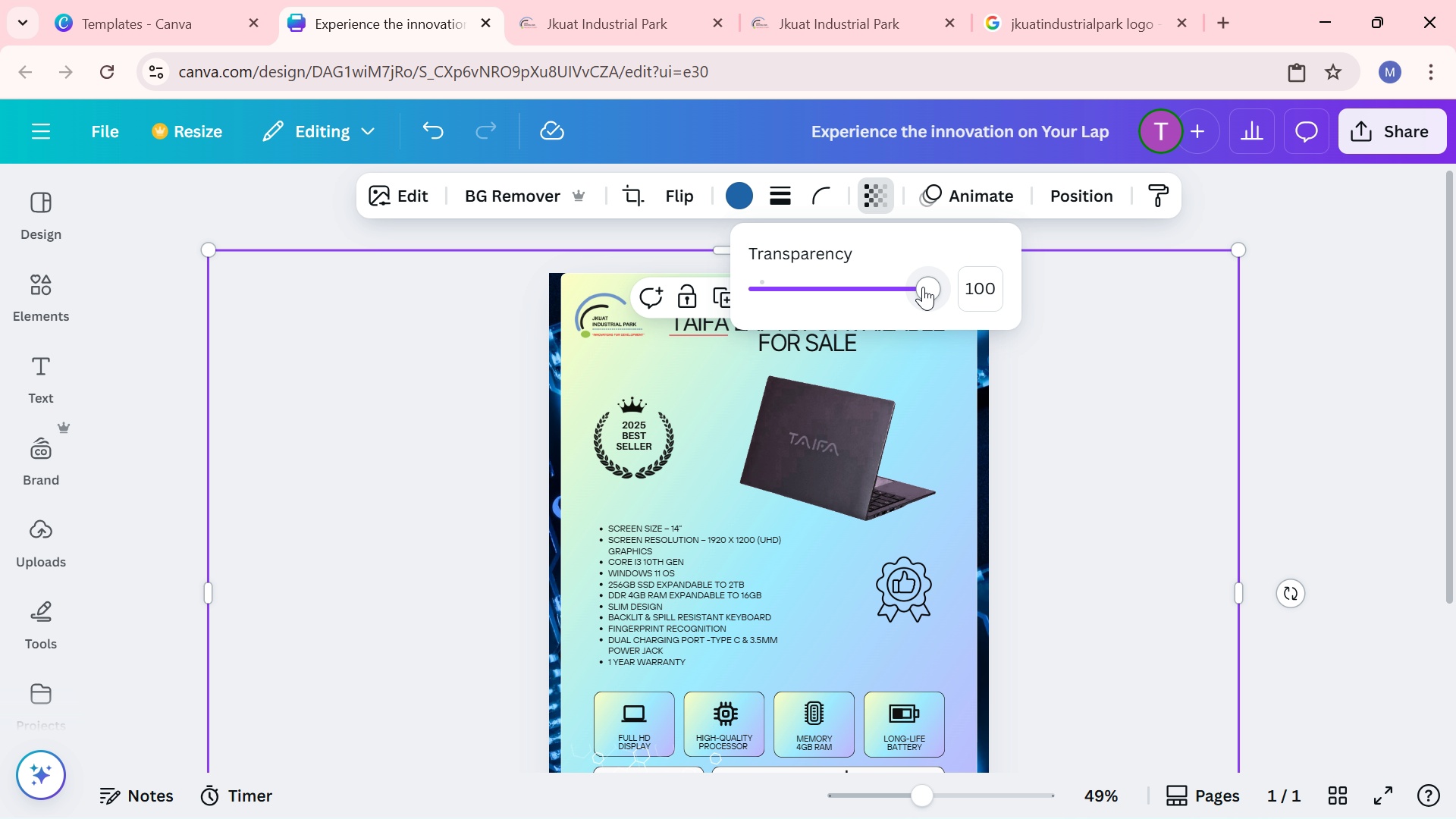 
left_click_drag(start_coordinate=[928, 286], to_coordinate=[817, 287])
 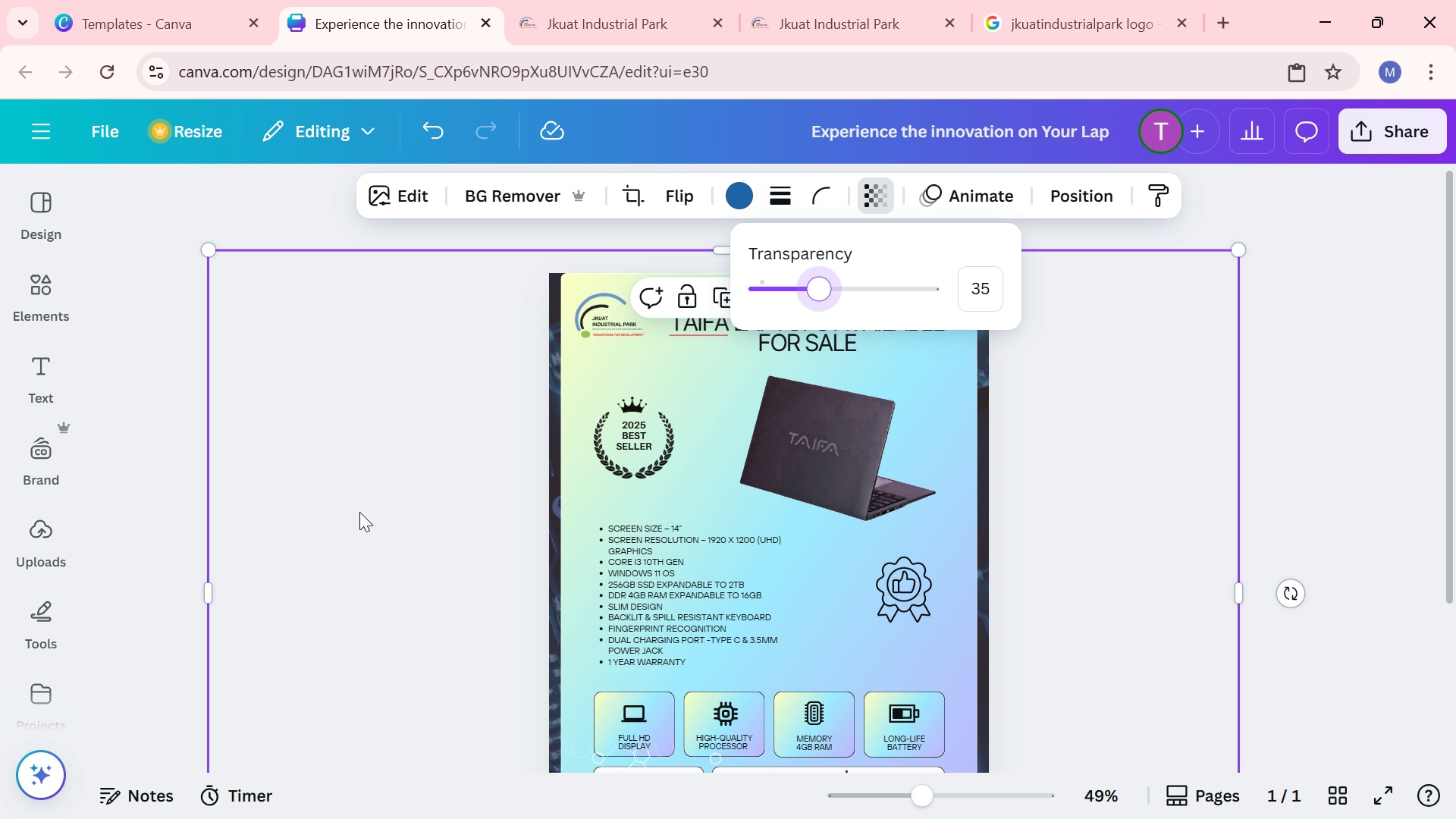 
left_click([359, 513])
 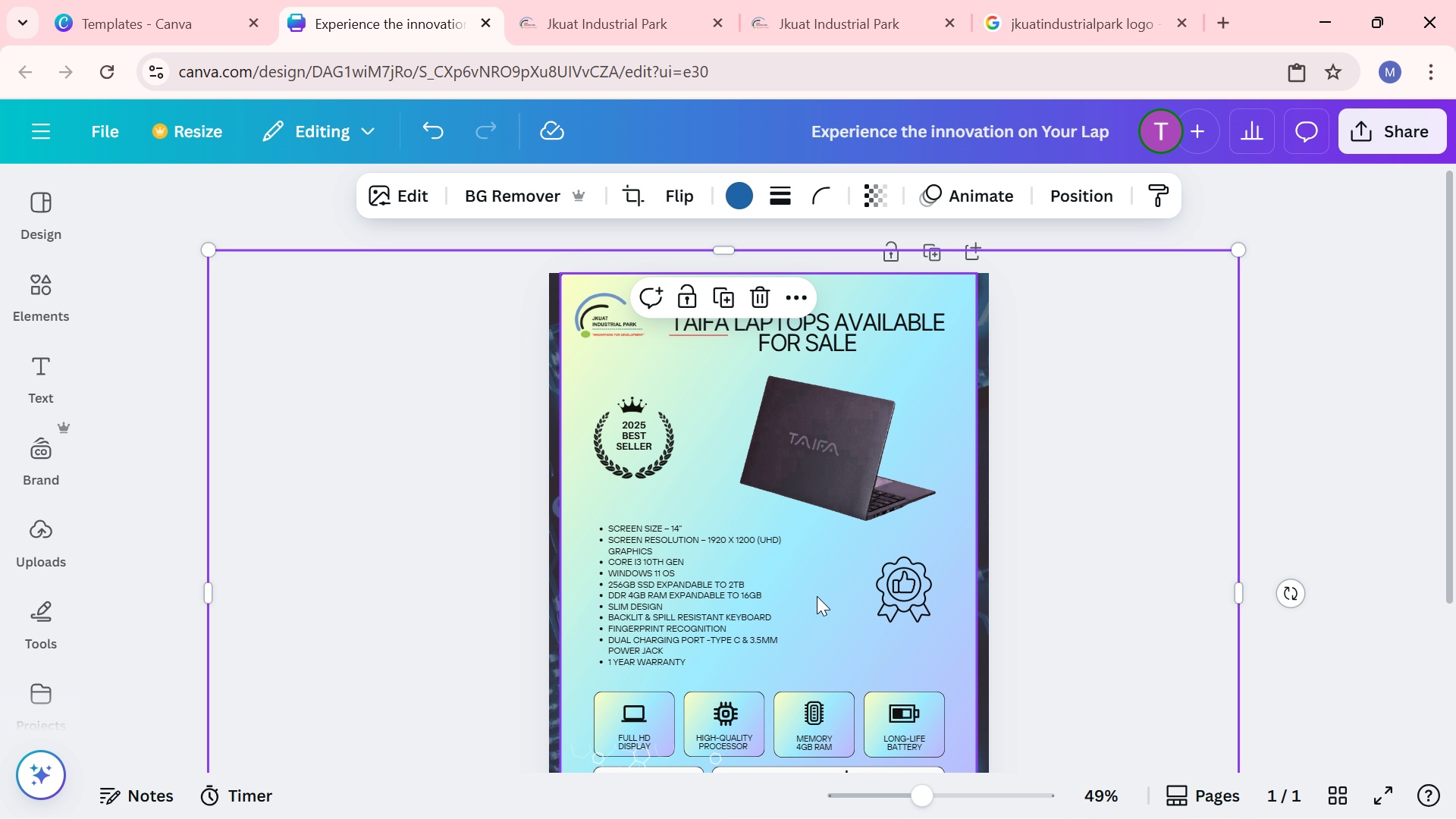 
left_click([817, 596])
 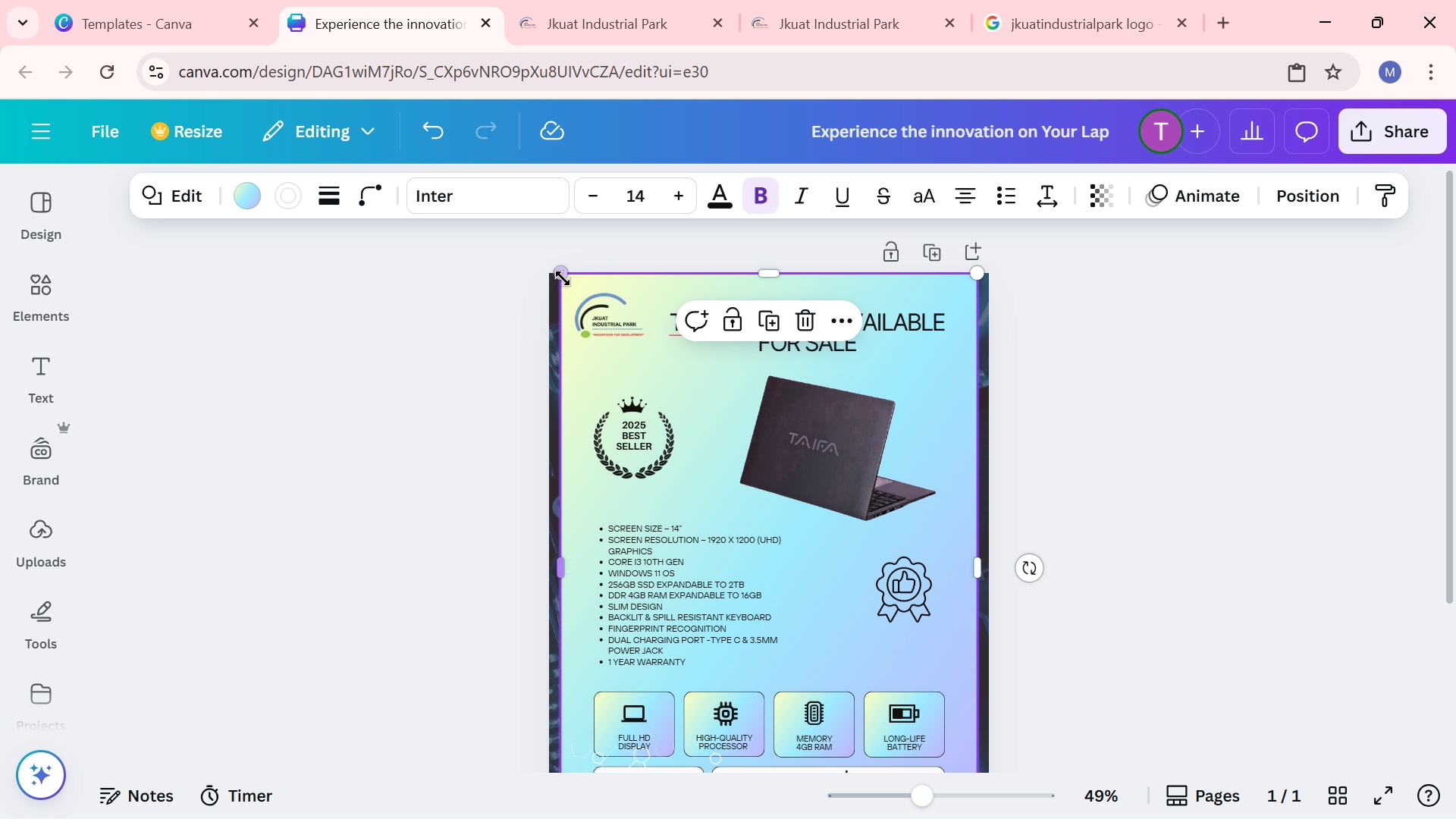 
left_click_drag(start_coordinate=[563, 278], to_coordinate=[567, 293])
 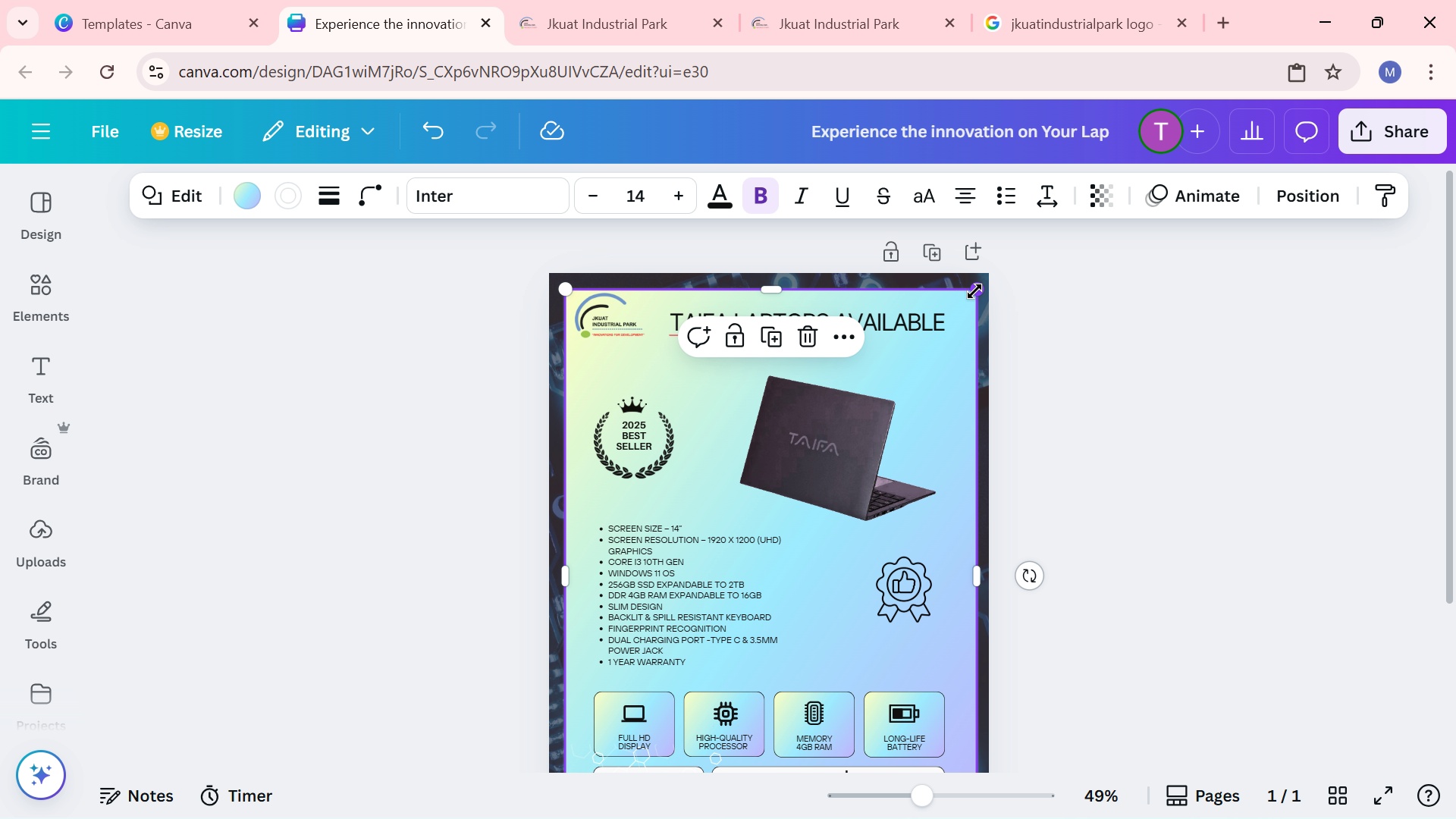 
left_click_drag(start_coordinate=[968, 293], to_coordinate=[962, 293])
 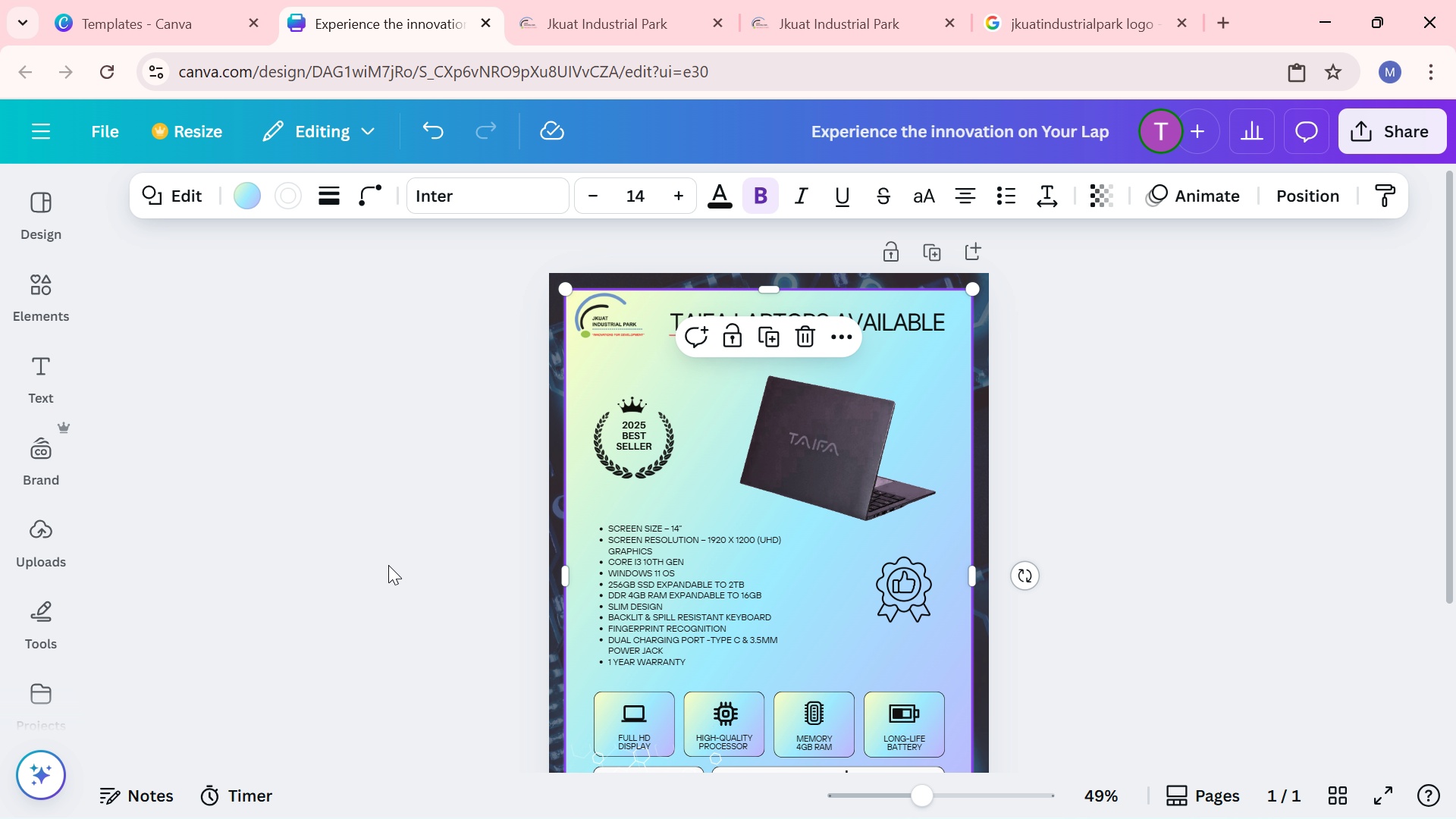 
left_click([388, 565])
 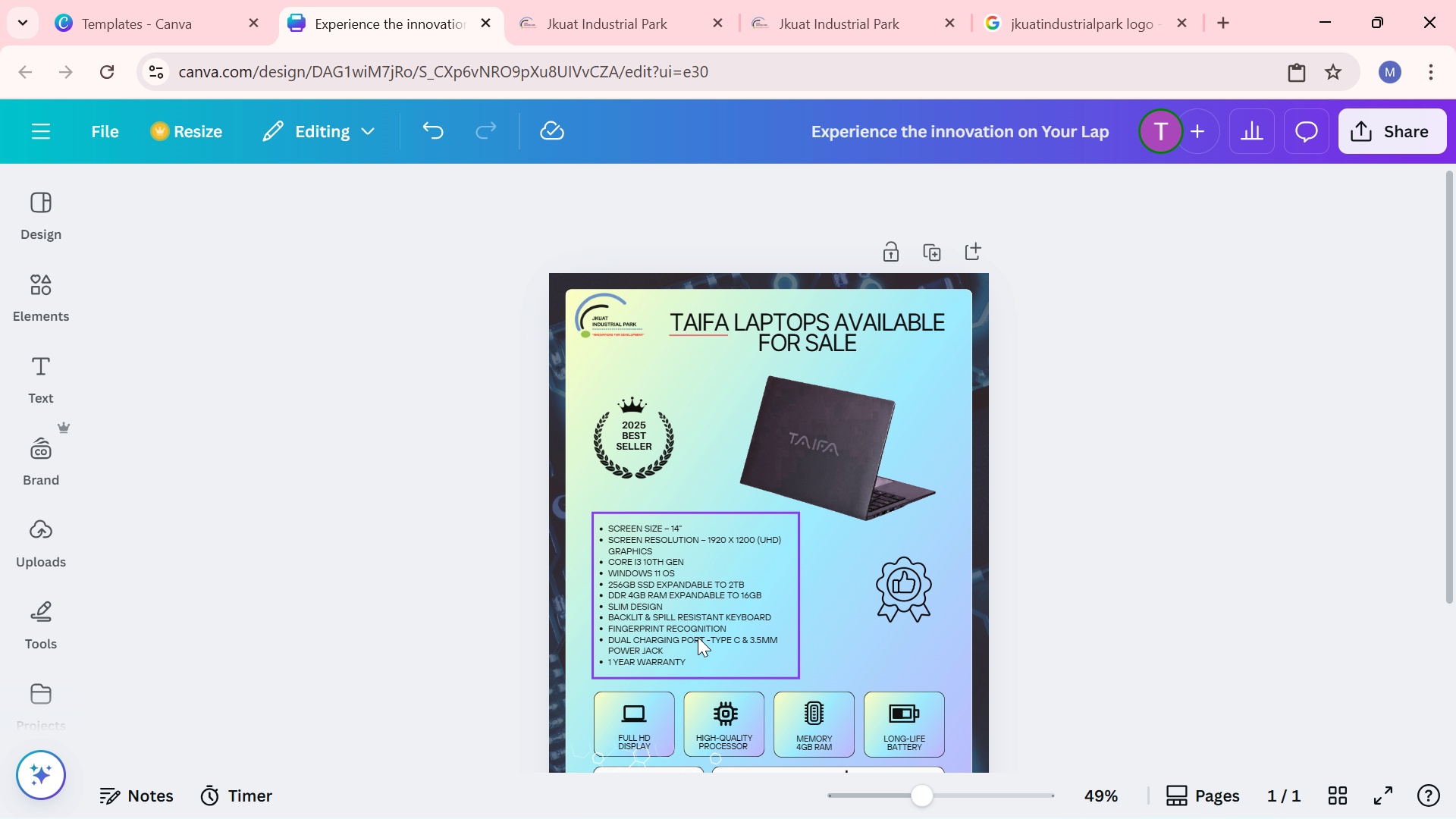 
scroll: coordinate [698, 637], scroll_direction: down, amount: 3.0
 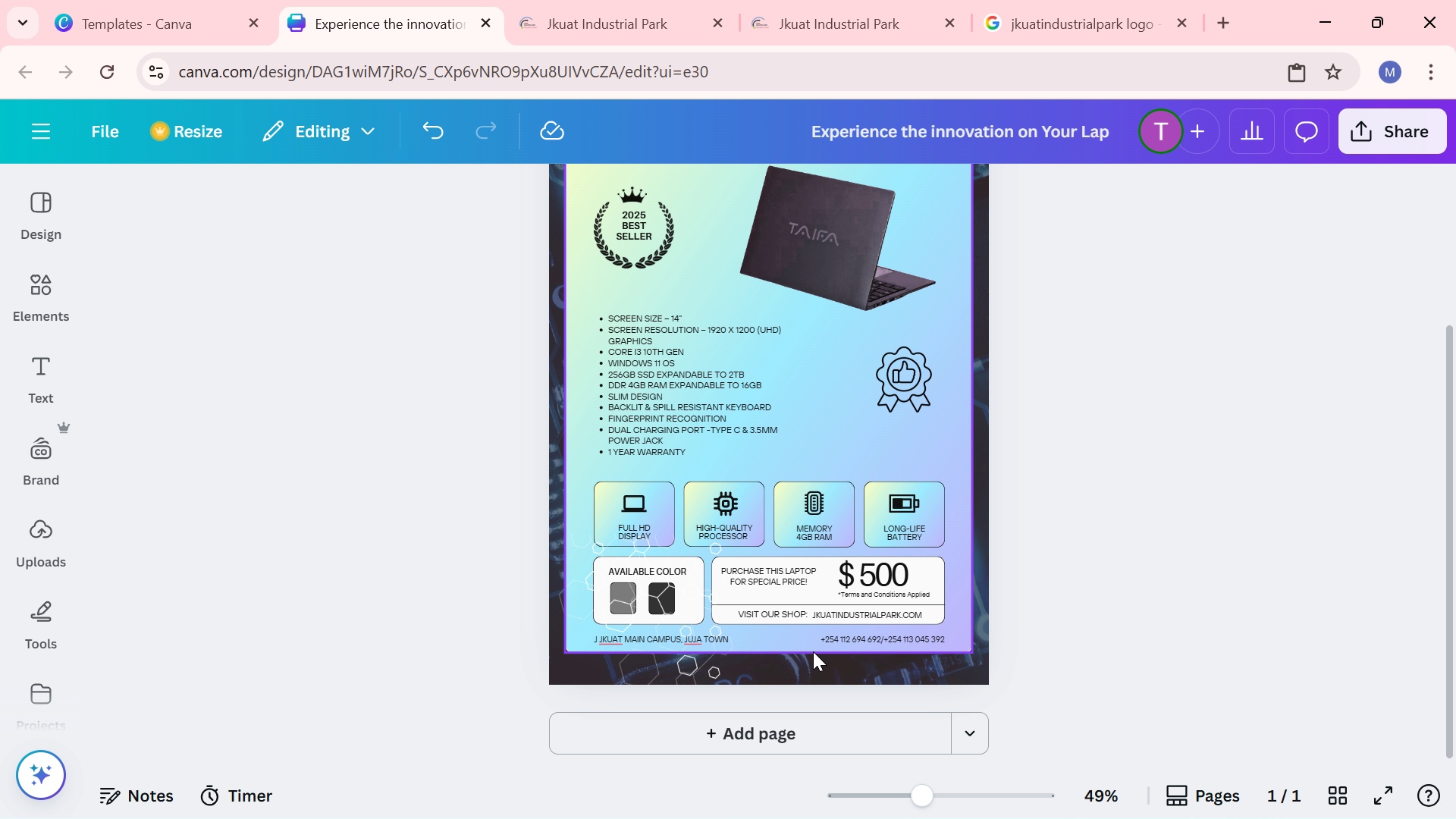 
left_click([812, 658])
 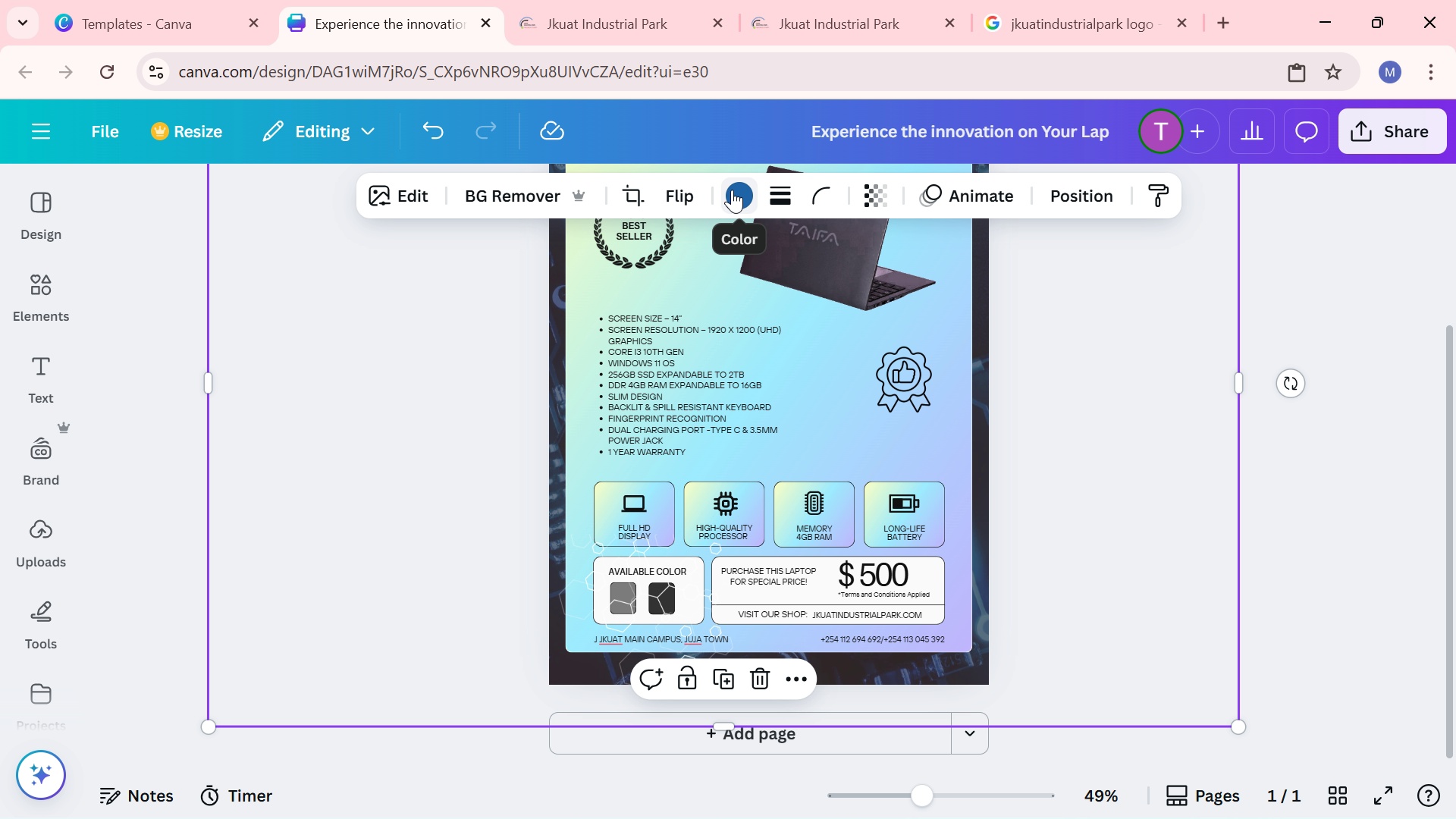 
left_click([732, 190])
 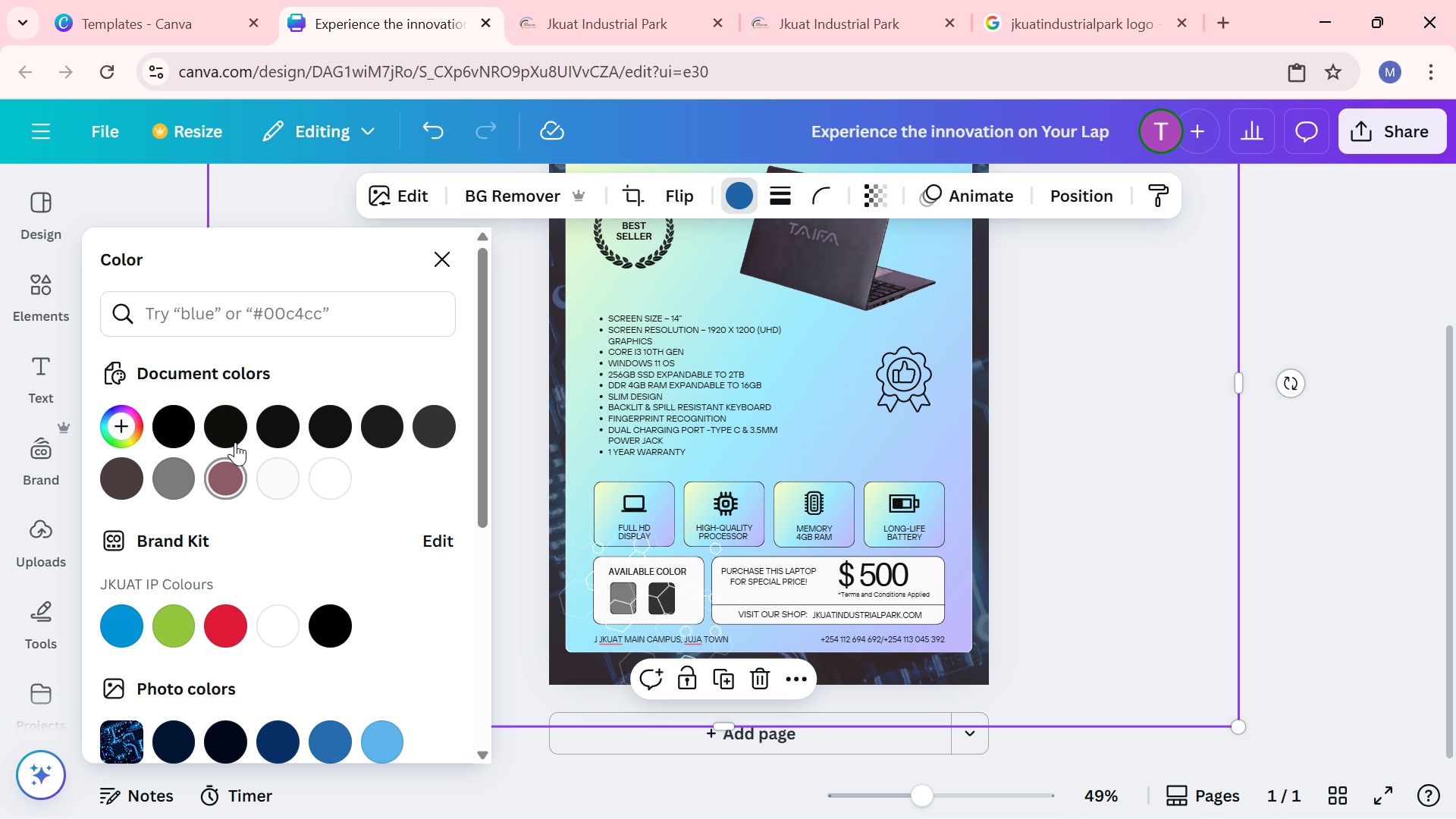 
left_click([231, 431])
 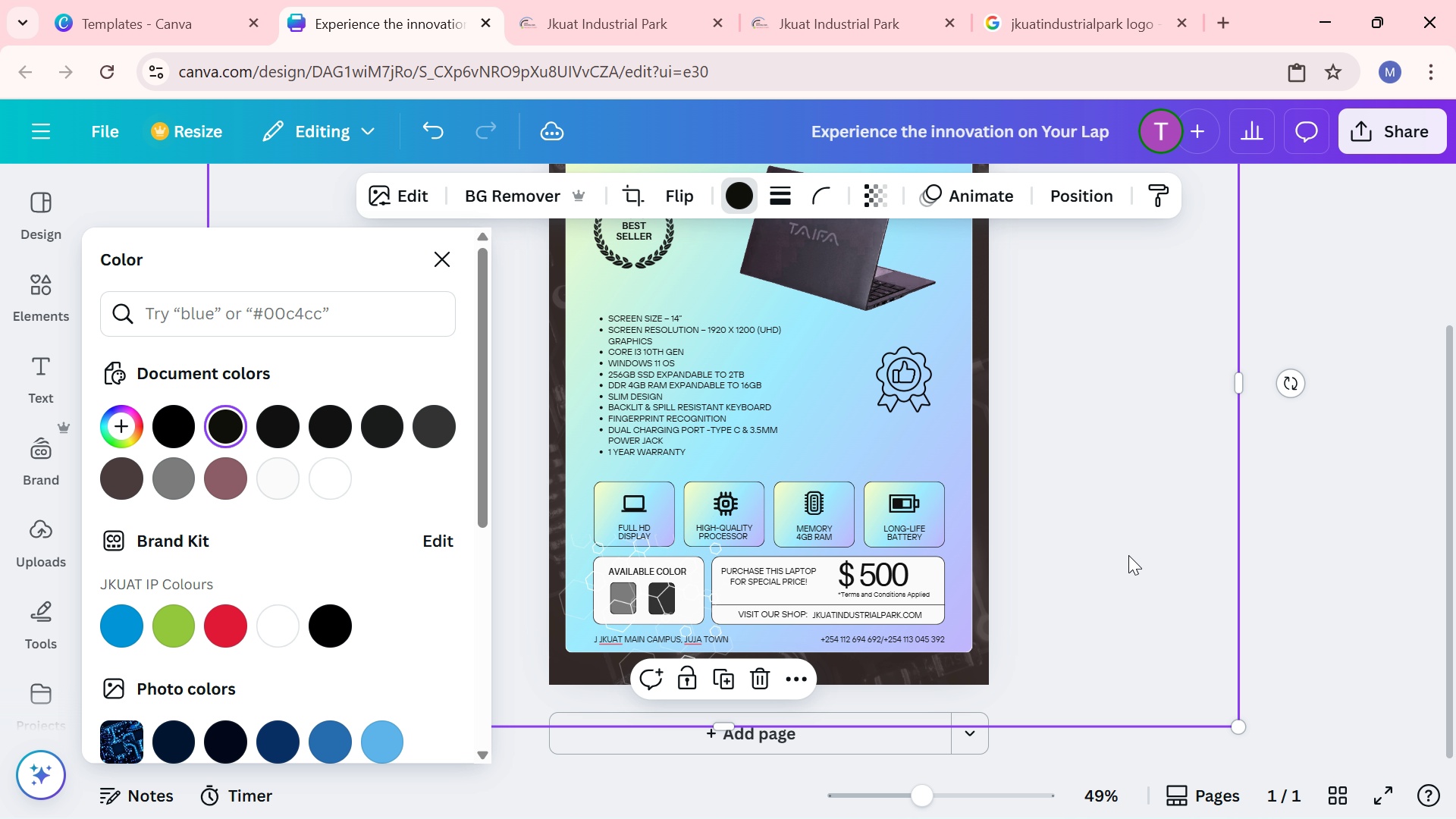 
left_click([1125, 575])
 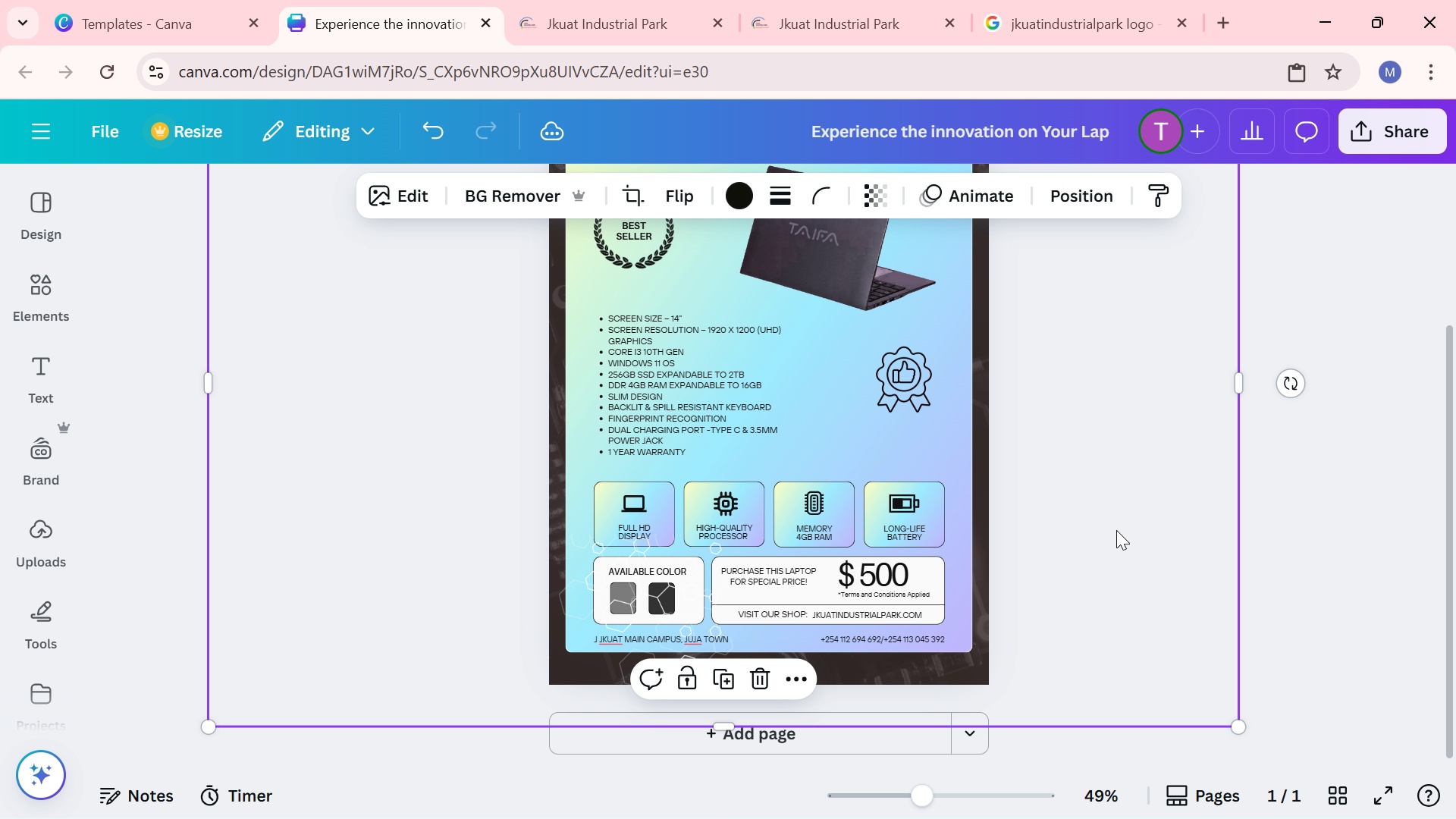 
scroll: coordinate [1116, 530], scroll_direction: up, amount: 3.0
 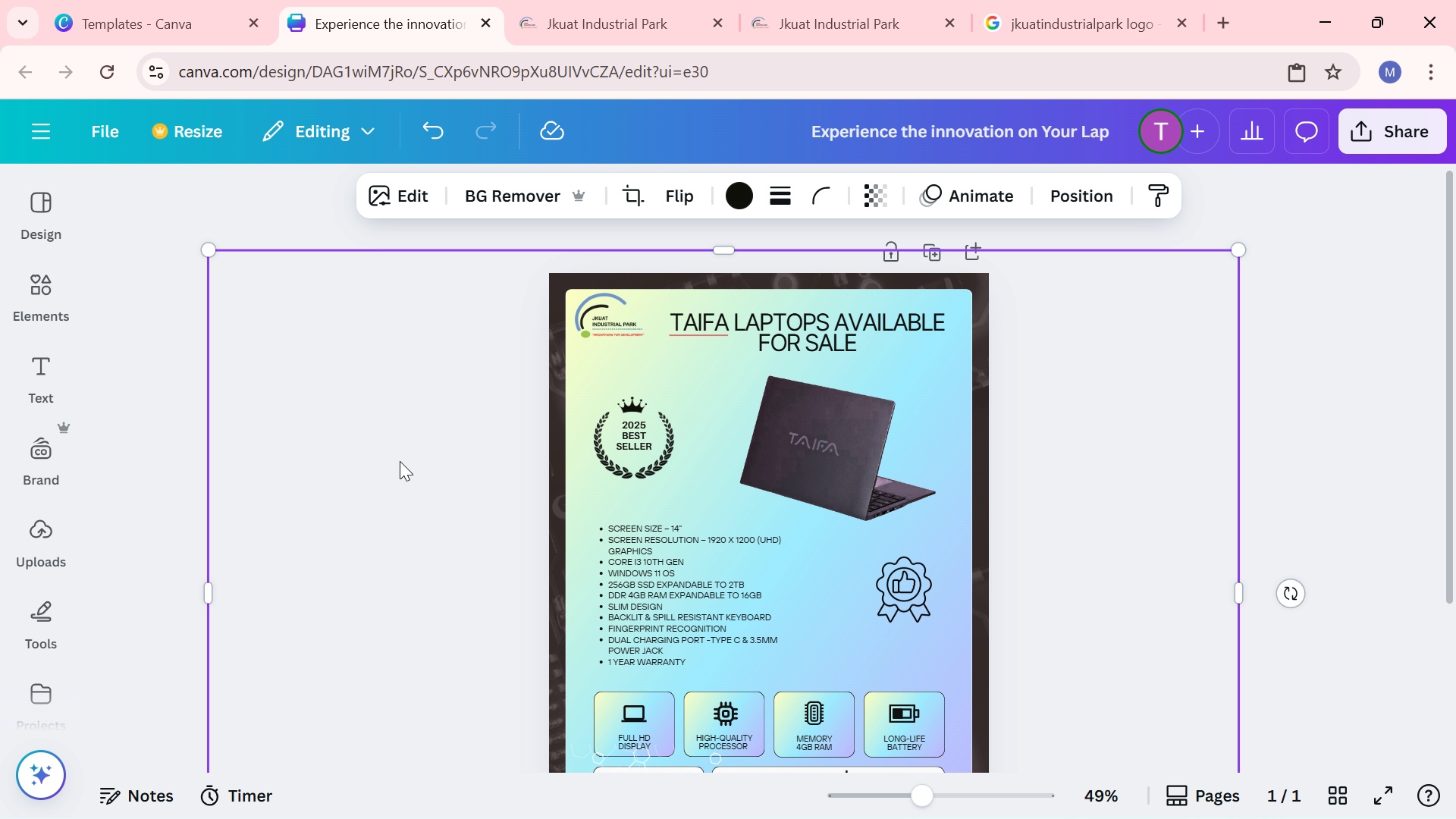 
wait(5.82)
 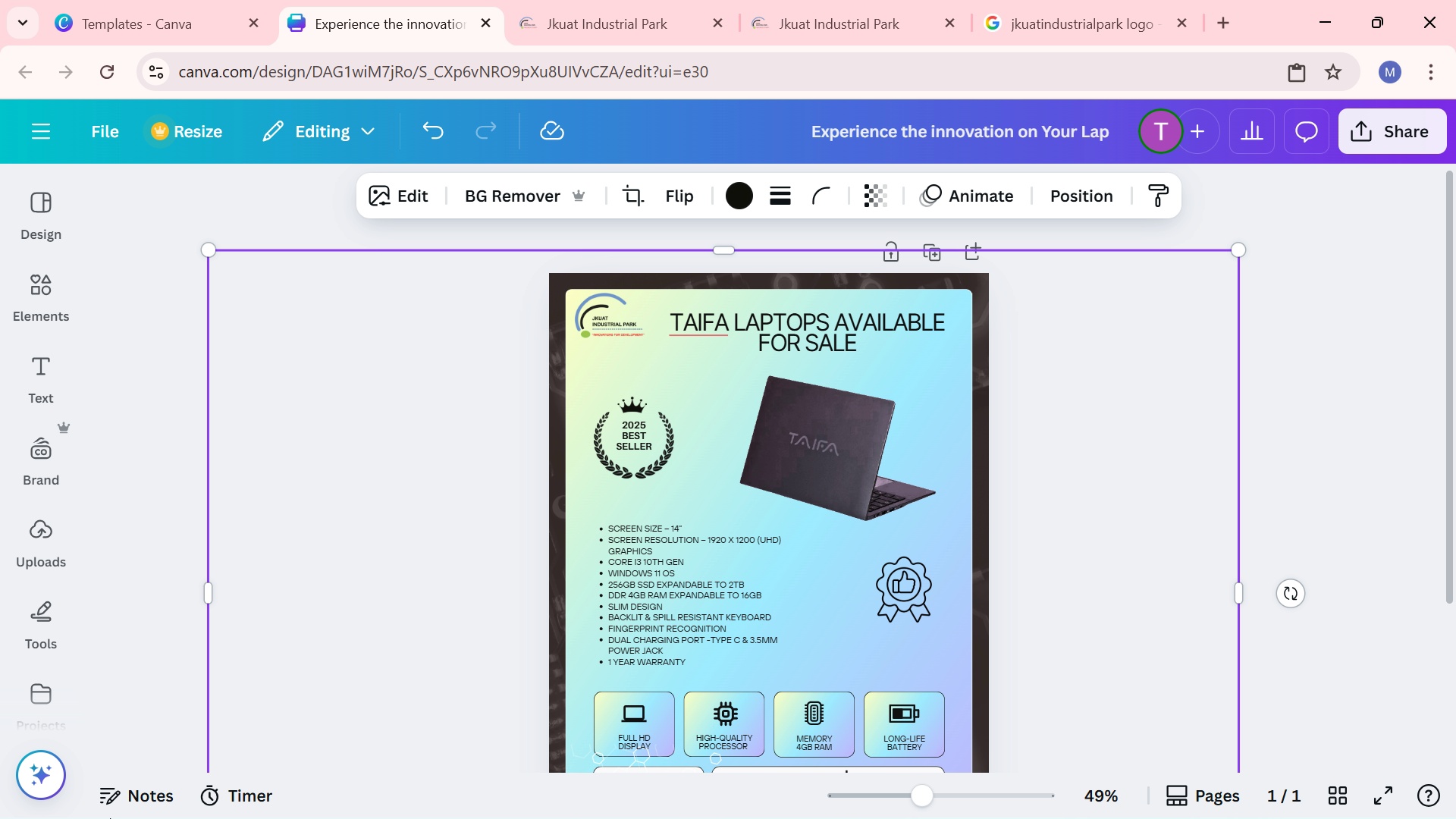 
left_click([16, 306])
 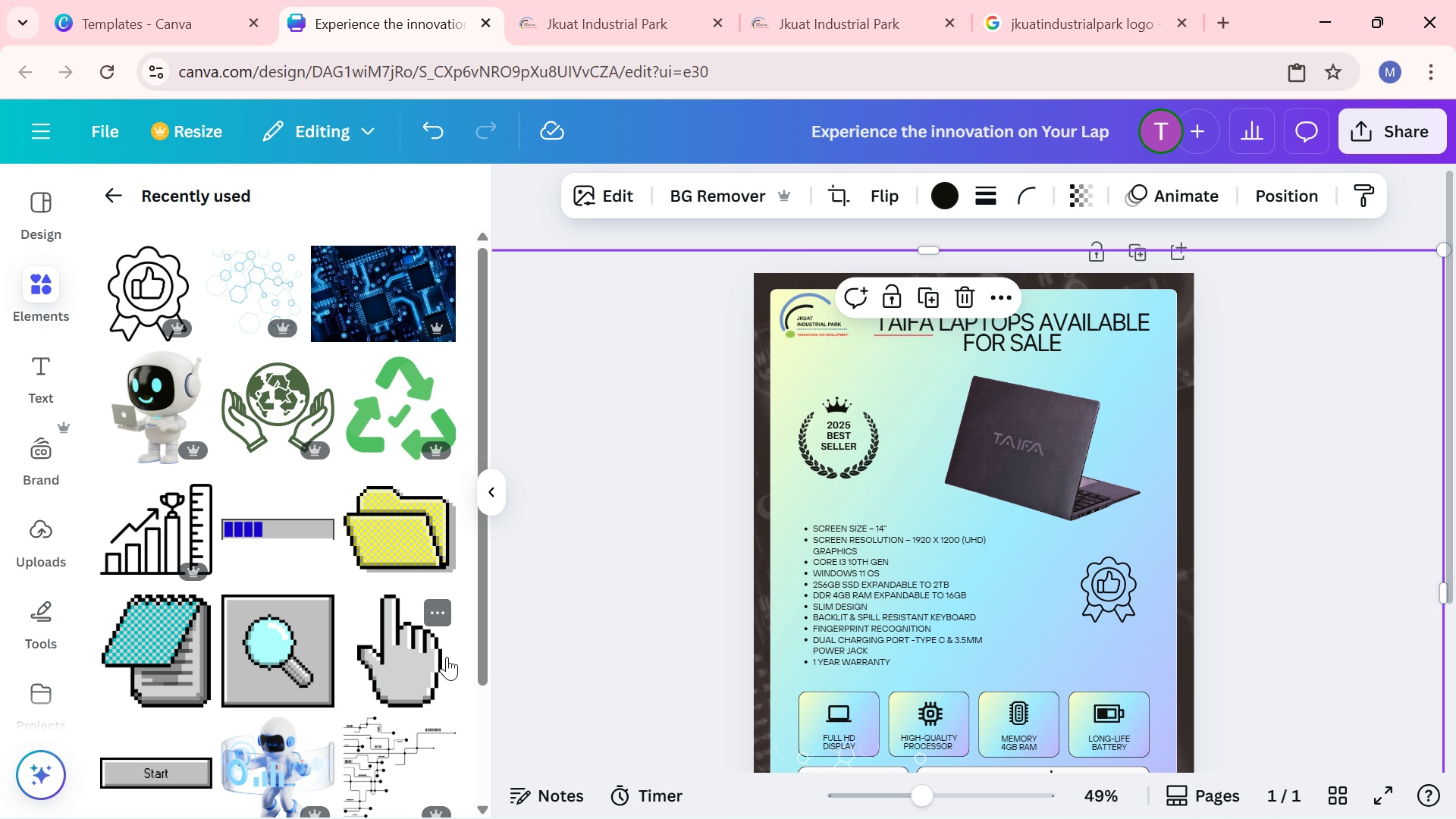 
scroll: coordinate [412, 684], scroll_direction: down, amount: 3.0
 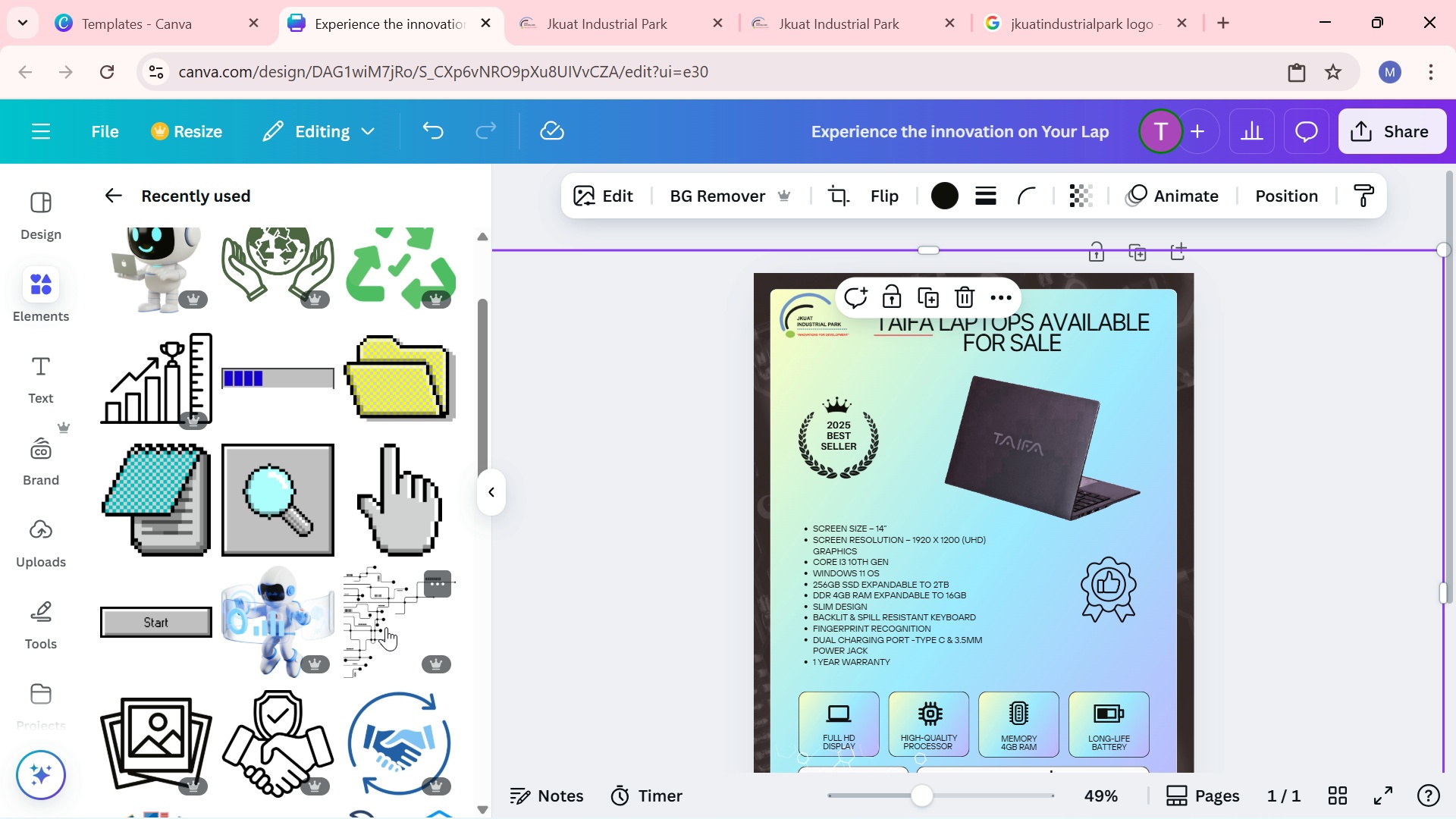 
left_click([386, 627])
 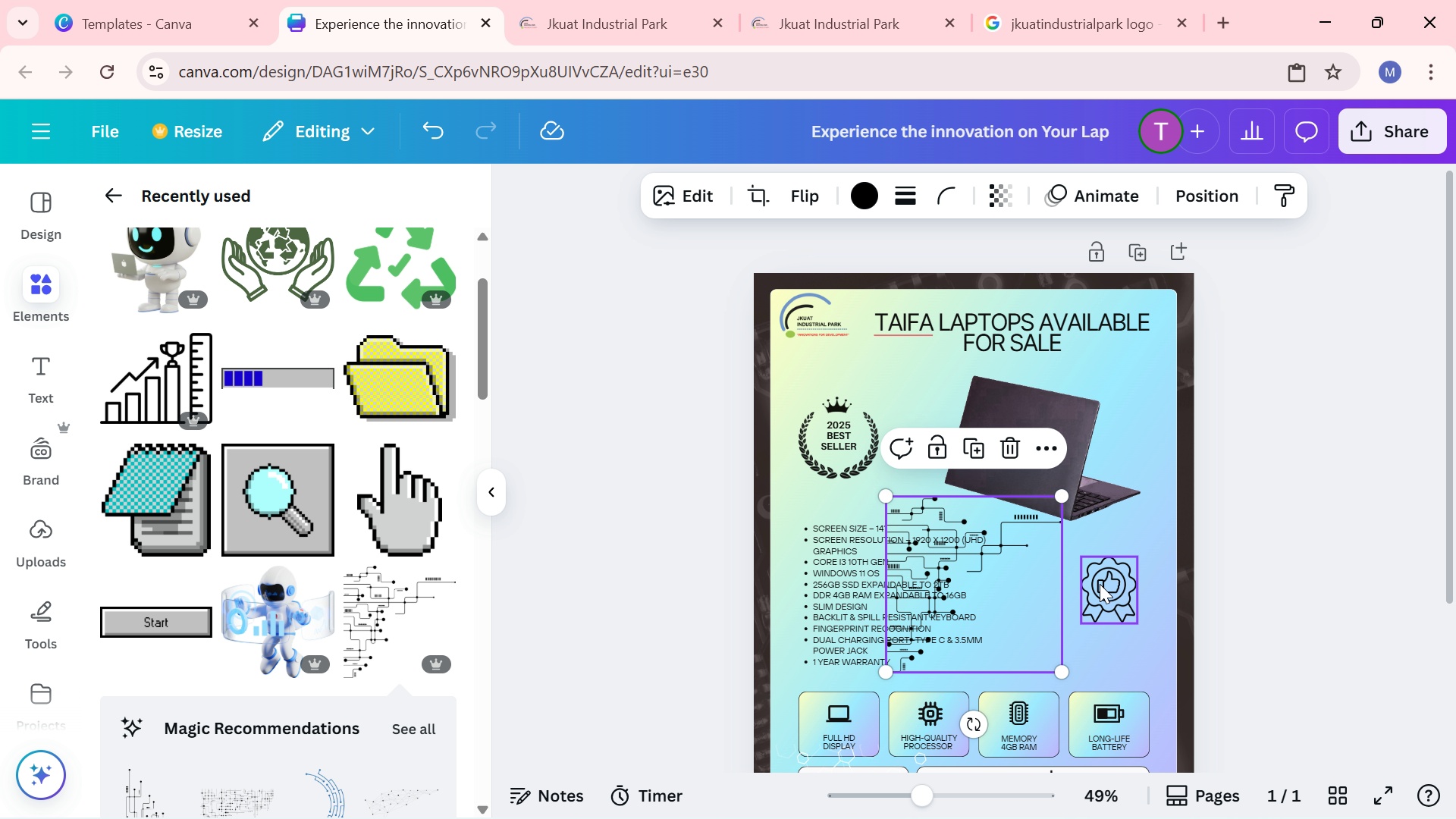 
left_click_drag(start_coordinate=[1003, 582], to_coordinate=[1200, 607])
 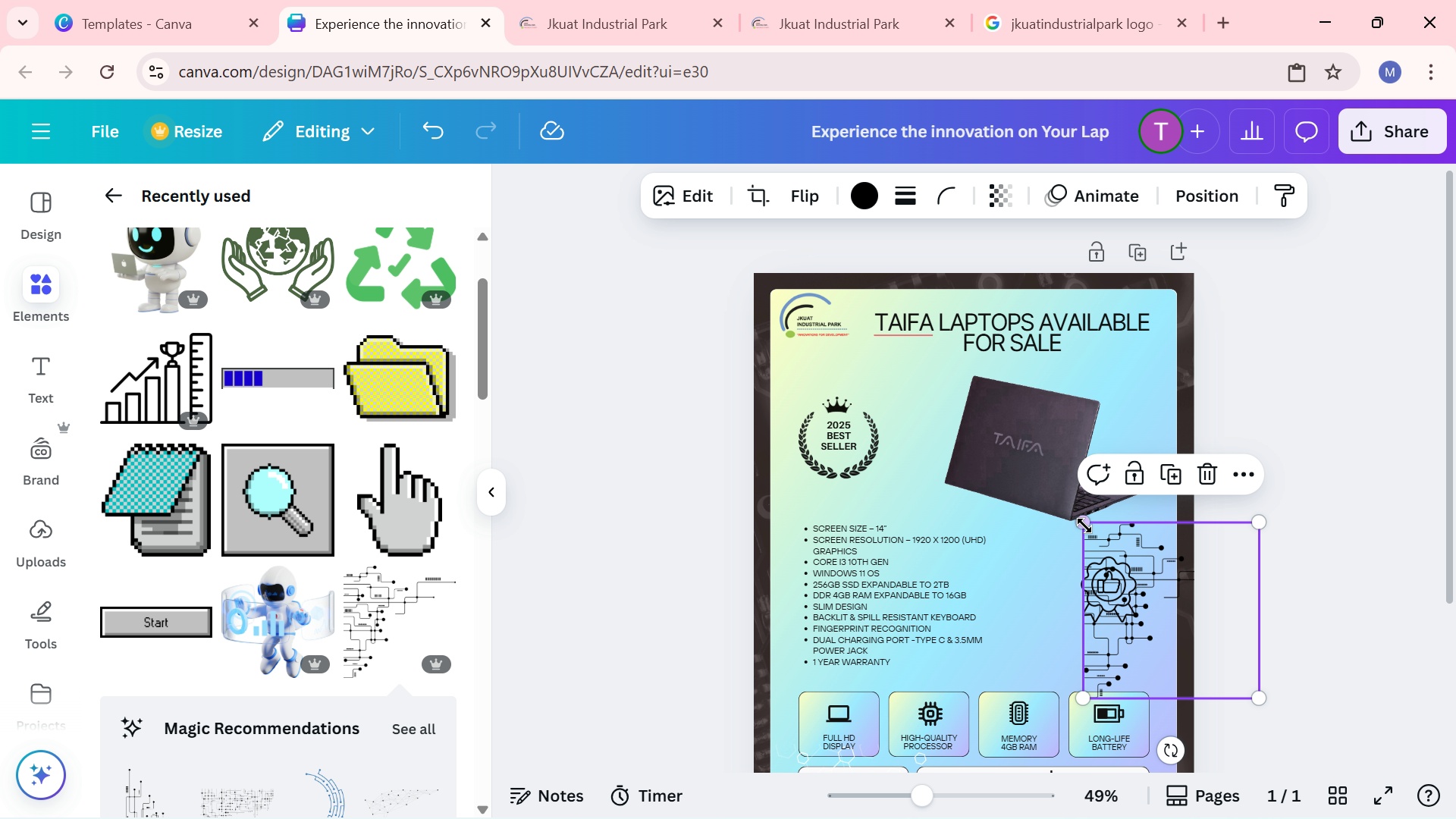 
left_click_drag(start_coordinate=[1078, 523], to_coordinate=[1142, 558])
 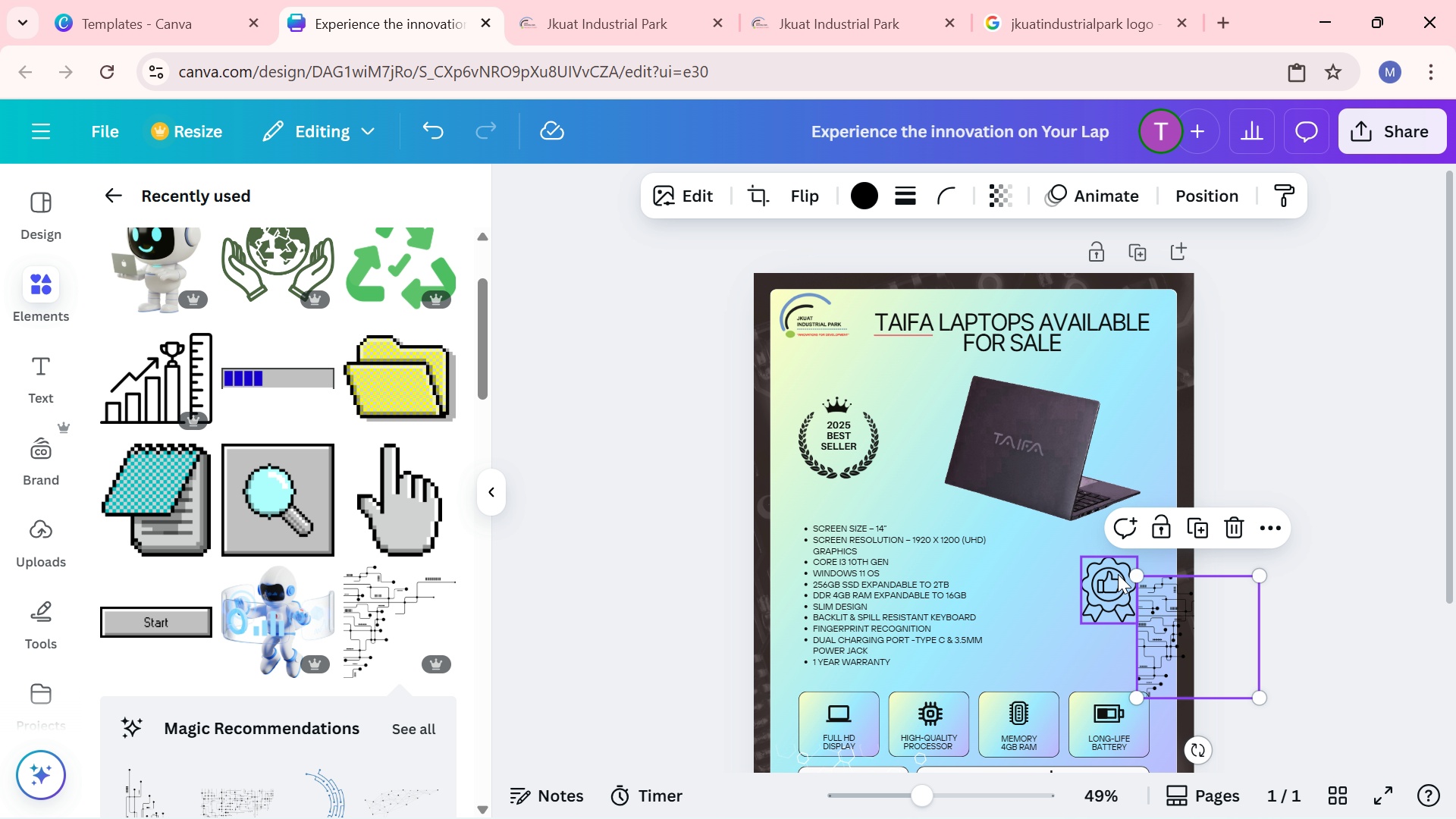 
left_click_drag(start_coordinate=[1118, 574], to_coordinate=[1087, 603])
 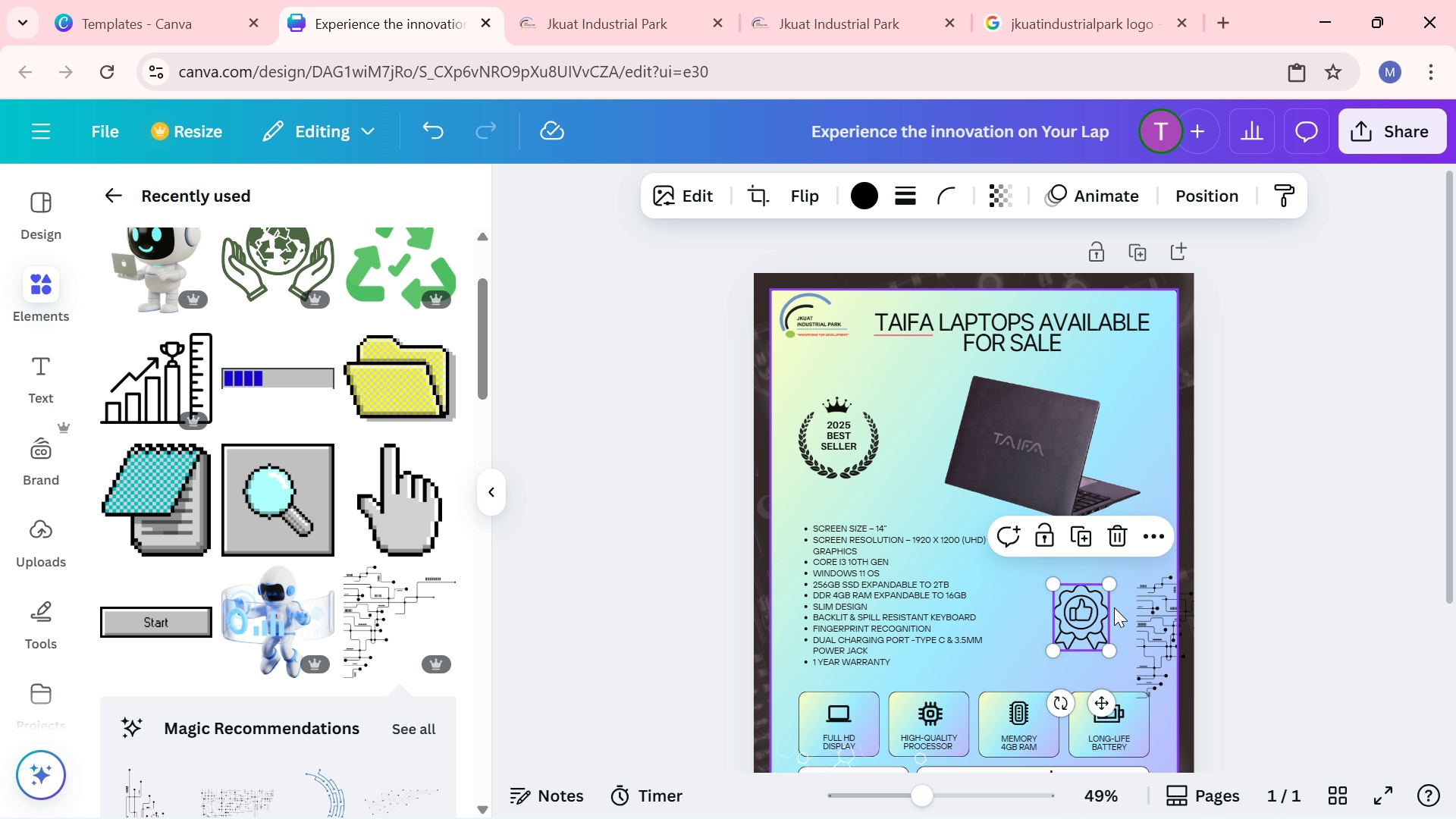 
left_click_drag(start_coordinate=[1068, 609], to_coordinate=[1025, 601])
 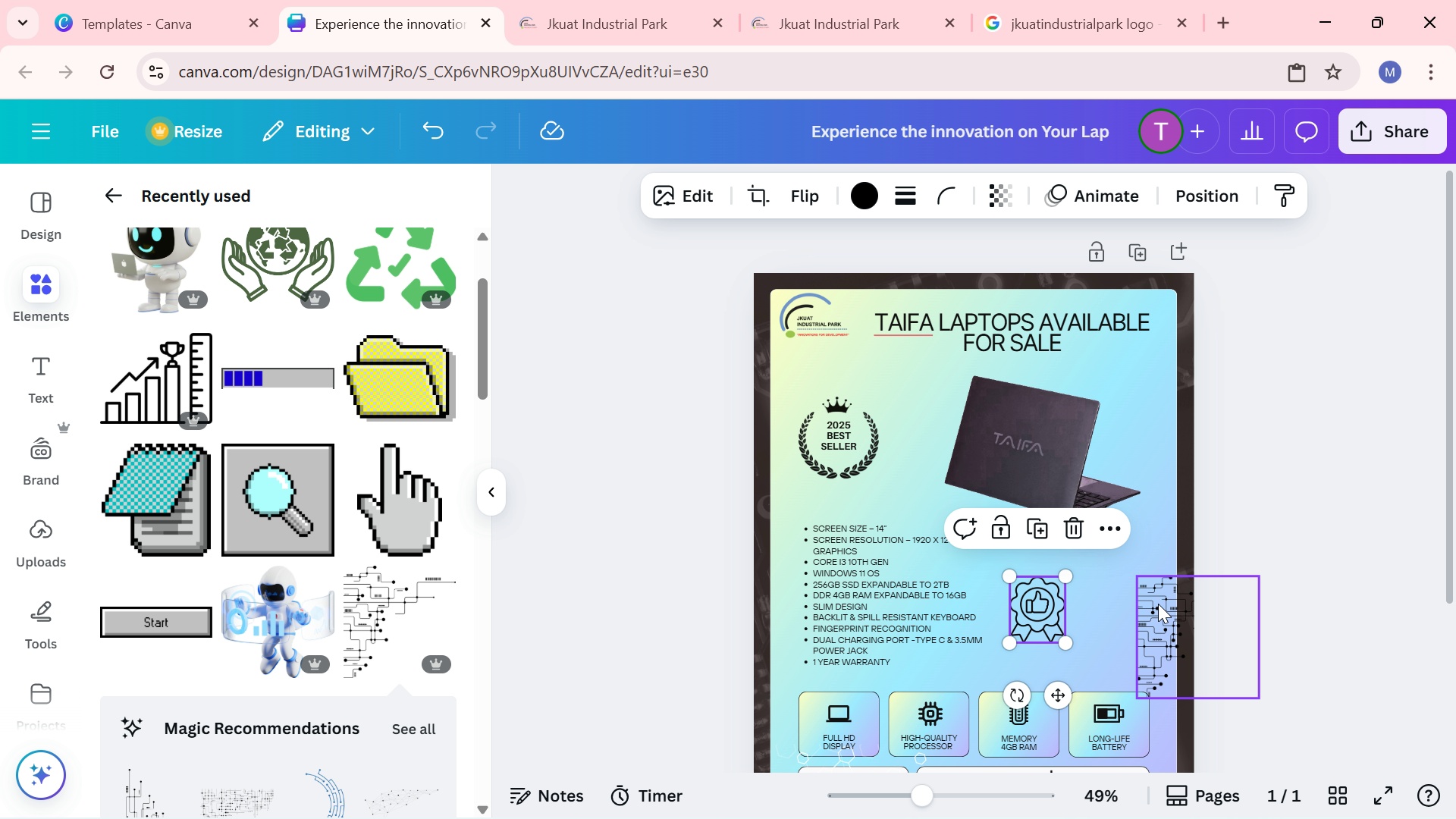 
left_click_drag(start_coordinate=[1158, 604], to_coordinate=[767, 487])
 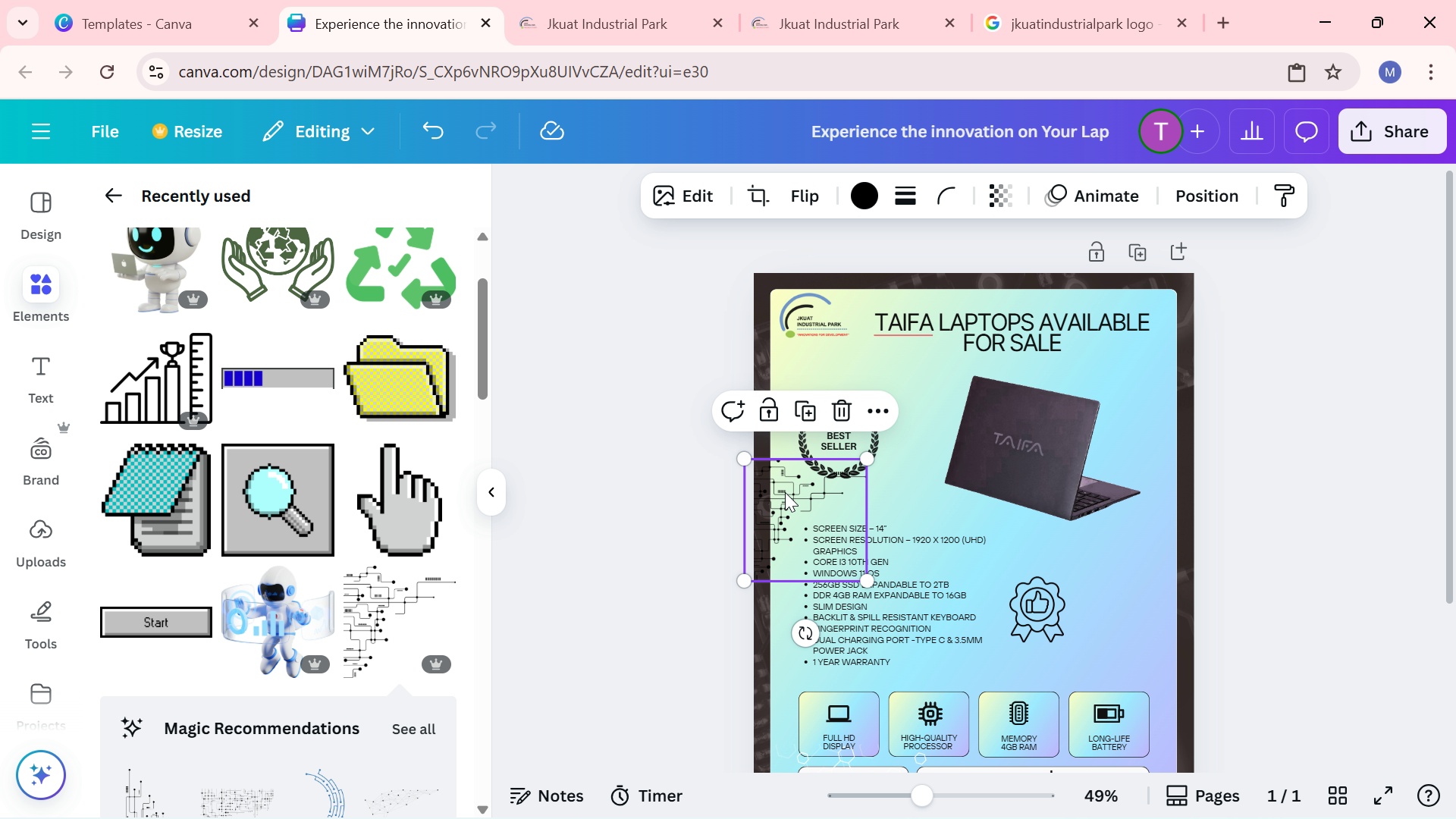 
left_click_drag(start_coordinate=[785, 492], to_coordinate=[799, 396])
 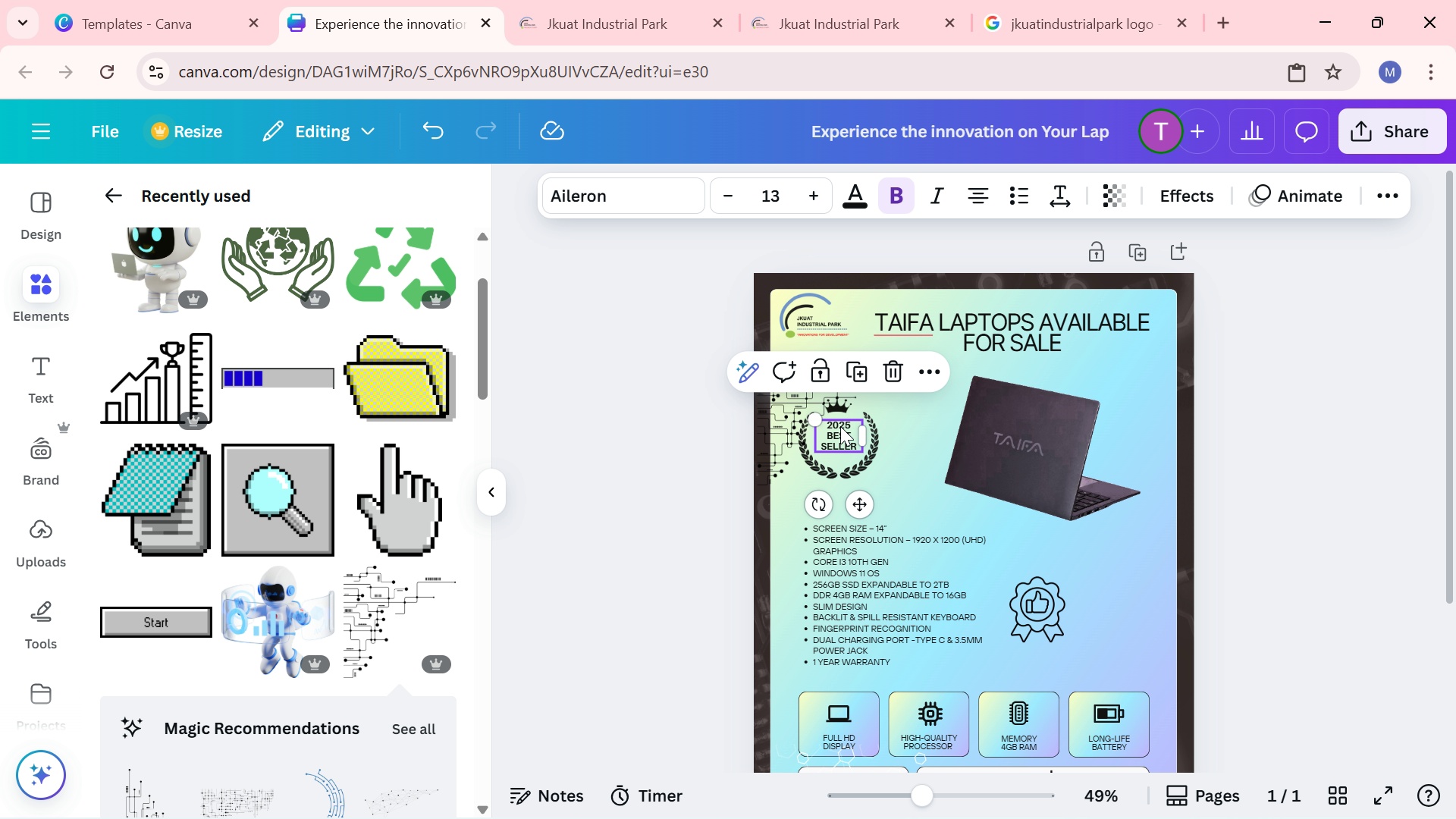 
left_click([840, 426])
 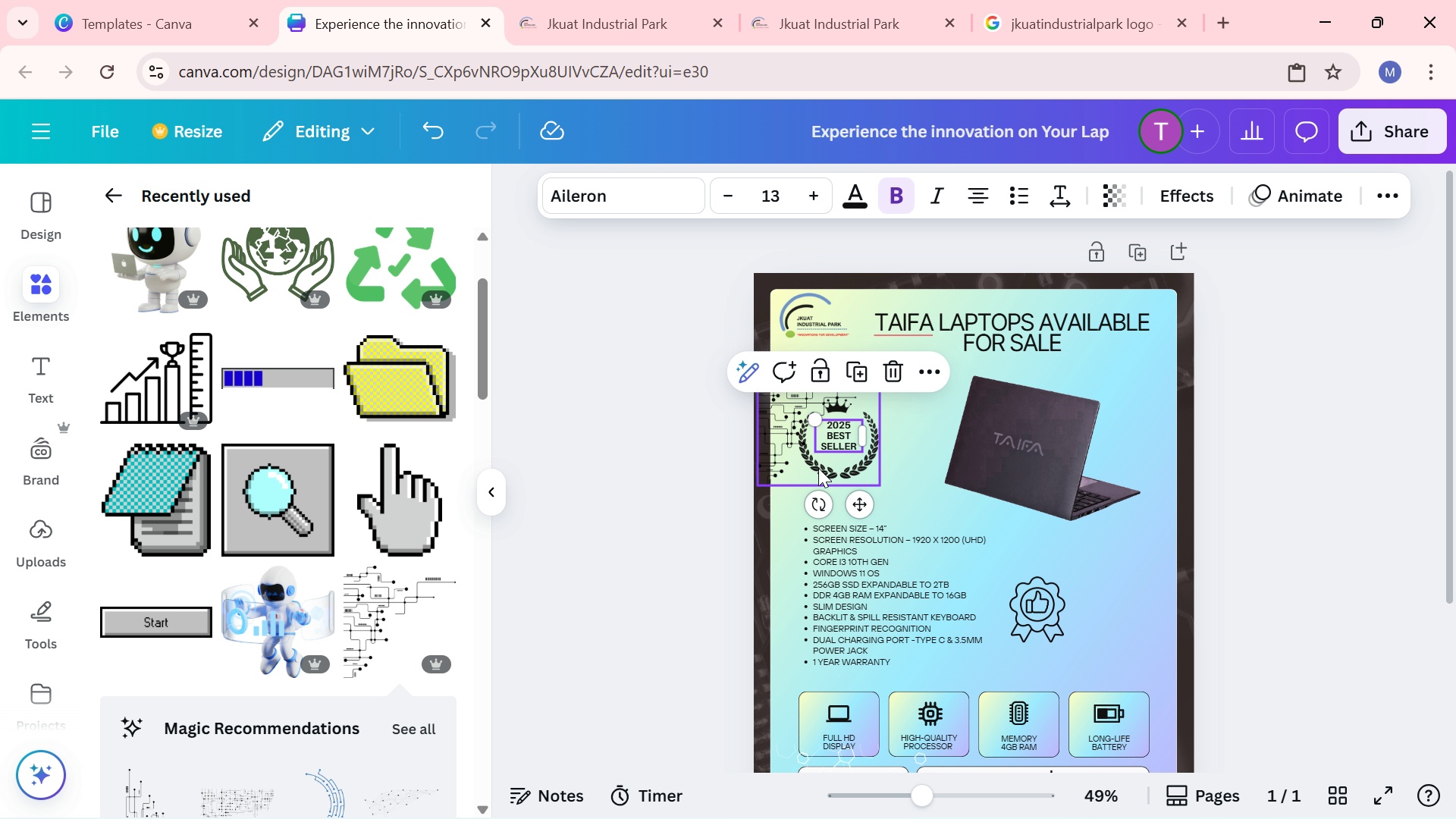 
left_click_drag(start_coordinate=[818, 468], to_coordinate=[833, 453])
 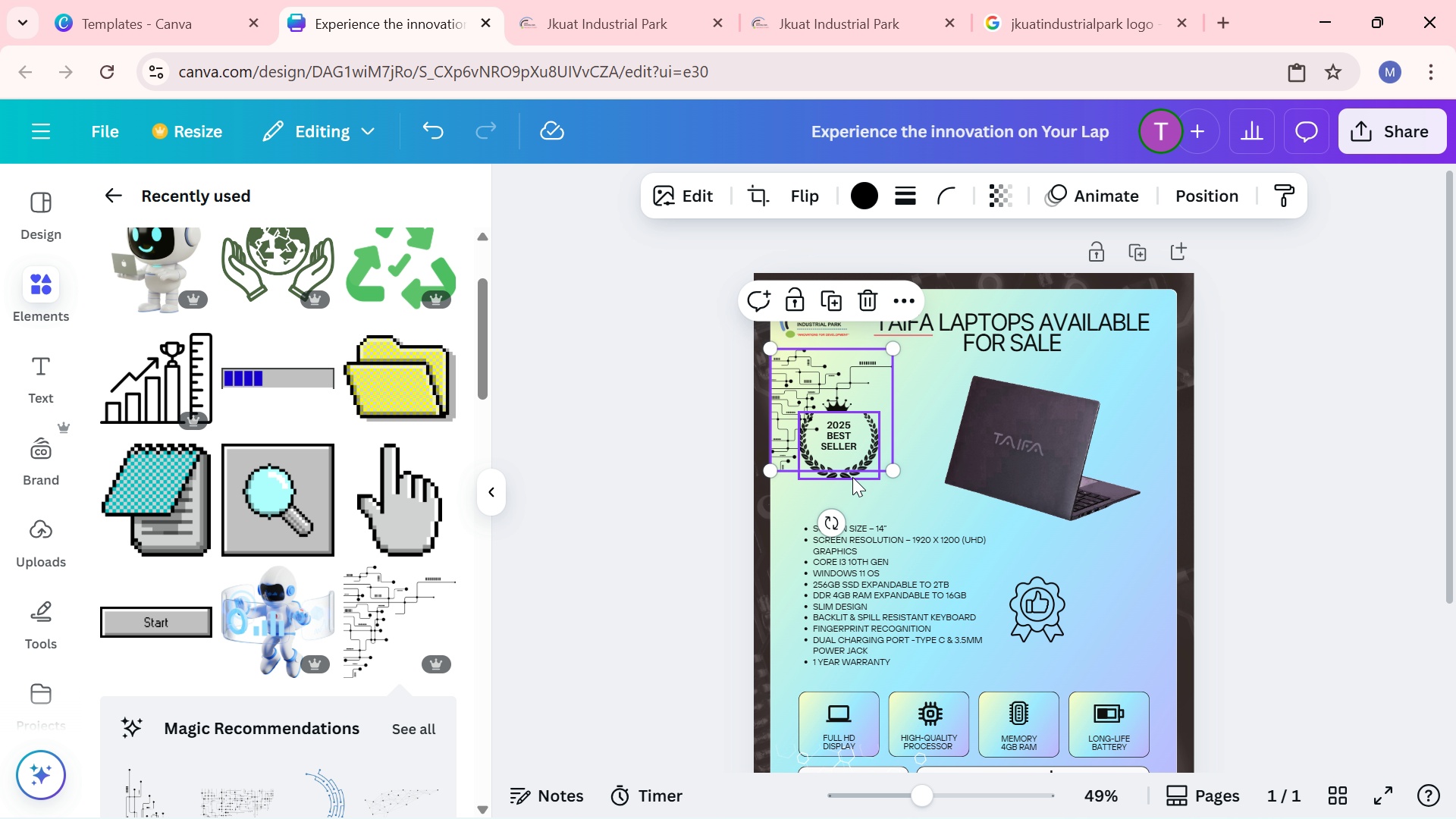 
left_click_drag(start_coordinate=[852, 475], to_coordinate=[868, 514])
 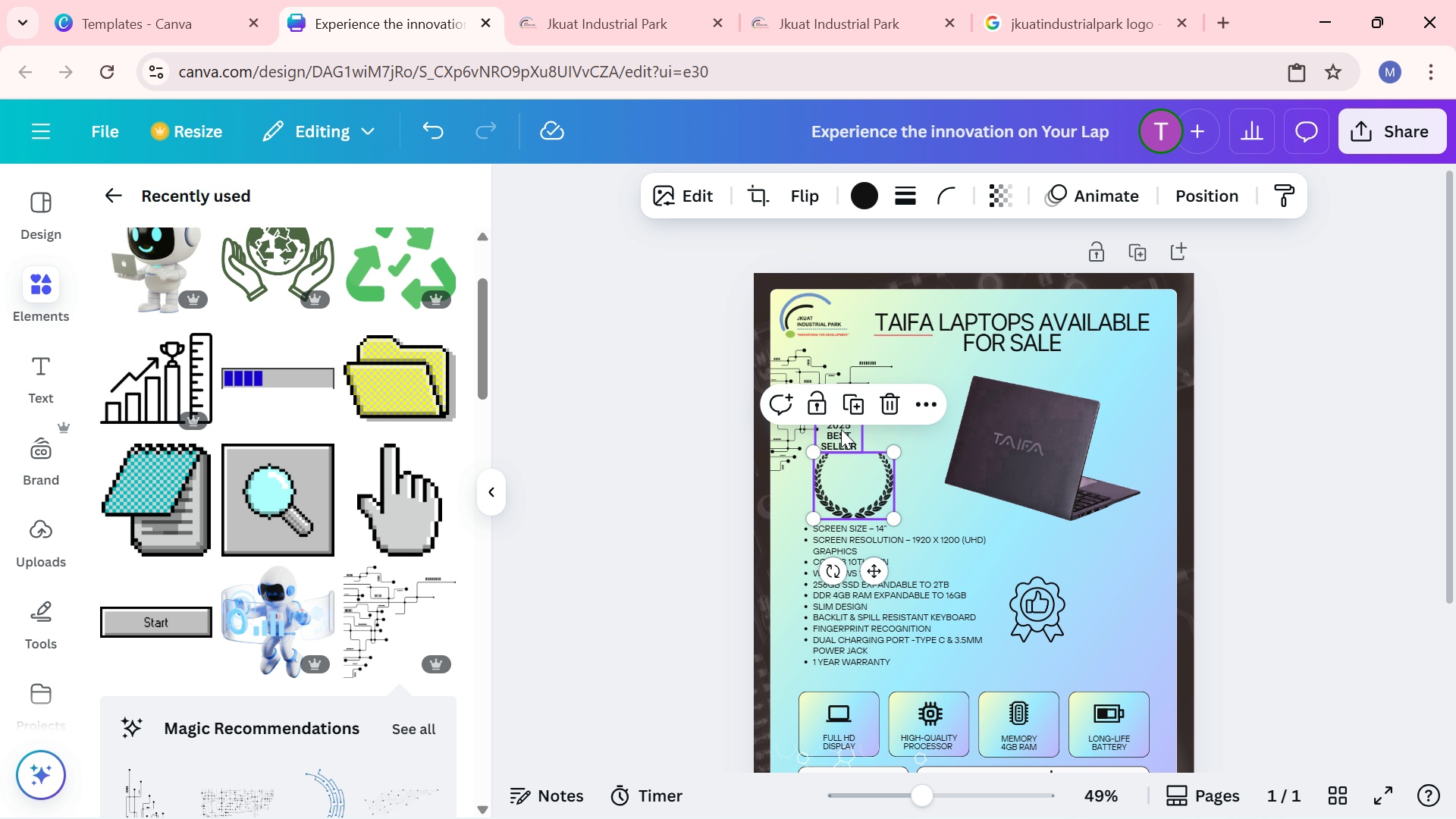 
left_click_drag(start_coordinate=[841, 429], to_coordinate=[857, 473])
 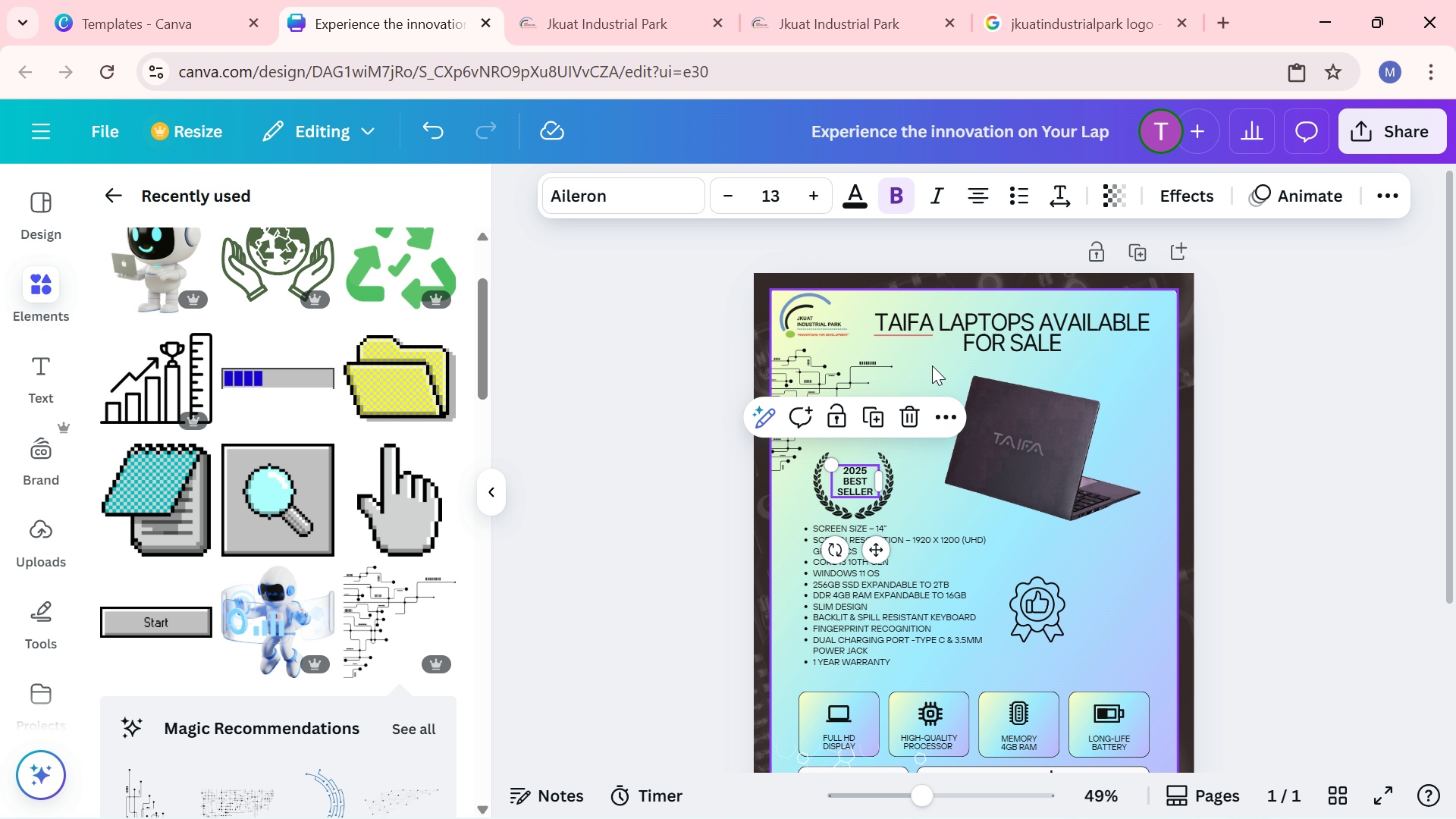 
left_click([932, 366])
 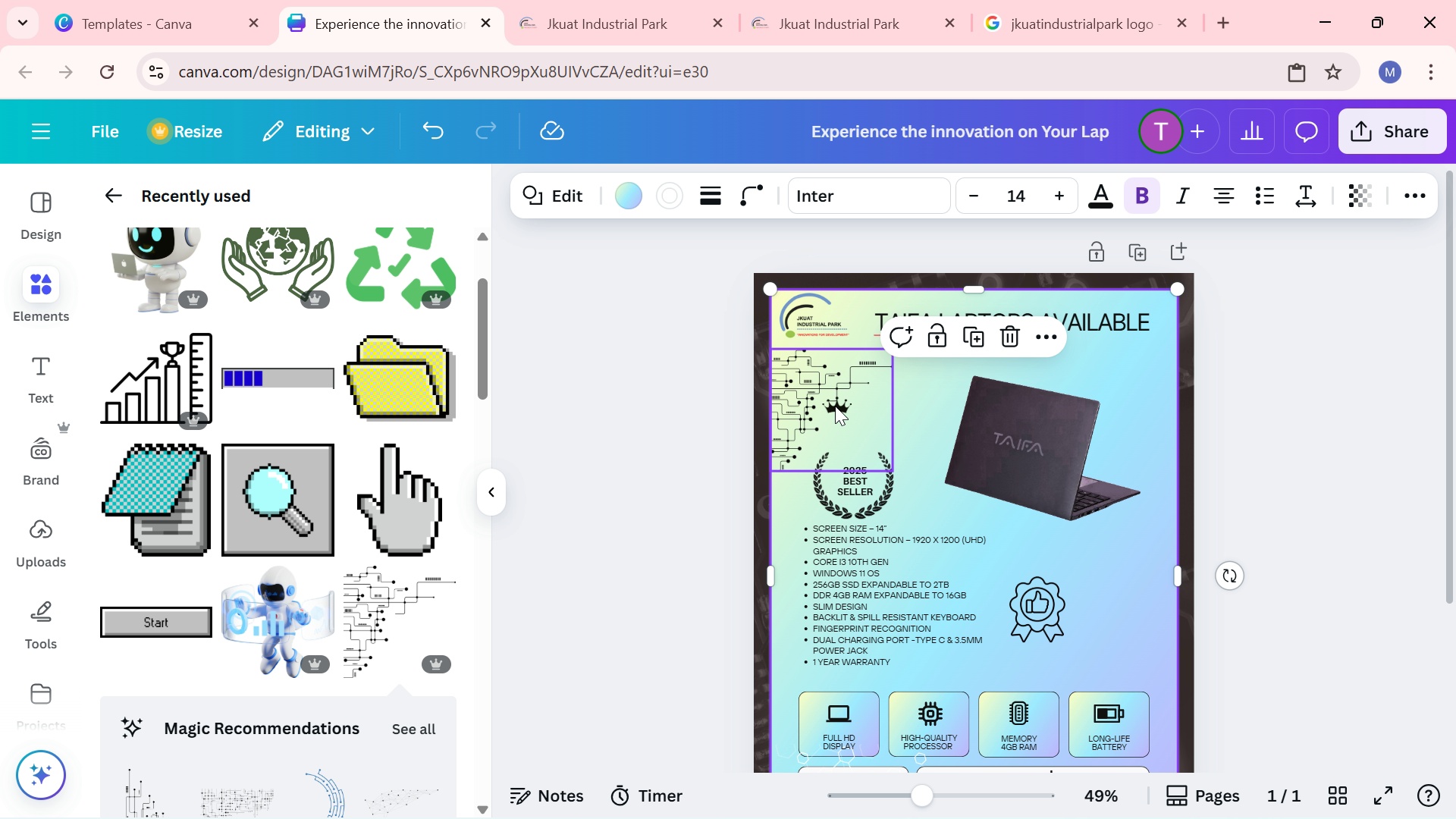 
left_click_drag(start_coordinate=[799, 417], to_coordinate=[761, 348])
 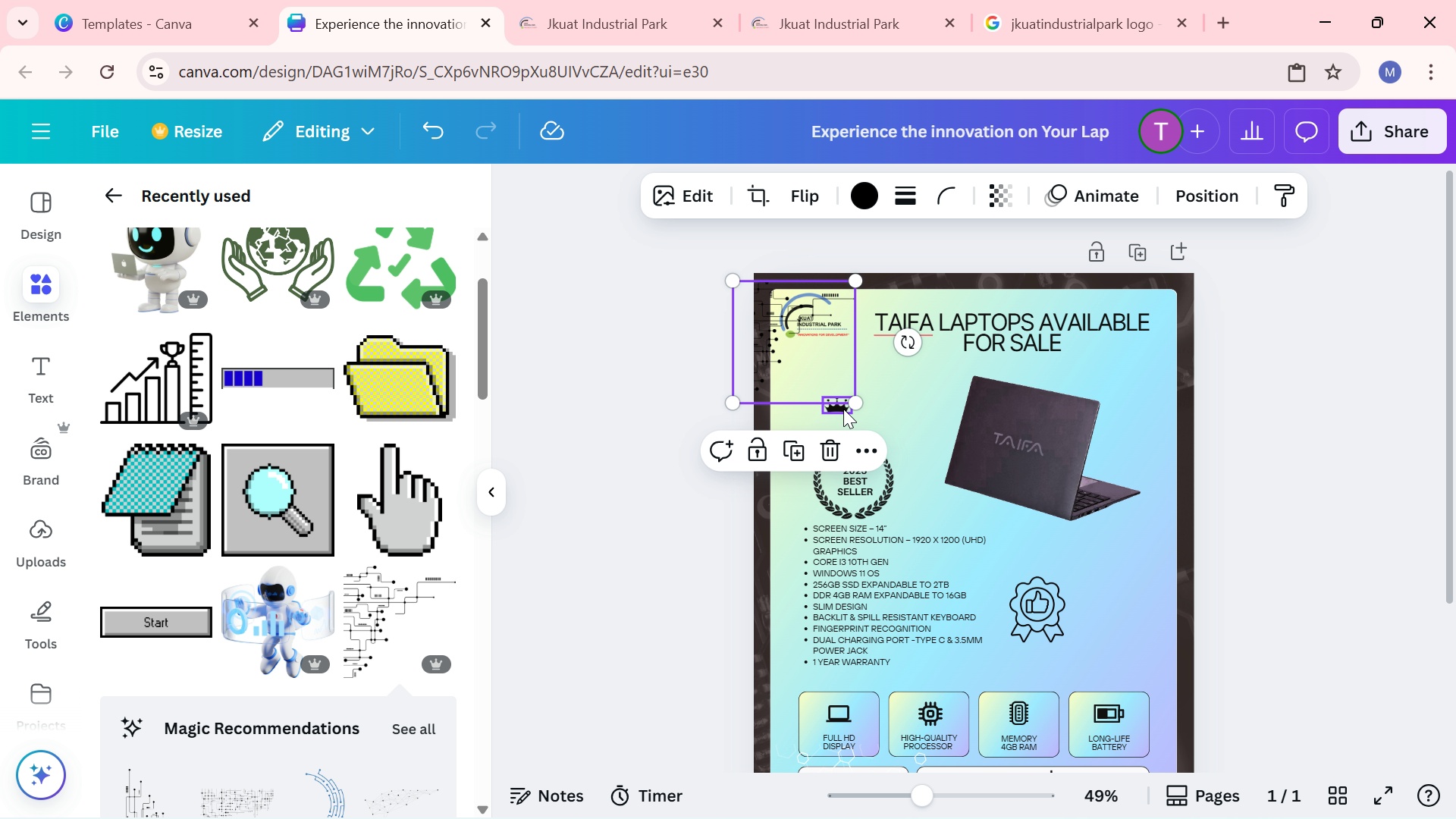 
left_click_drag(start_coordinate=[843, 409], to_coordinate=[857, 450])
 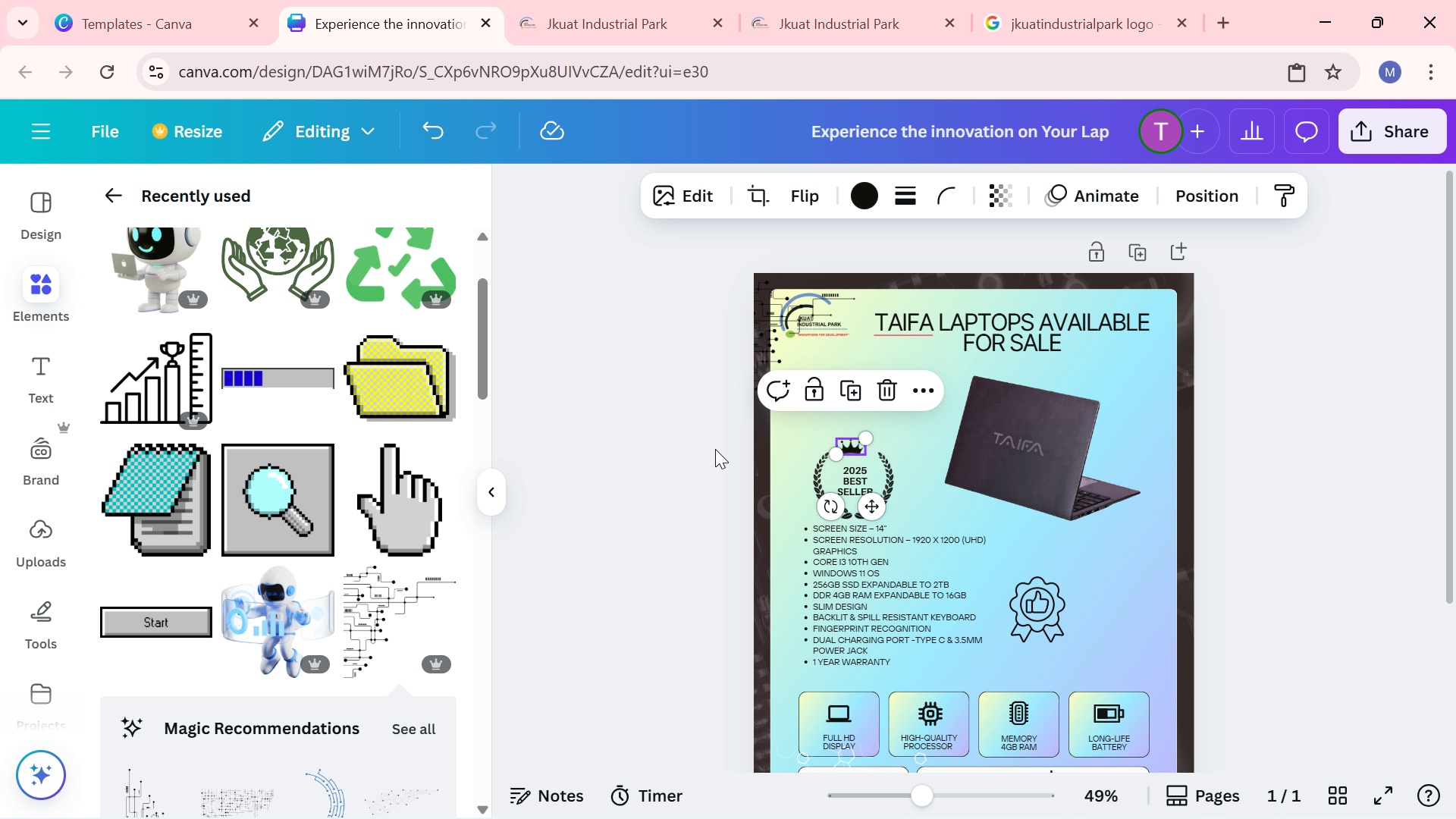 
left_click([715, 449])
 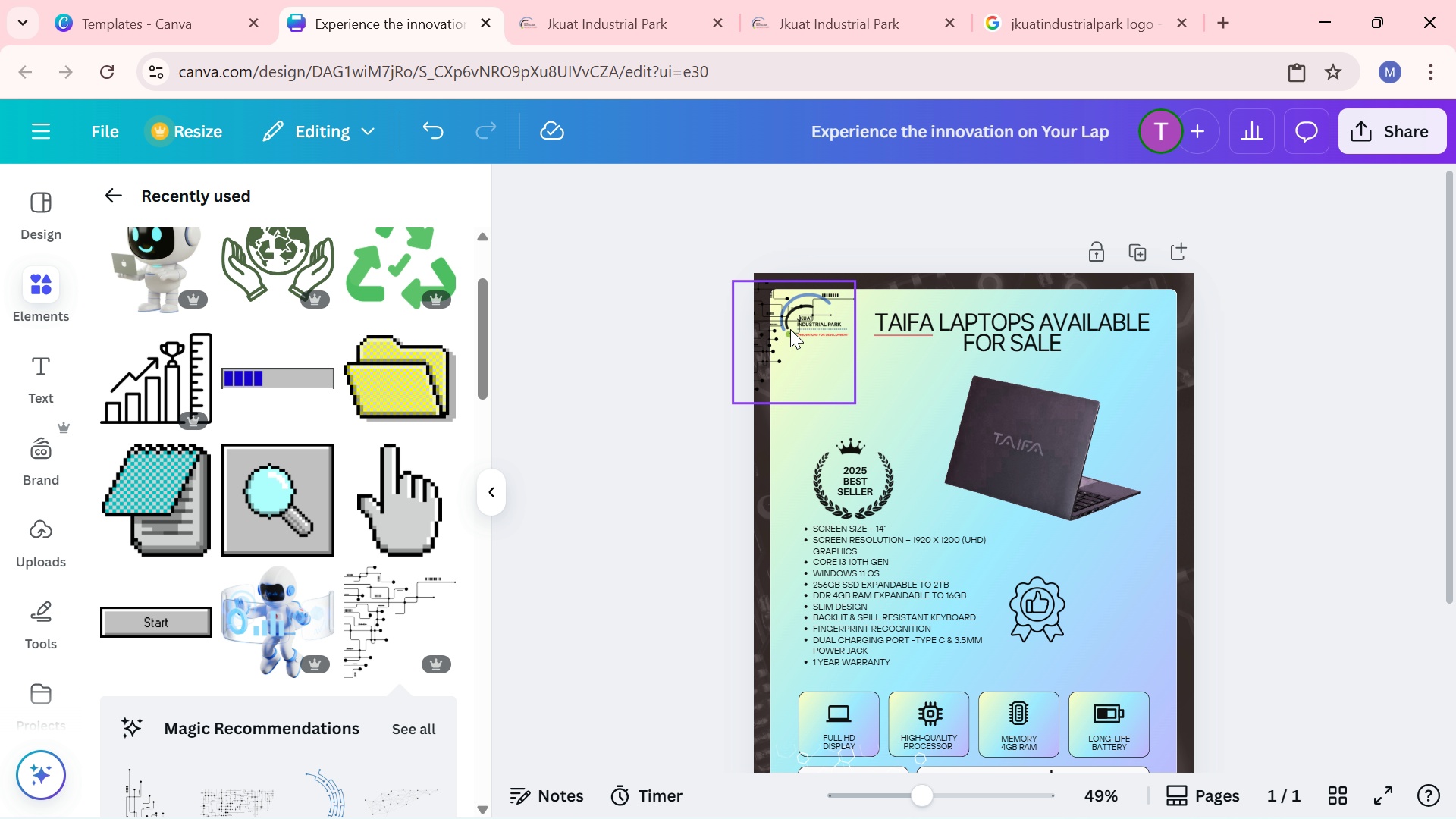 
left_click_drag(start_coordinate=[790, 329], to_coordinate=[830, 394])
 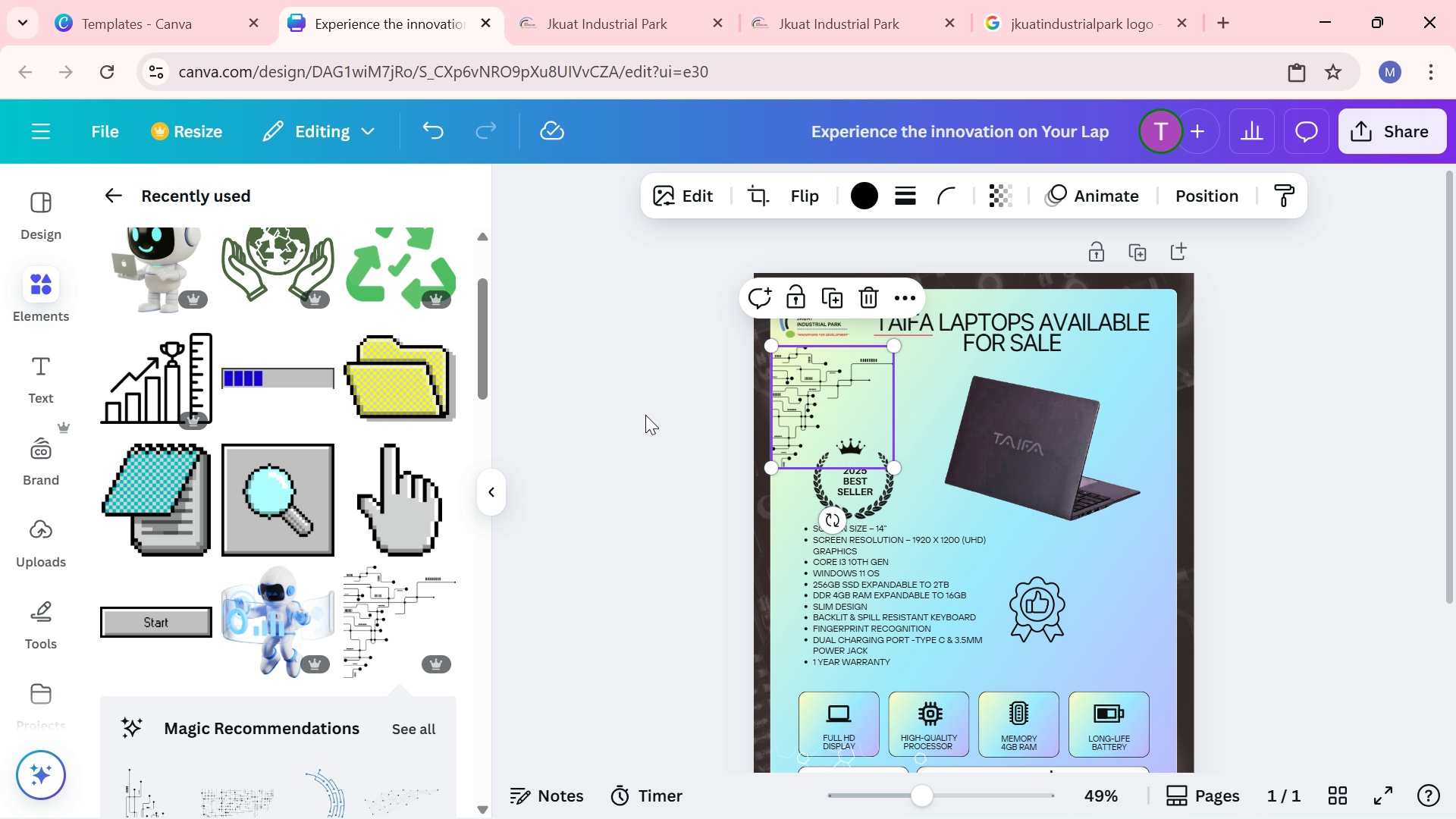 
left_click([645, 415])
 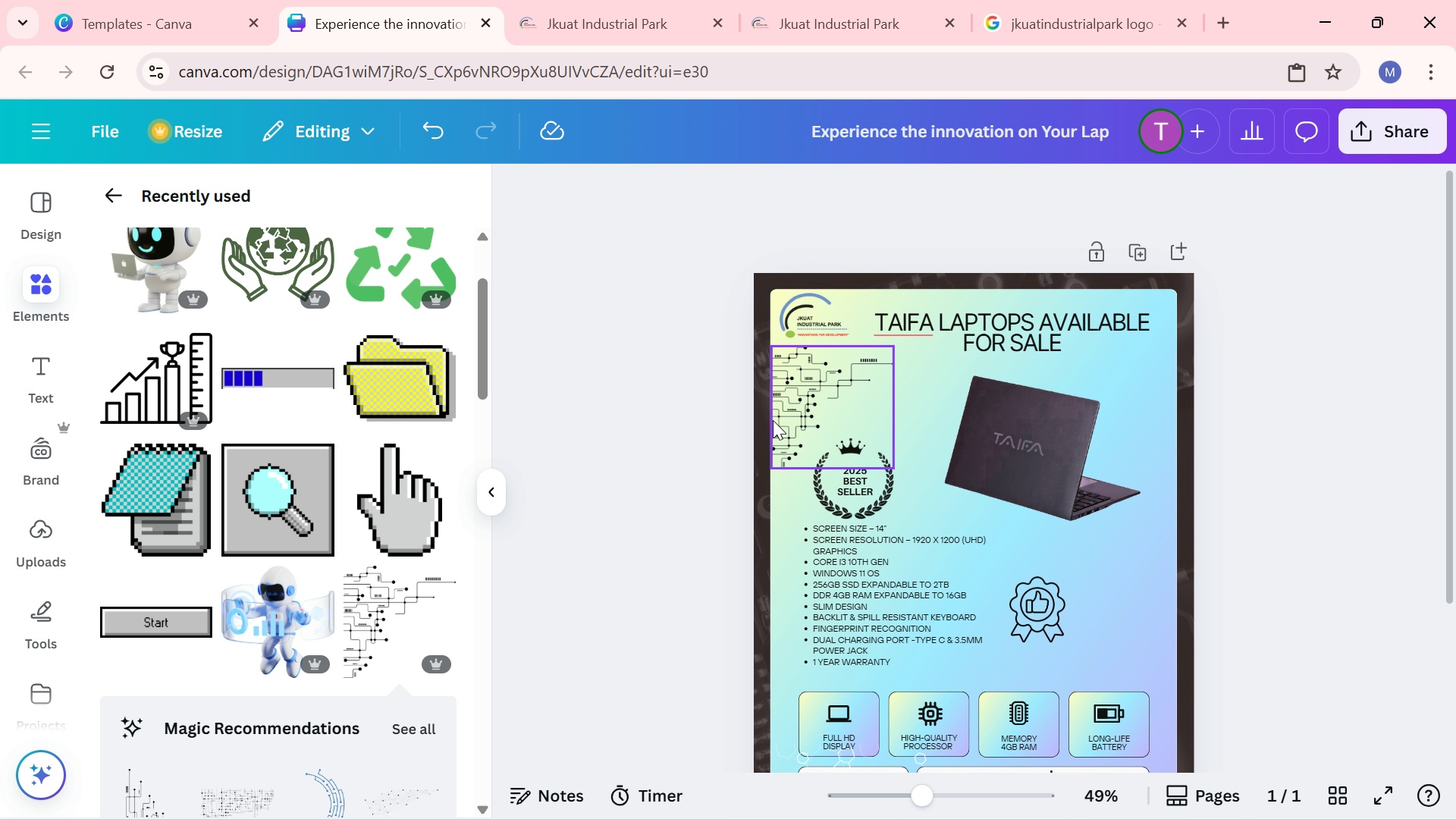 
wait(6.27)
 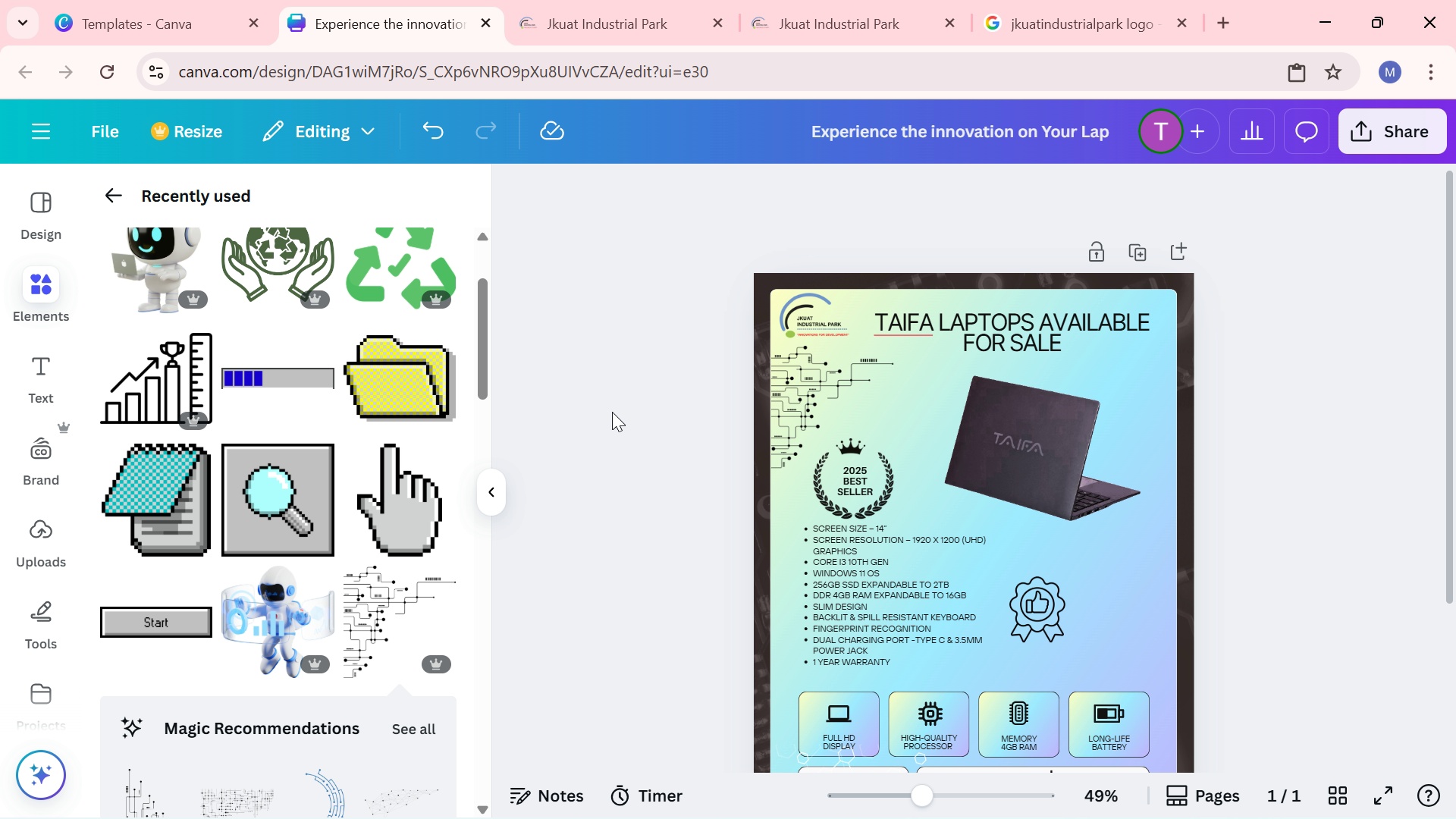 
left_click([843, 490])
 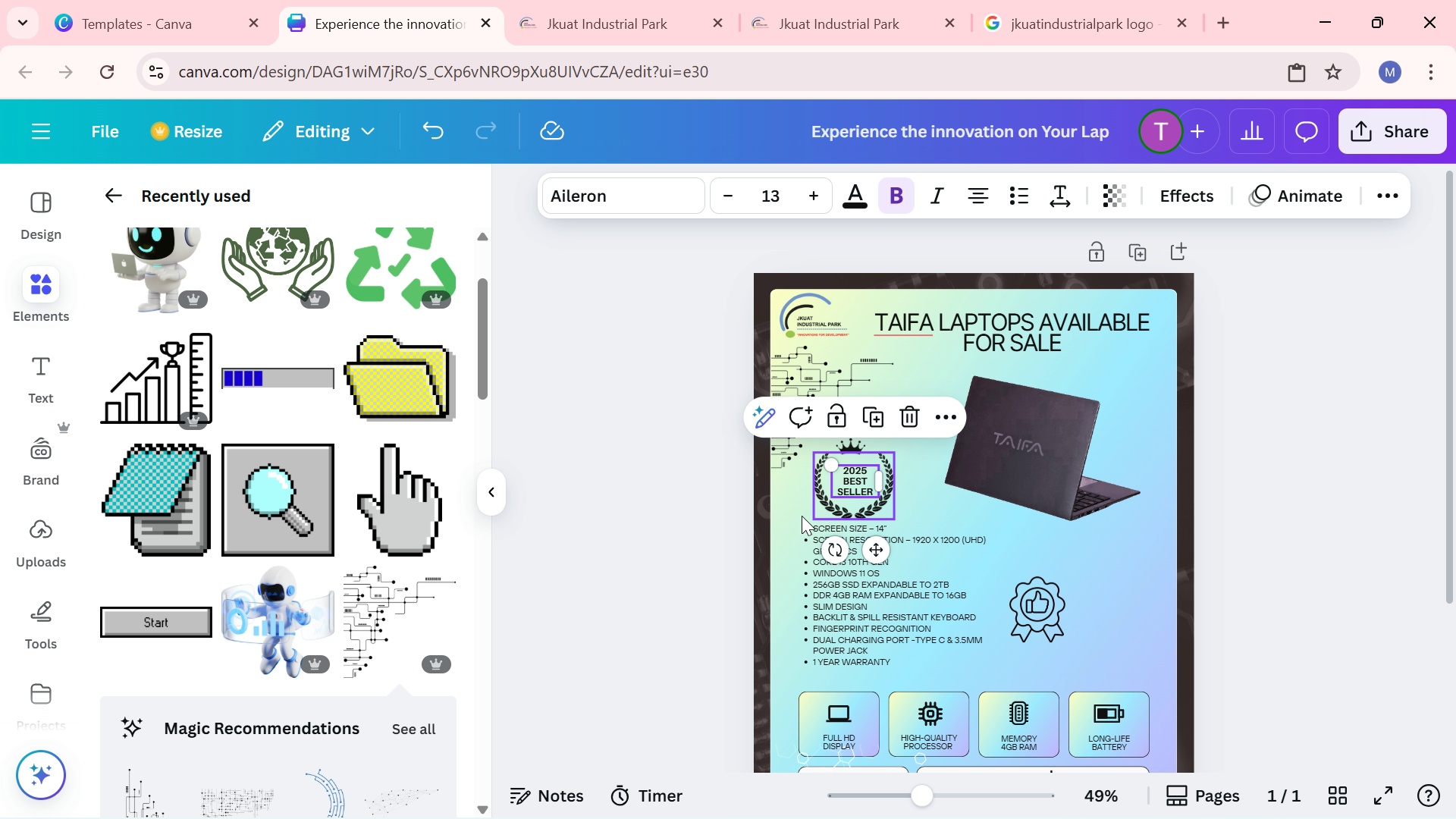 
left_click_drag(start_coordinate=[799, 536], to_coordinate=[789, 537])
 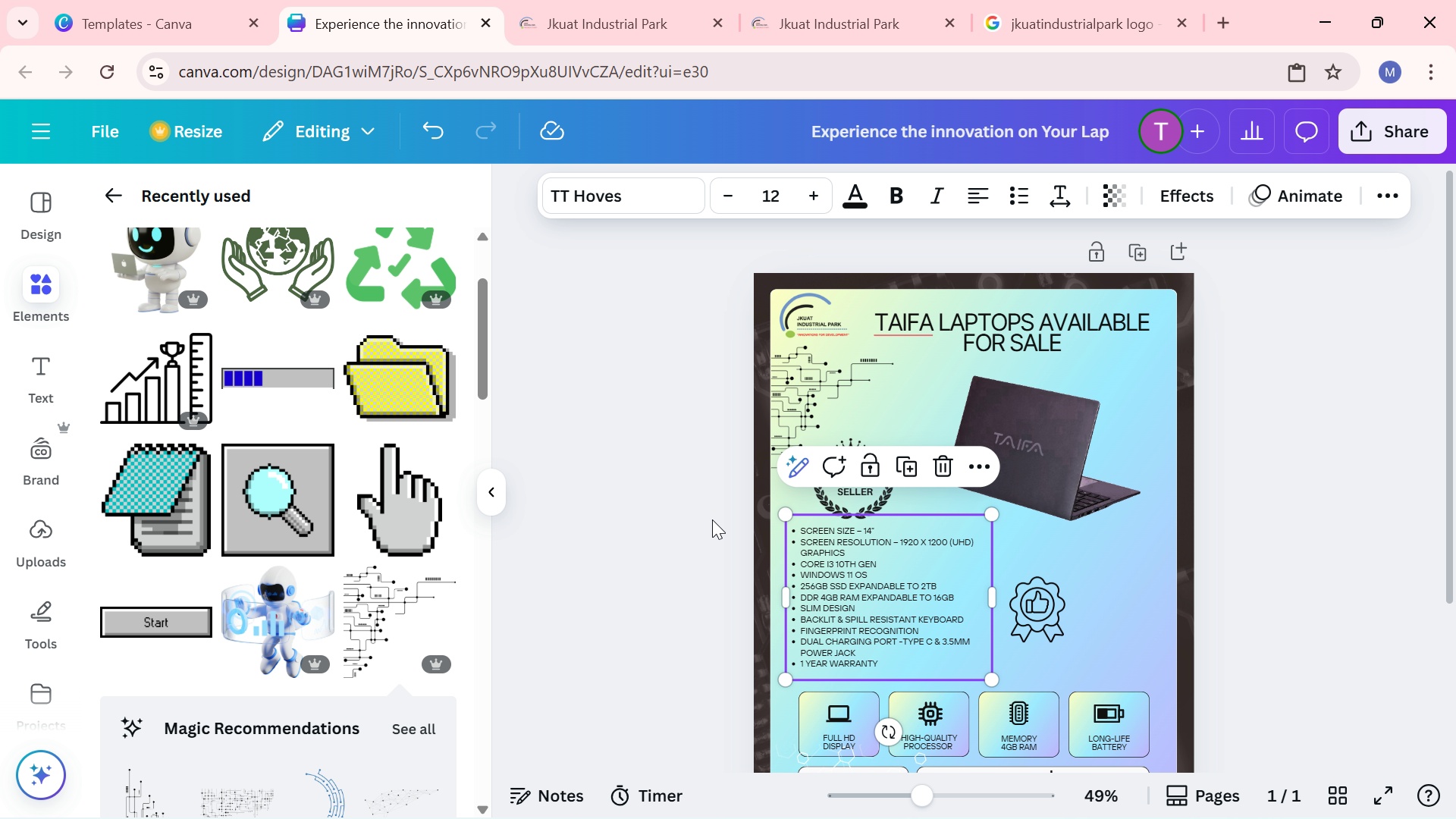 
left_click([712, 519])
 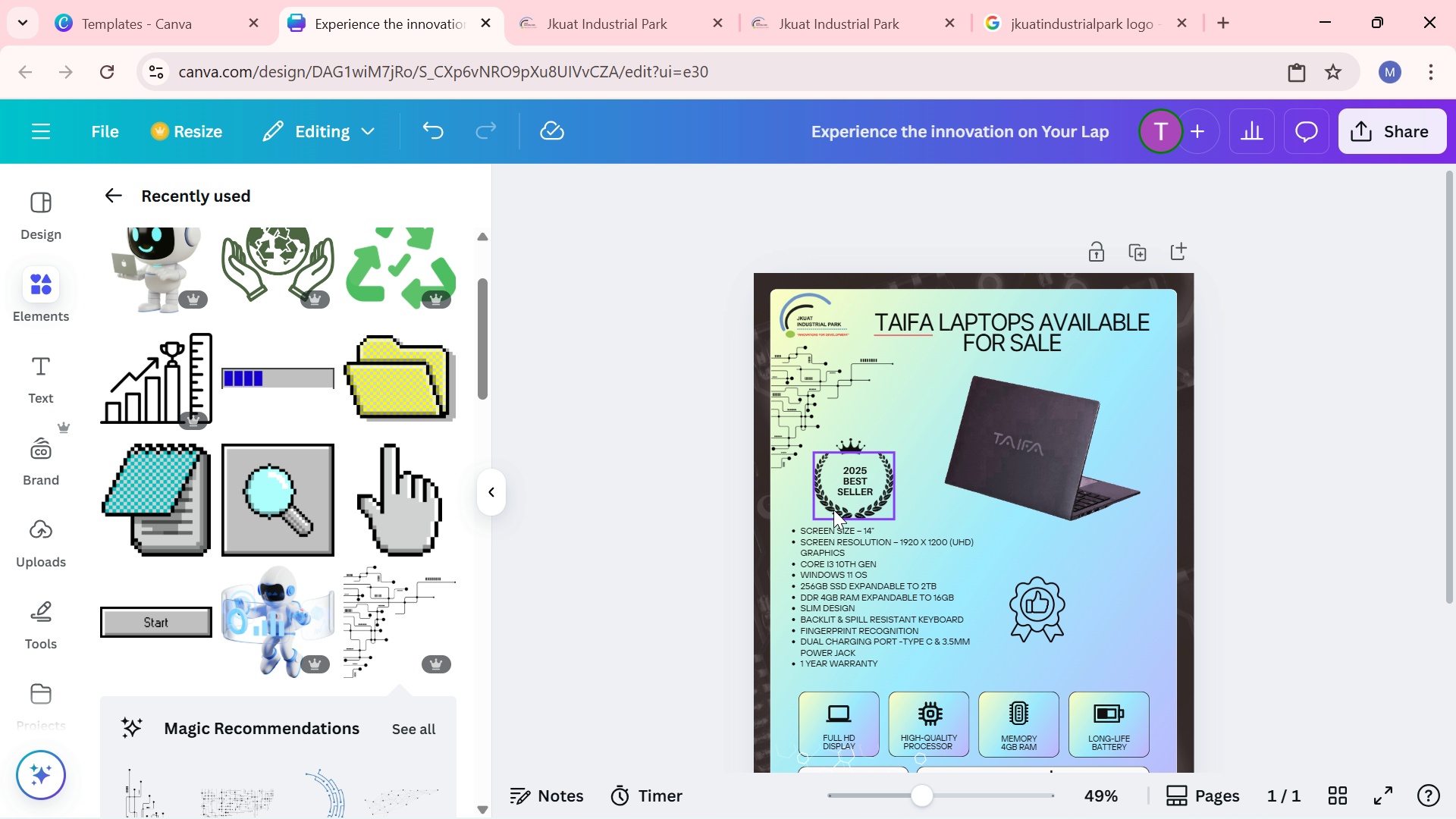 
left_click([833, 510])
 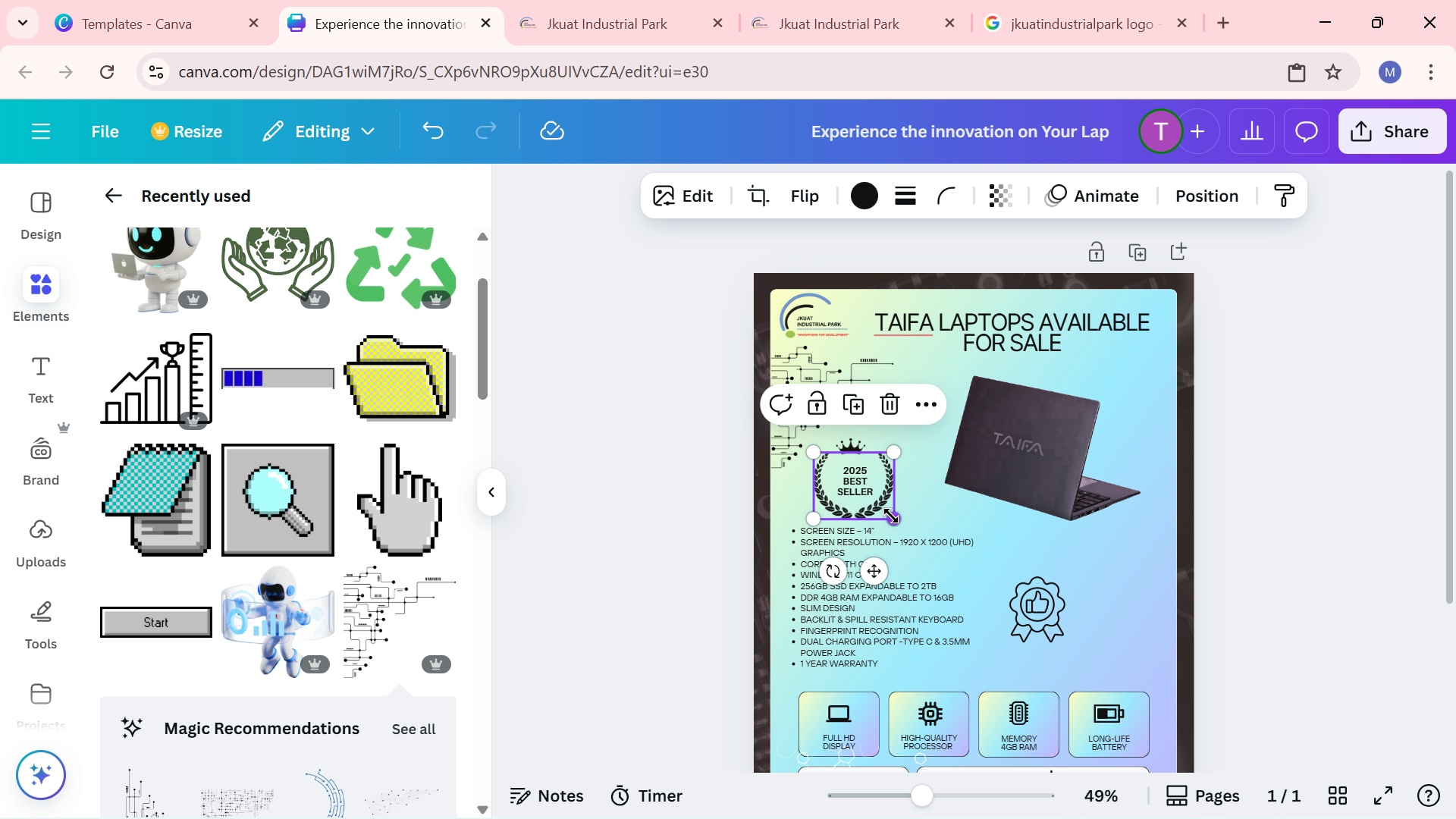 
left_click_drag(start_coordinate=[891, 516], to_coordinate=[878, 510])
 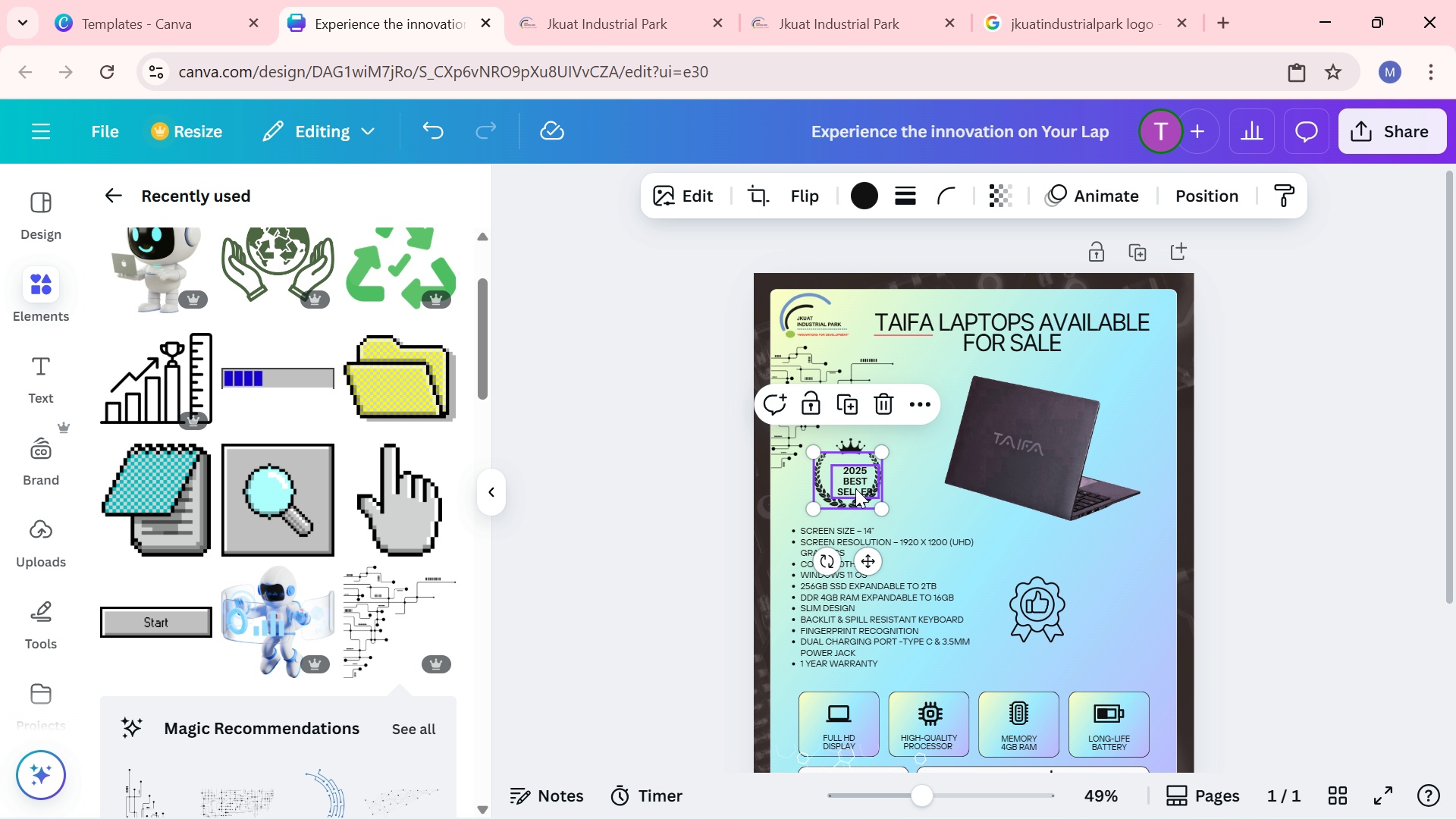 
left_click([855, 488])
 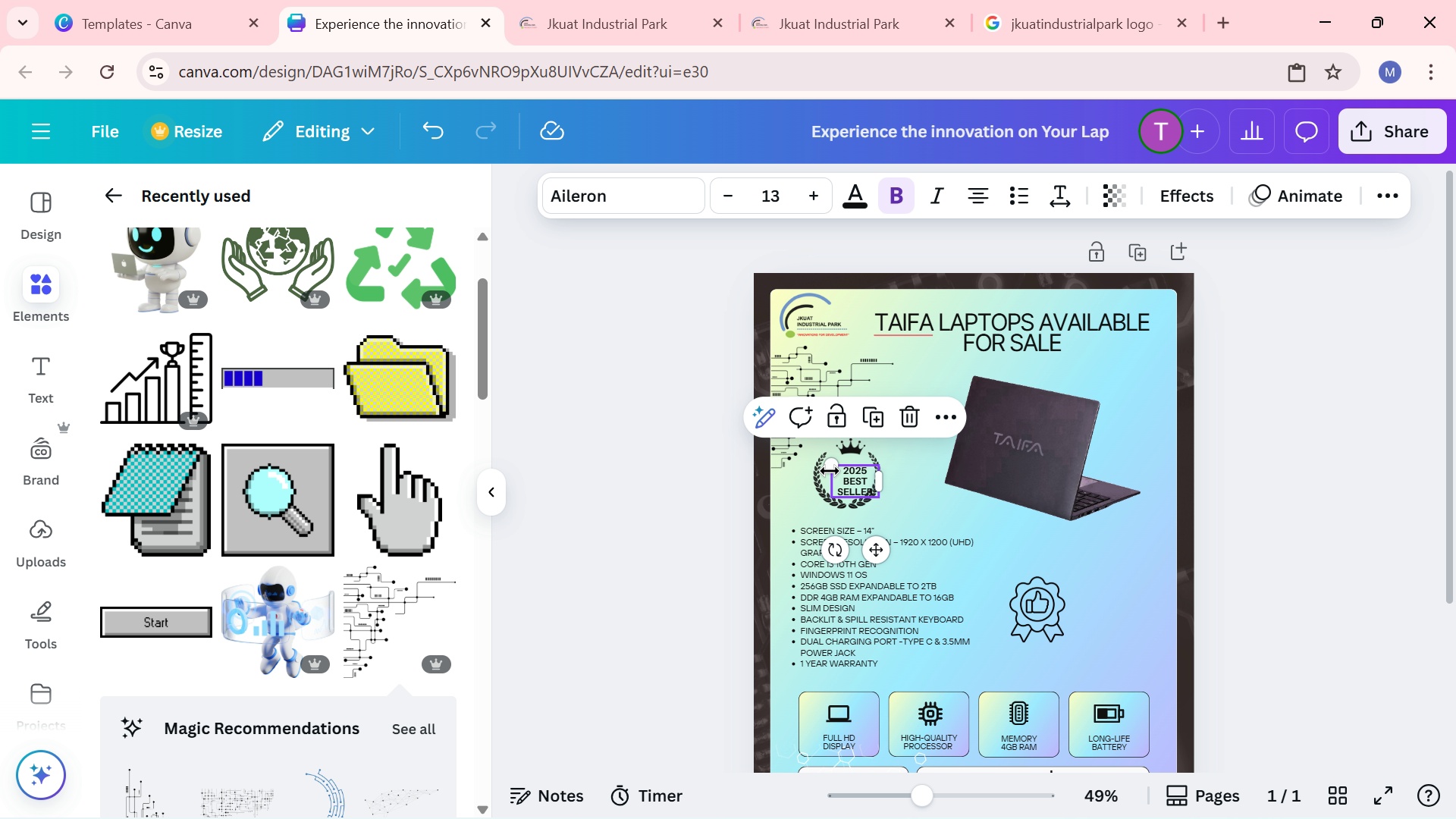 
left_click_drag(start_coordinate=[827, 468], to_coordinate=[833, 472])
 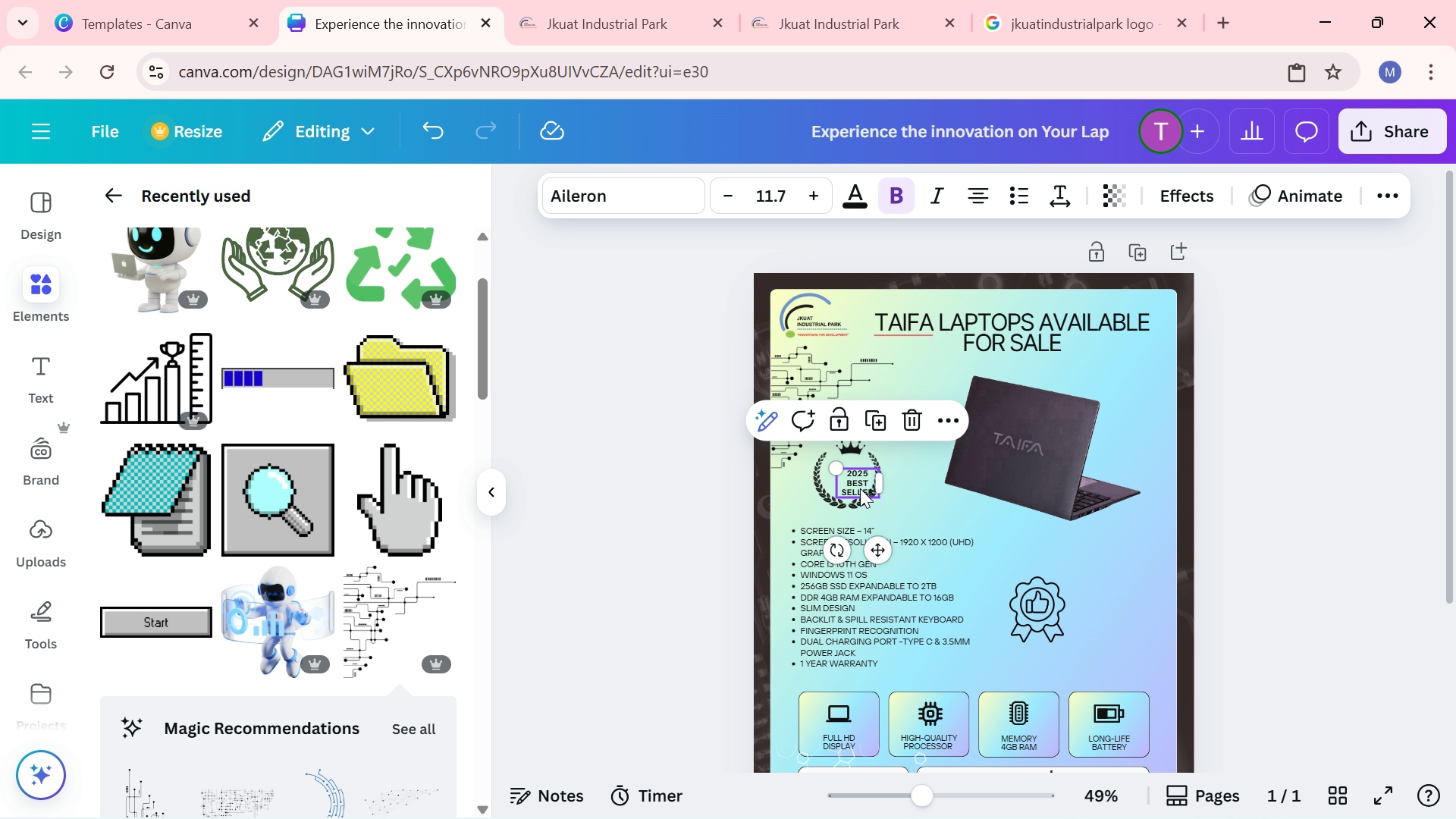 
left_click_drag(start_coordinate=[860, 488], to_coordinate=[846, 482])
 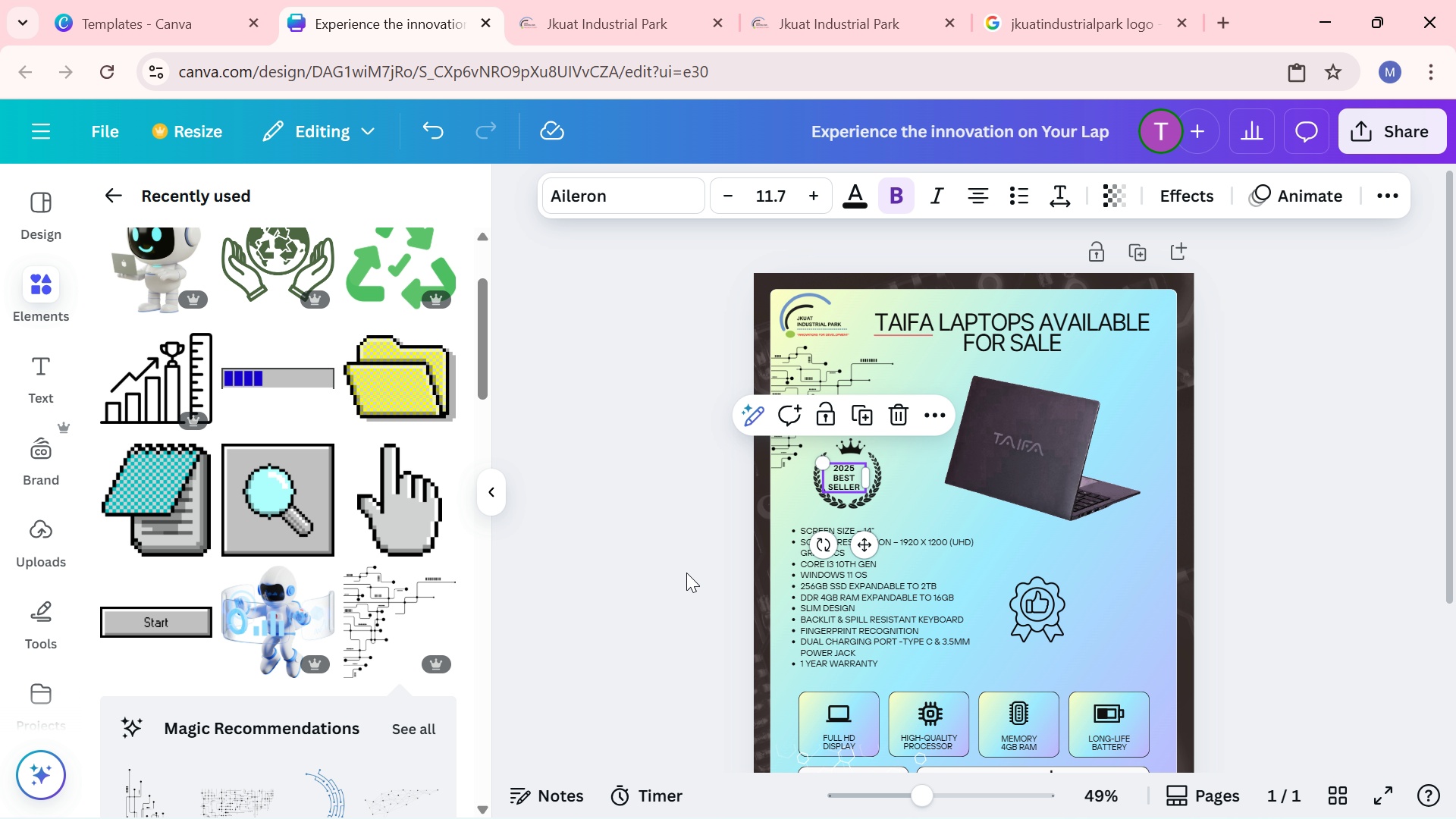 
left_click([686, 572])
 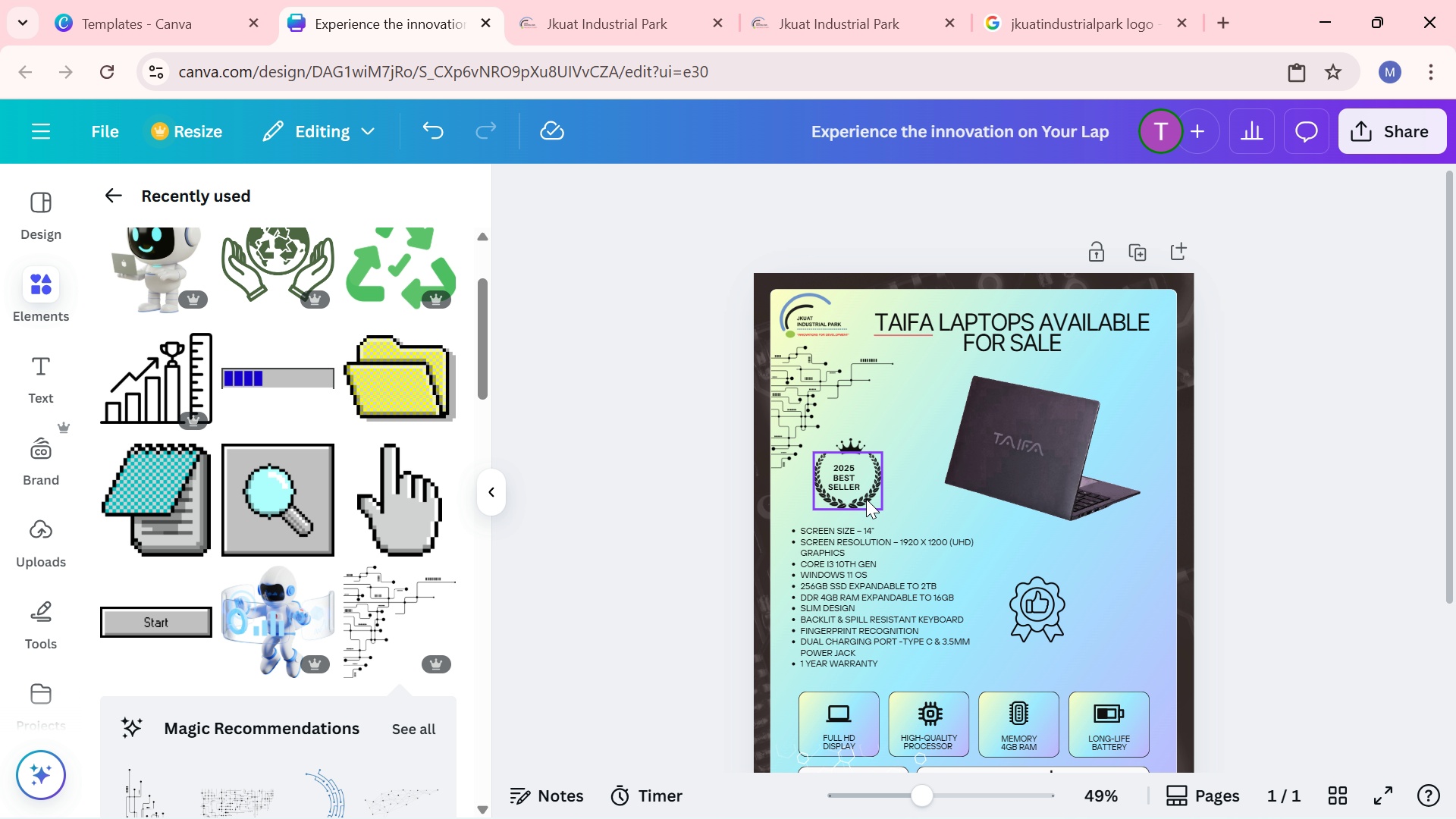 
left_click([866, 499])
 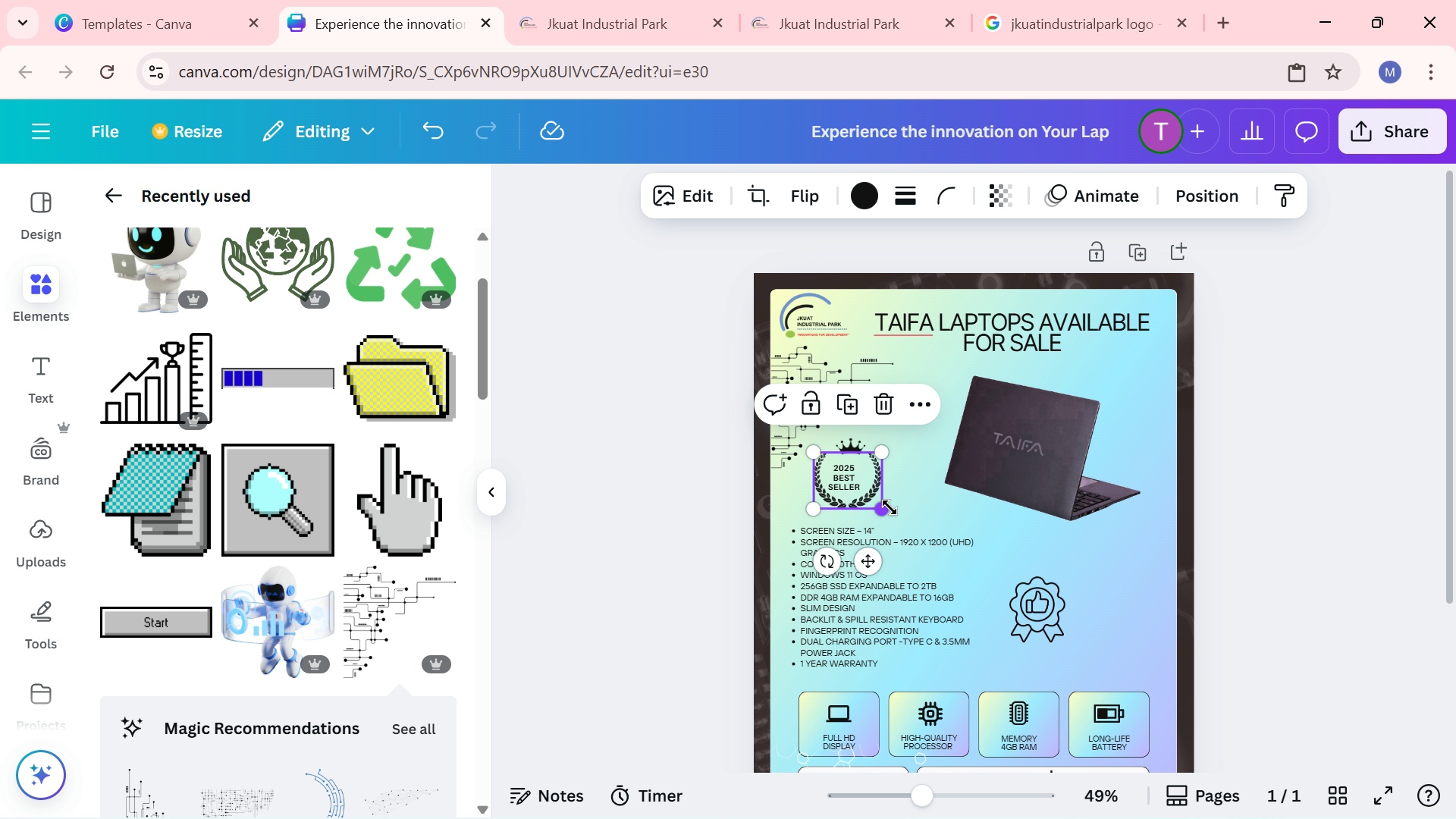 
left_click_drag(start_coordinate=[890, 507], to_coordinate=[880, 503])
 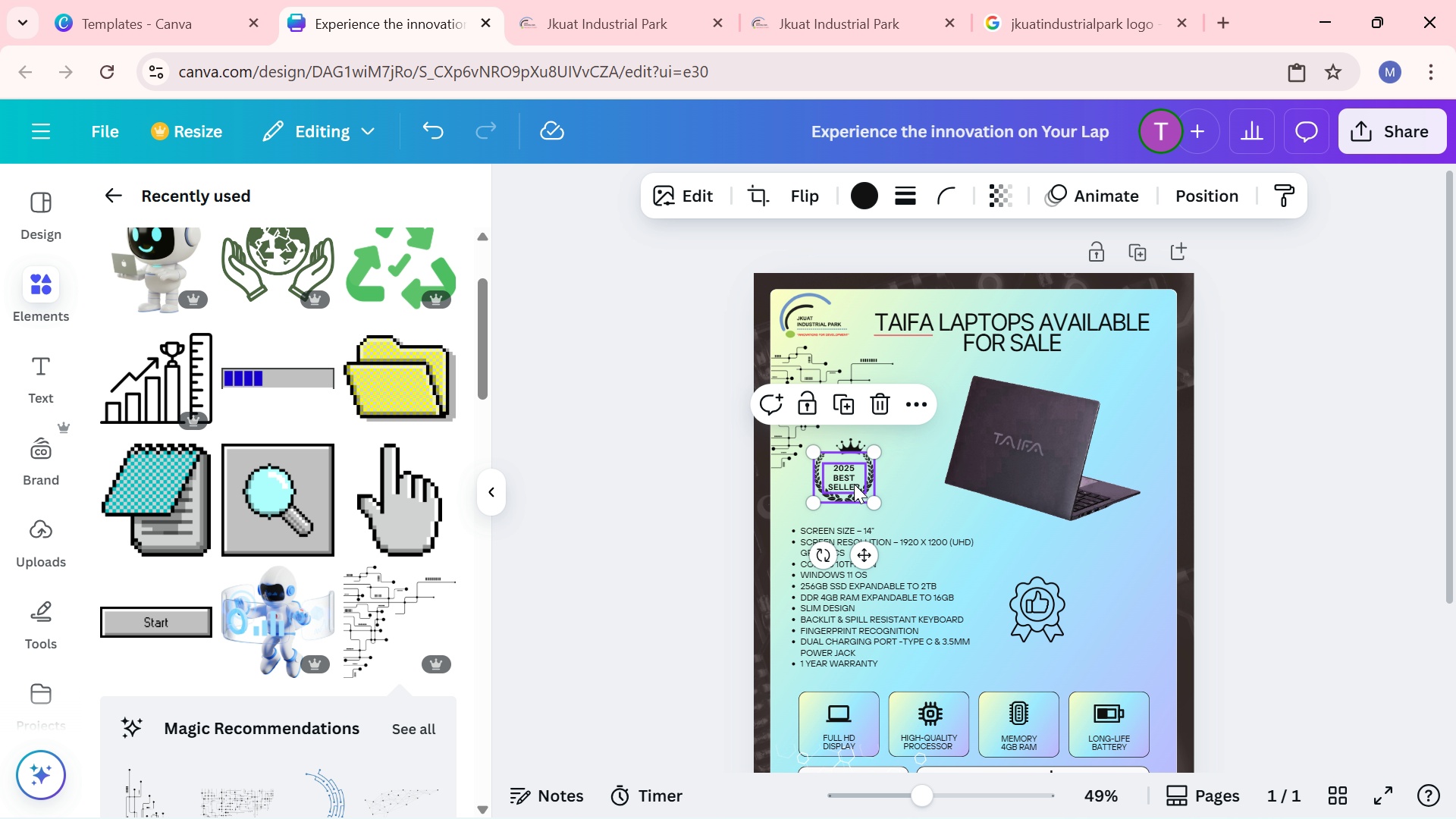 
left_click_drag(start_coordinate=[853, 484], to_coordinate=[849, 480])
 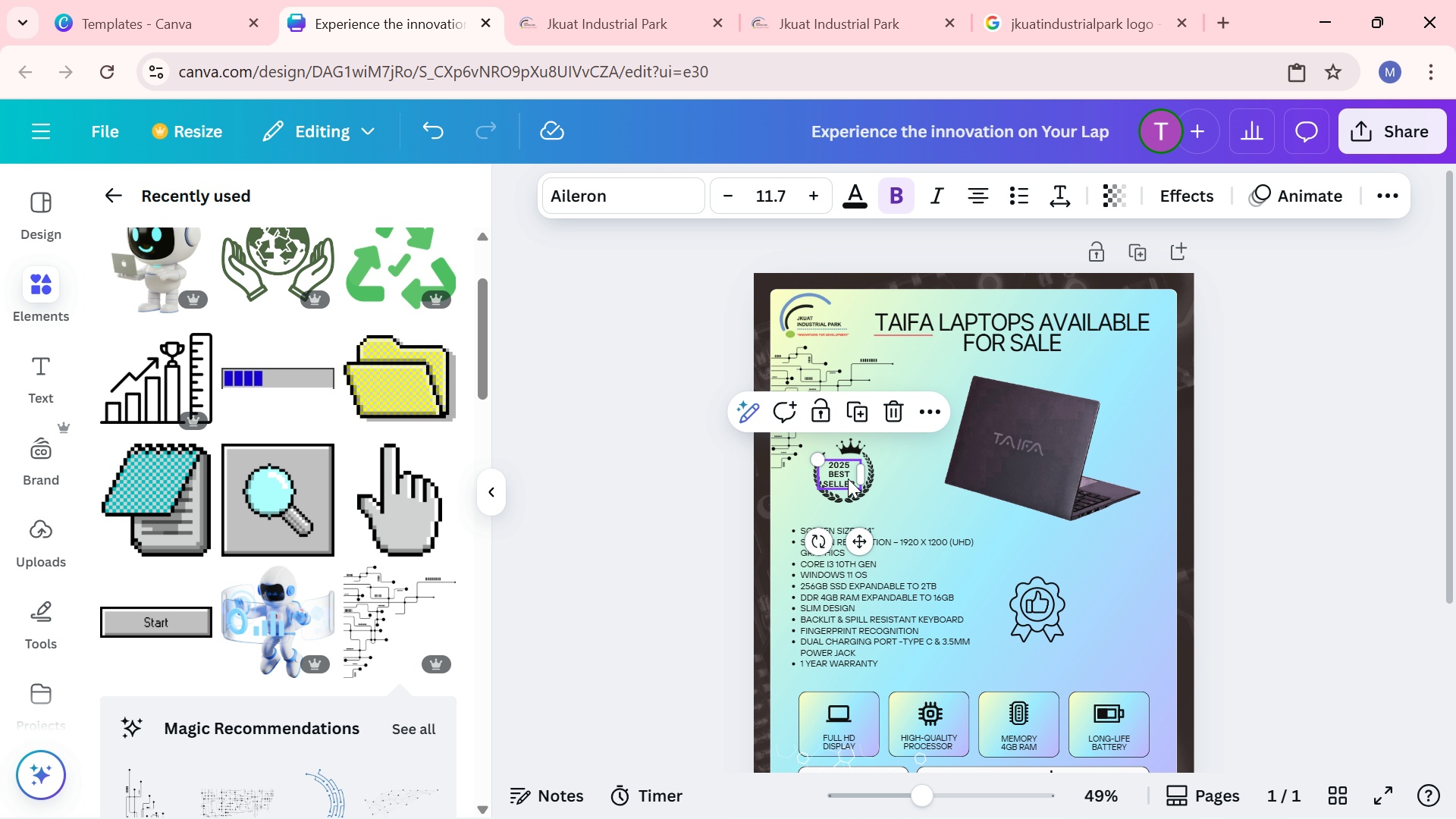 
left_click_drag(start_coordinate=[848, 479], to_coordinate=[852, 477])
 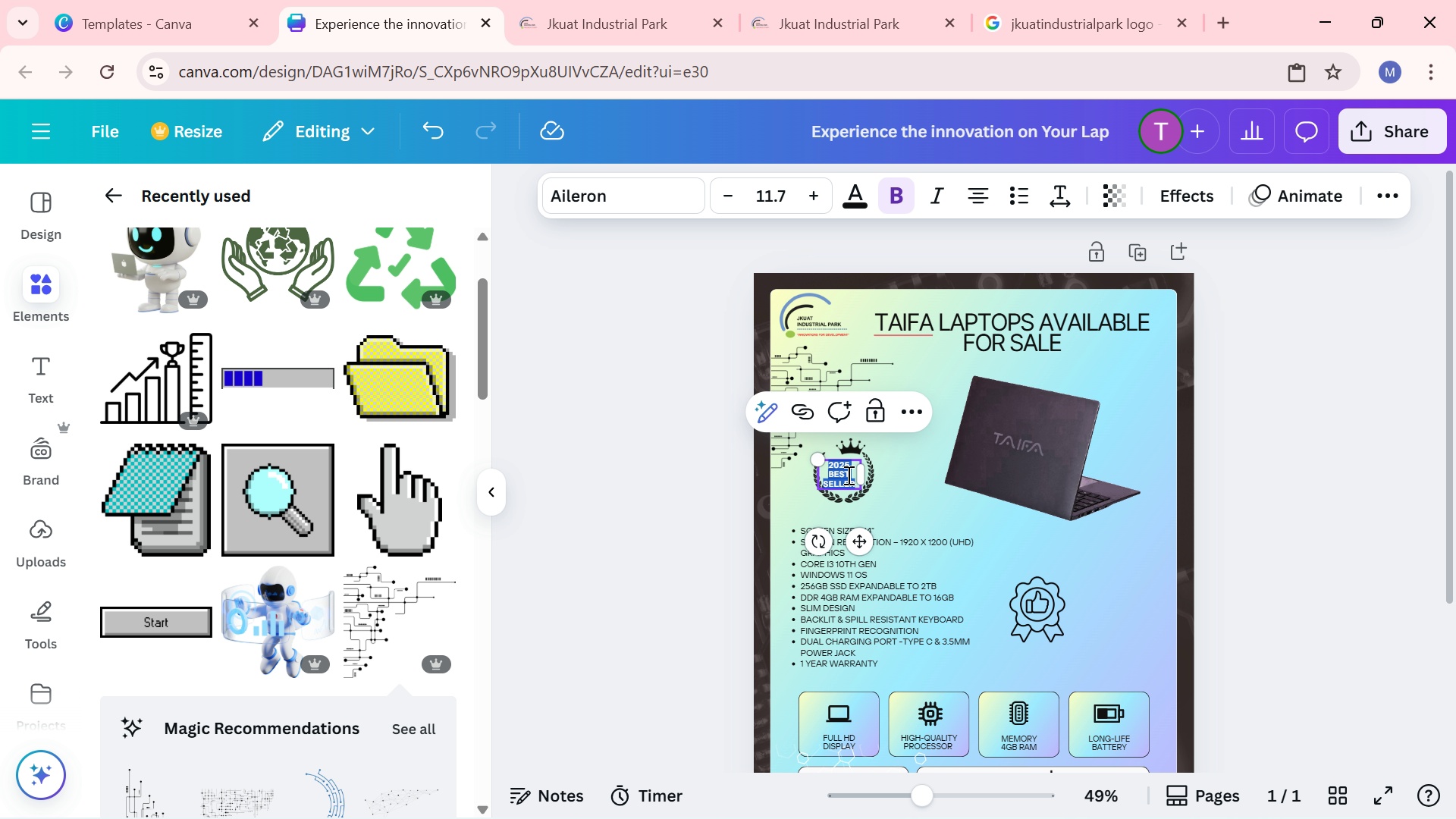 
left_click([847, 475])
 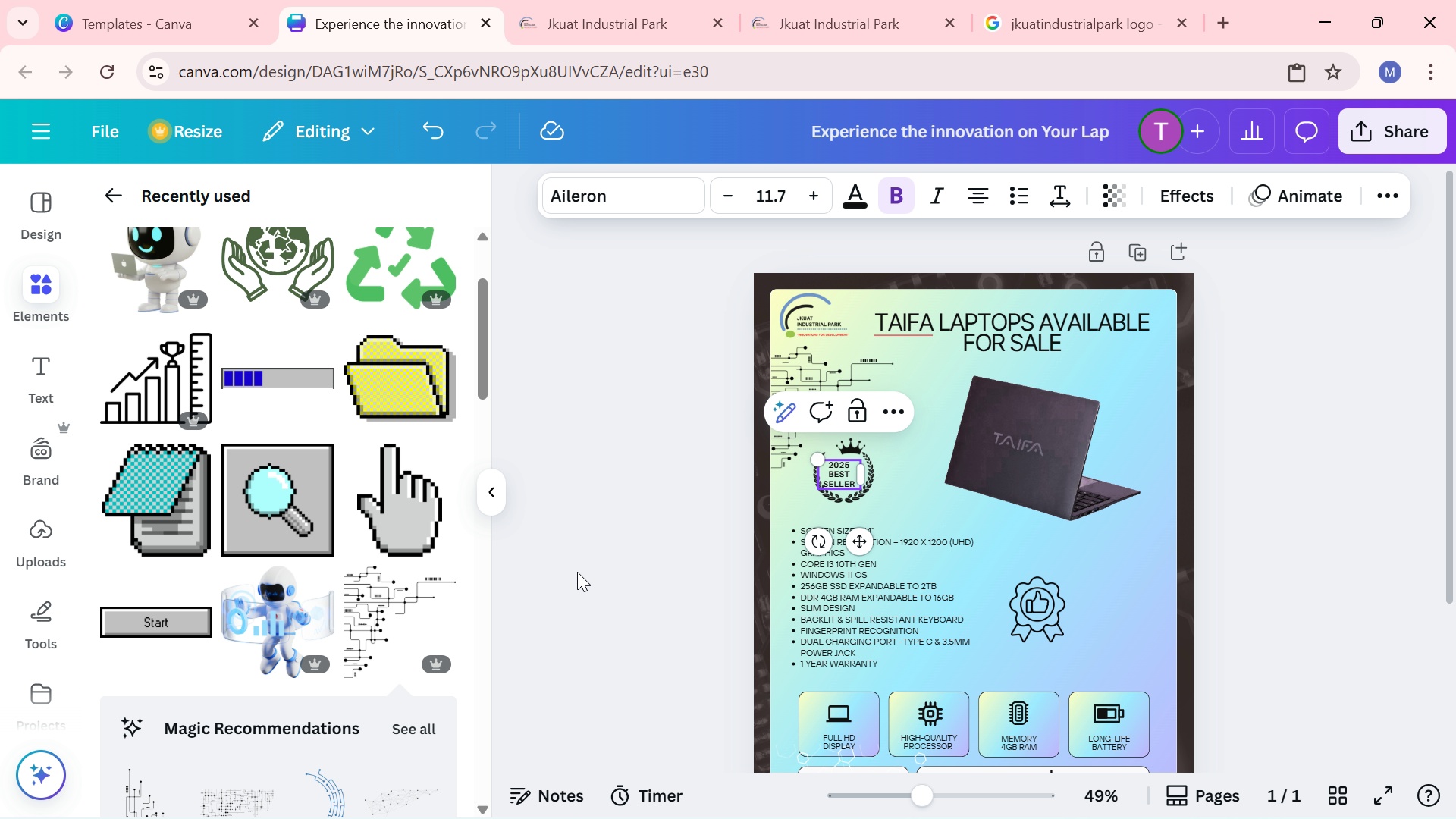 
left_click([577, 572])
 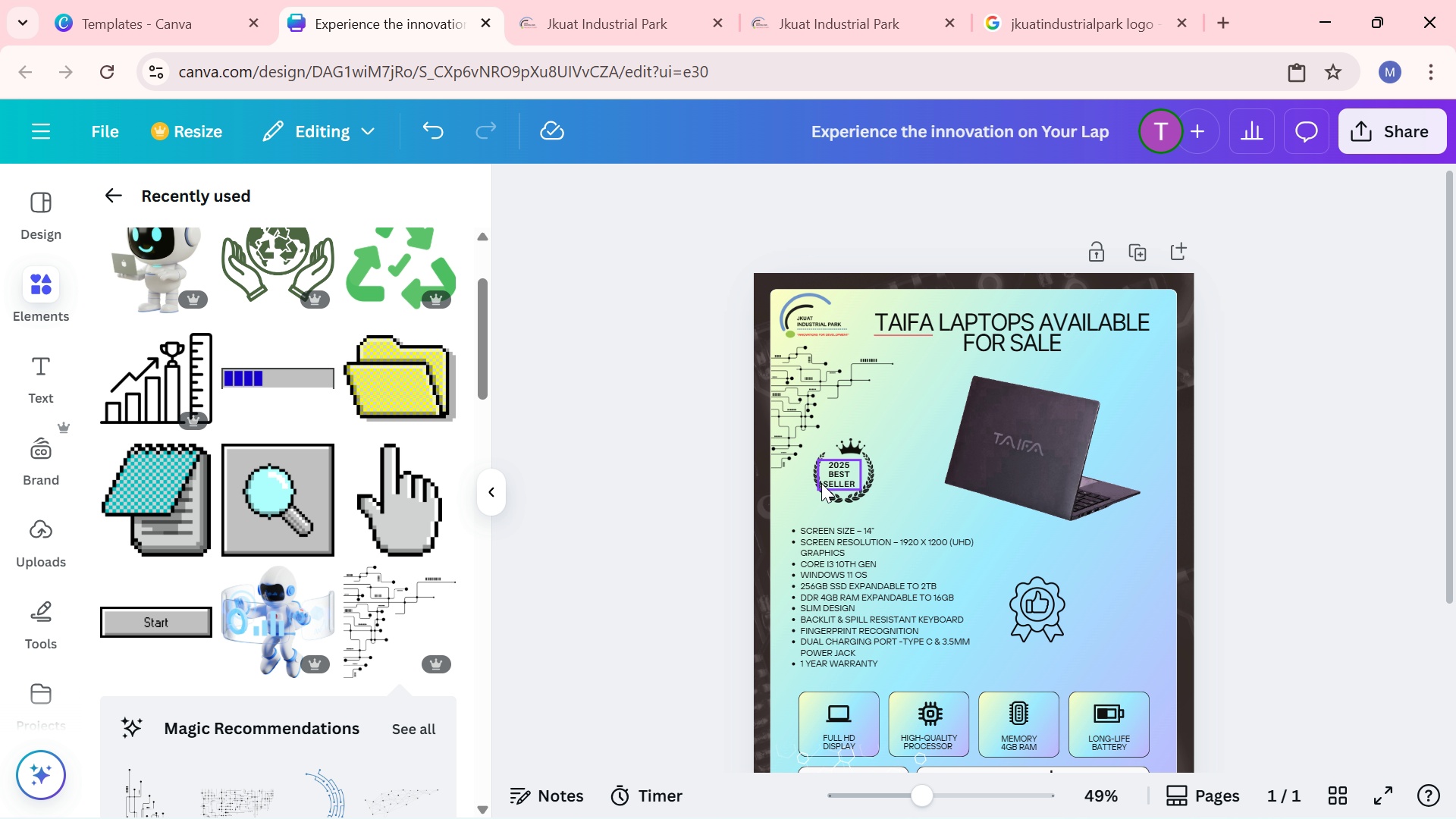 
left_click_drag(start_coordinate=[821, 483], to_coordinate=[827, 482])
 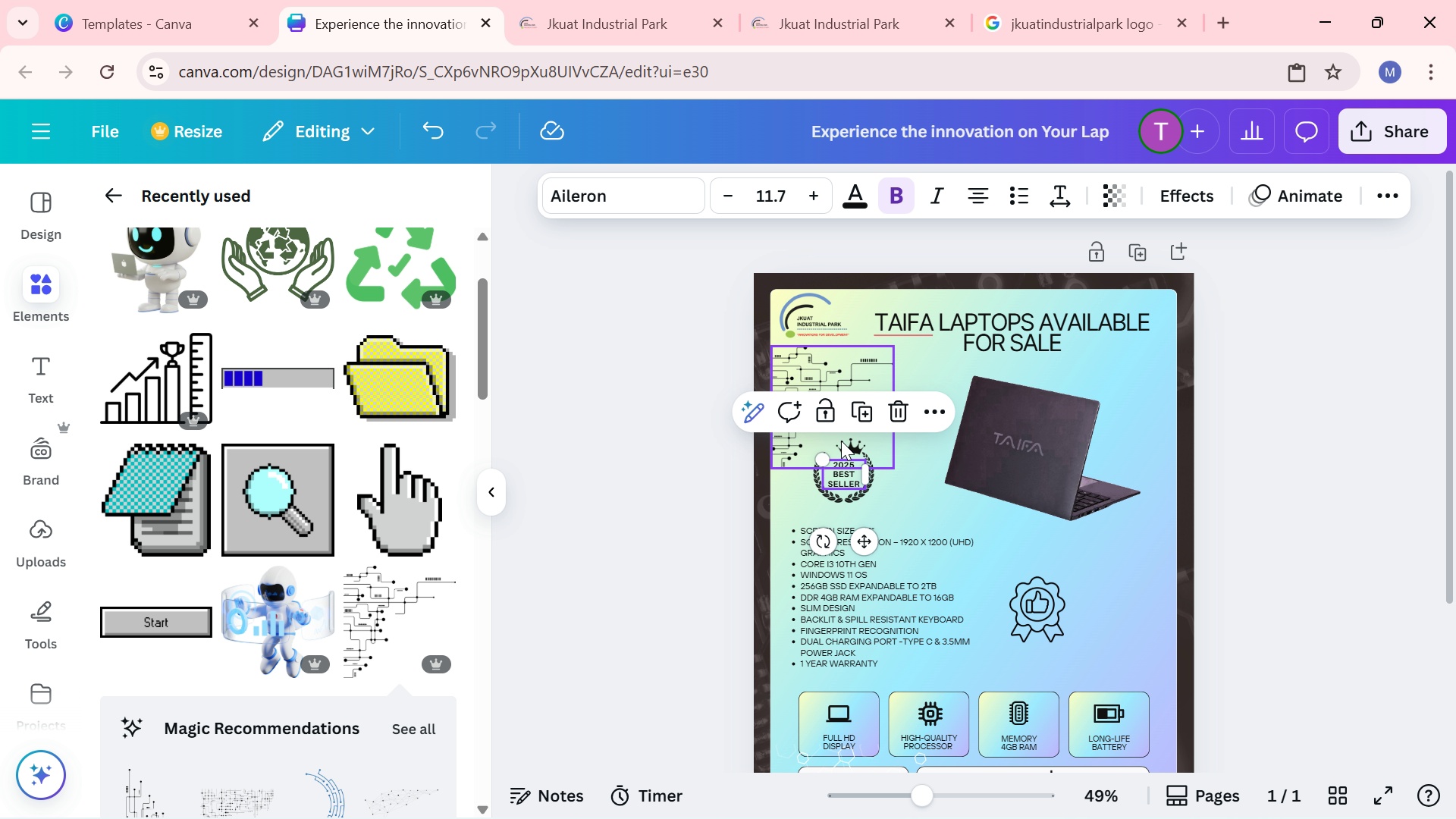 
left_click_drag(start_coordinate=[838, 437], to_coordinate=[819, 422])
 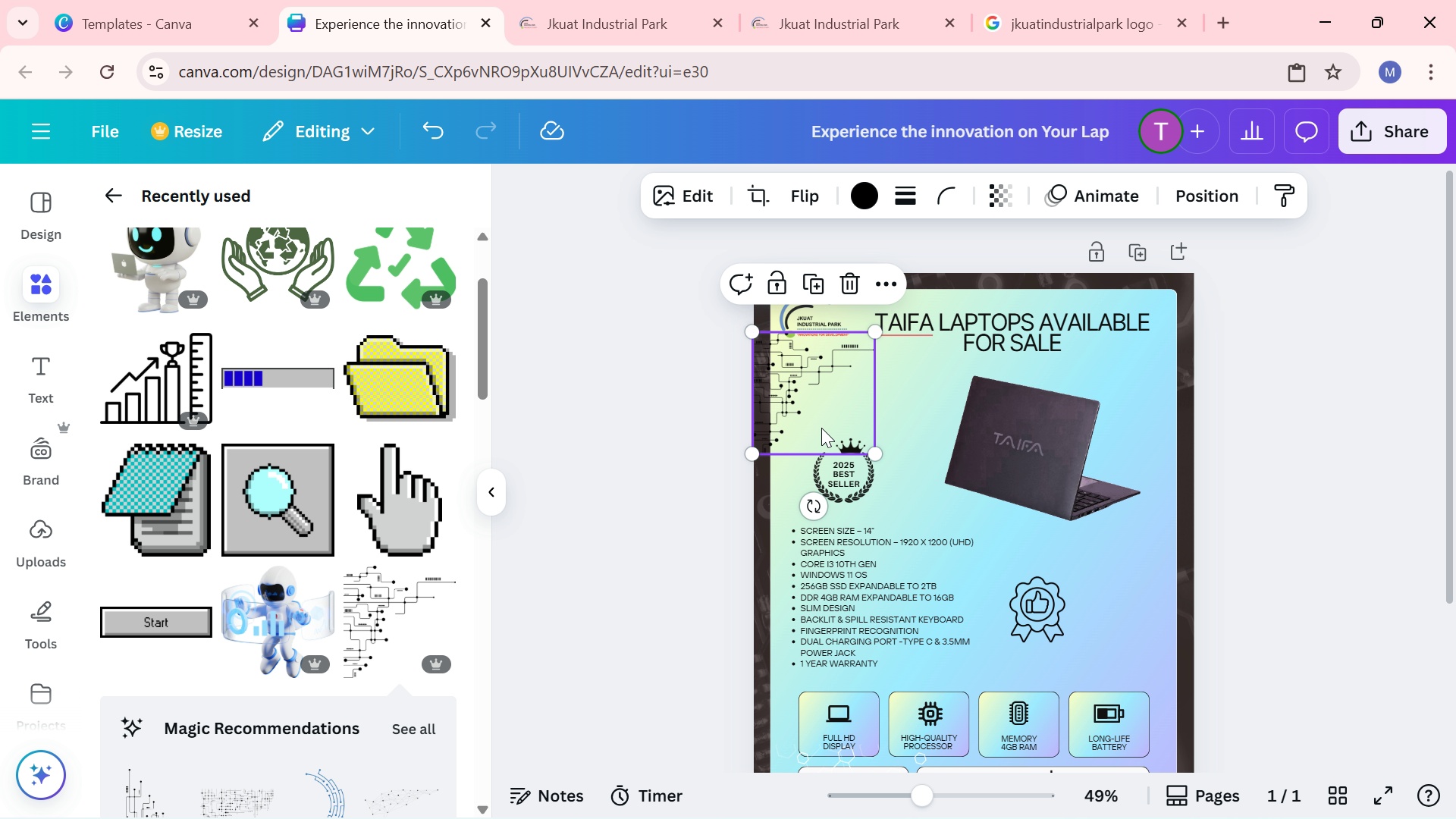 
left_click_drag(start_coordinate=[814, 425], to_coordinate=[792, 390])
 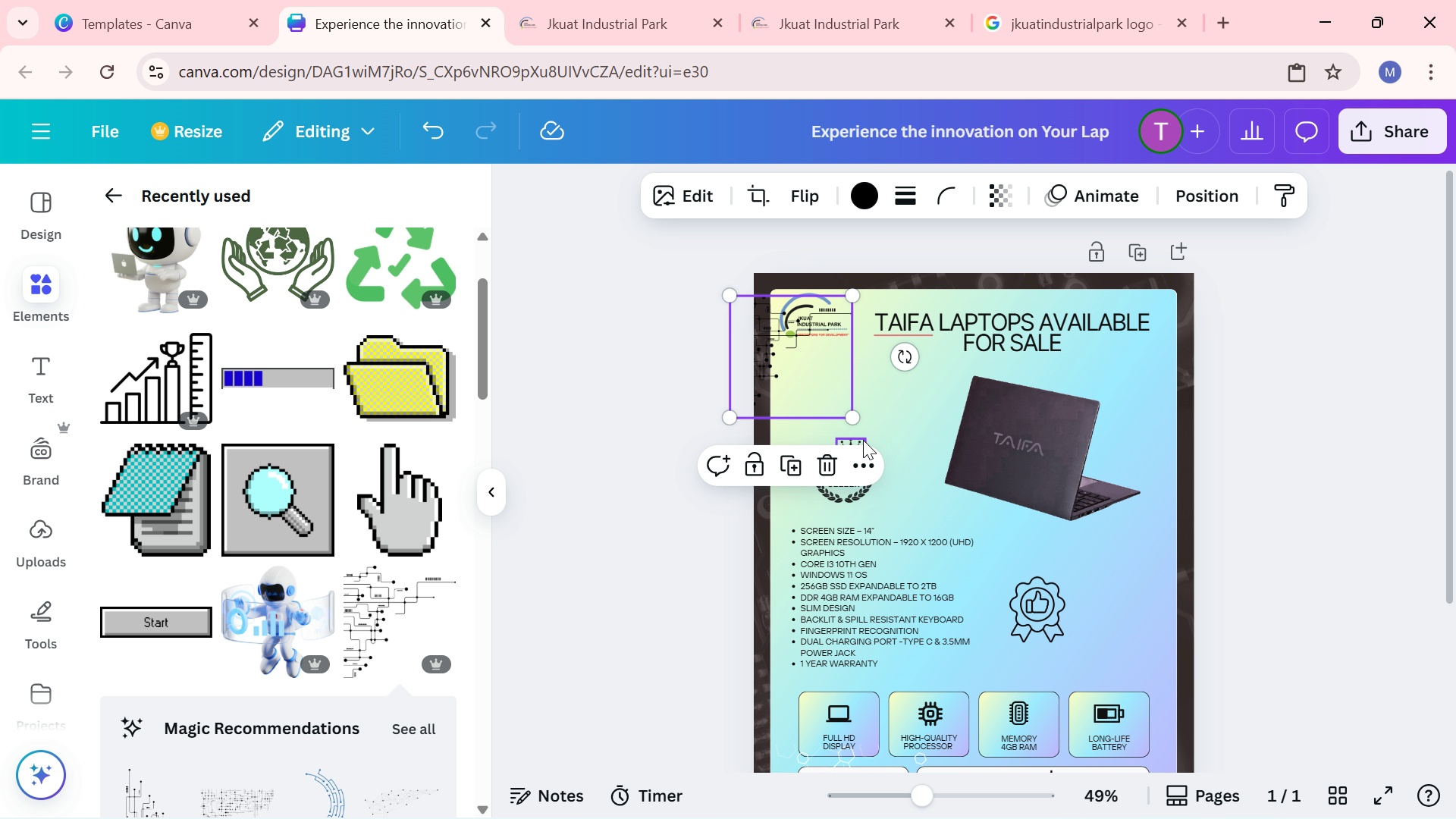 
left_click_drag(start_coordinate=[860, 440], to_coordinate=[852, 441])
 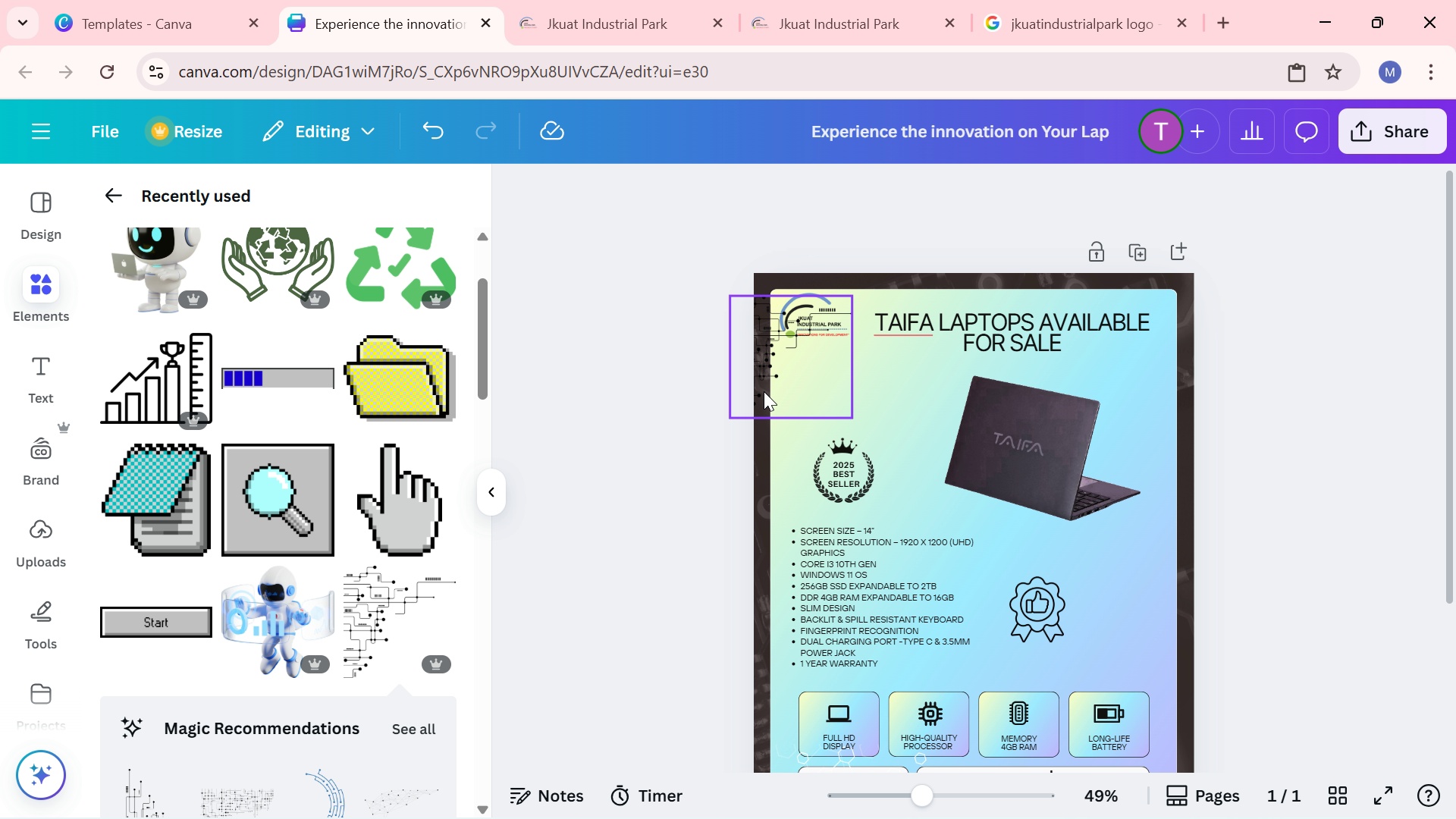 
left_click_drag(start_coordinate=[768, 375], to_coordinate=[805, 422])
 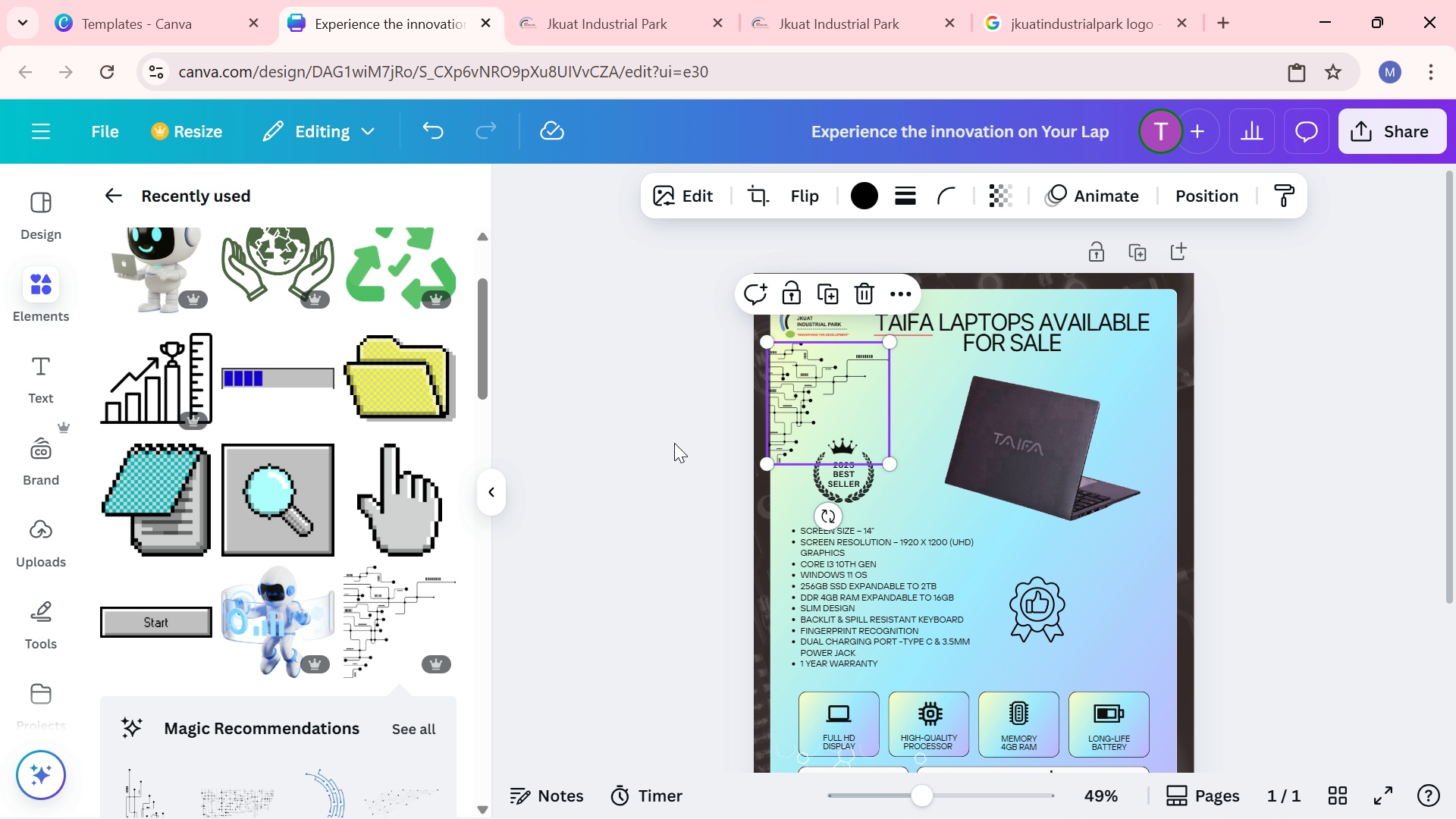 
left_click([674, 443])
 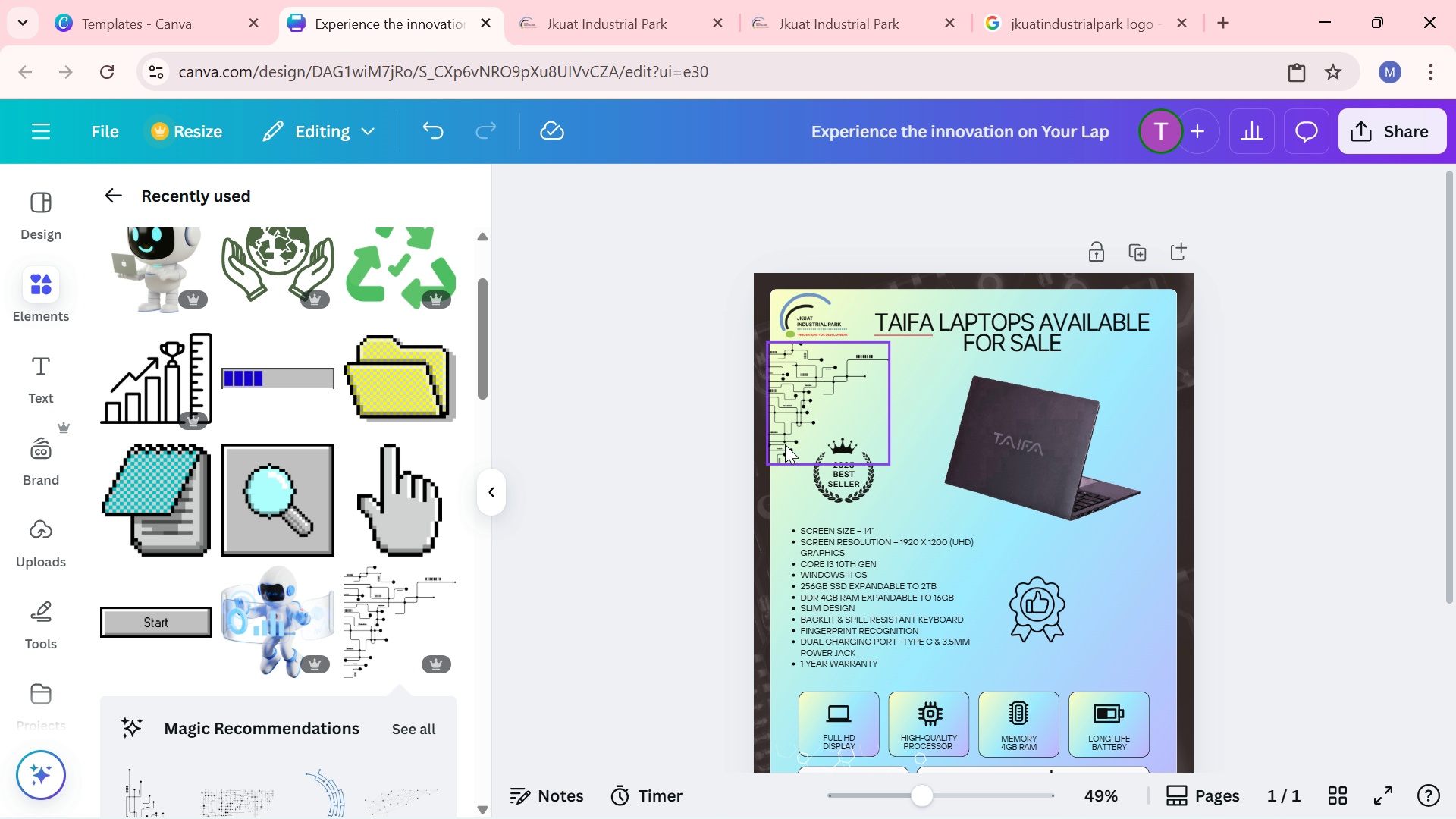 
left_click([803, 416])
 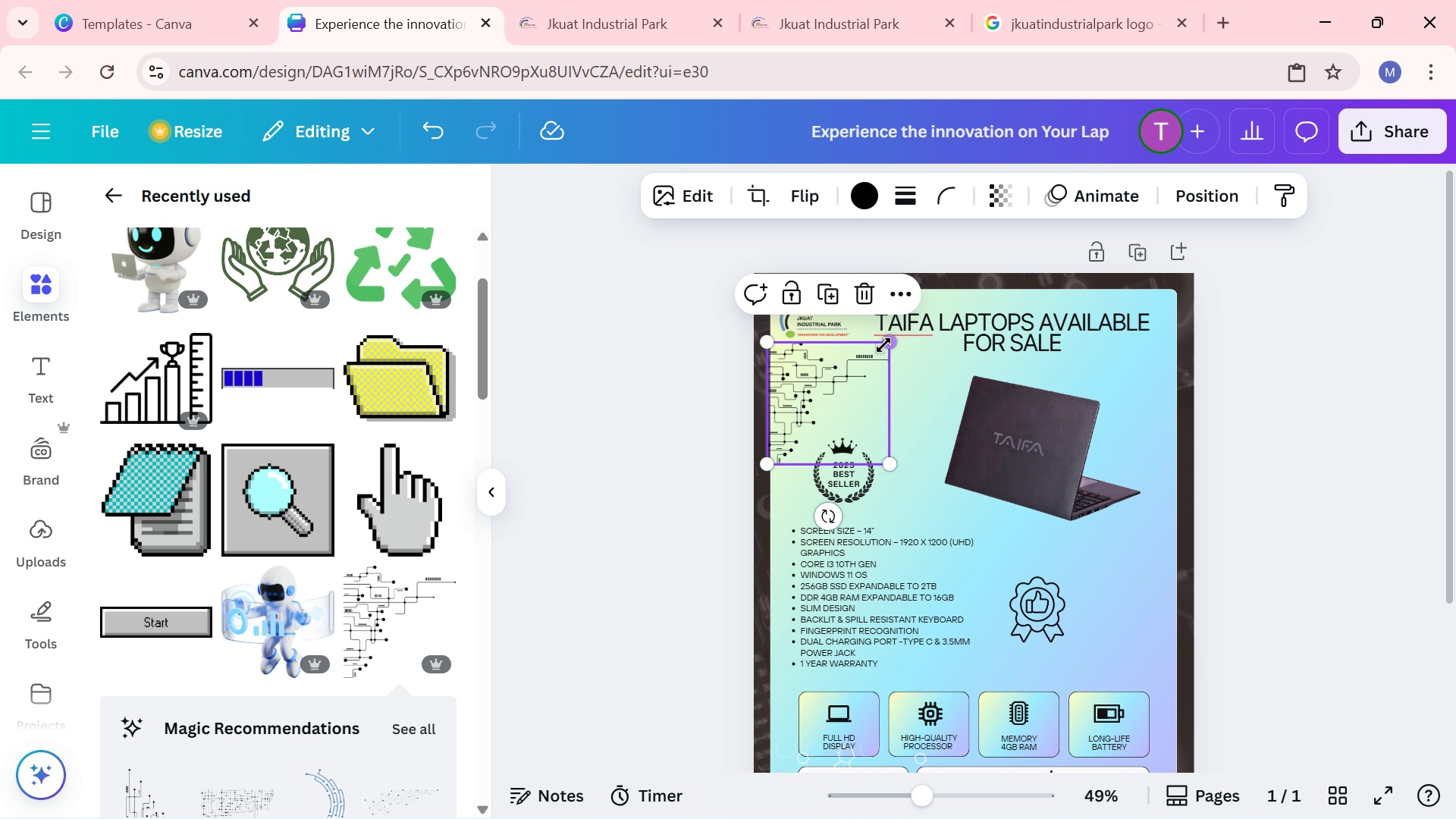 
left_click_drag(start_coordinate=[883, 345], to_coordinate=[872, 356])
 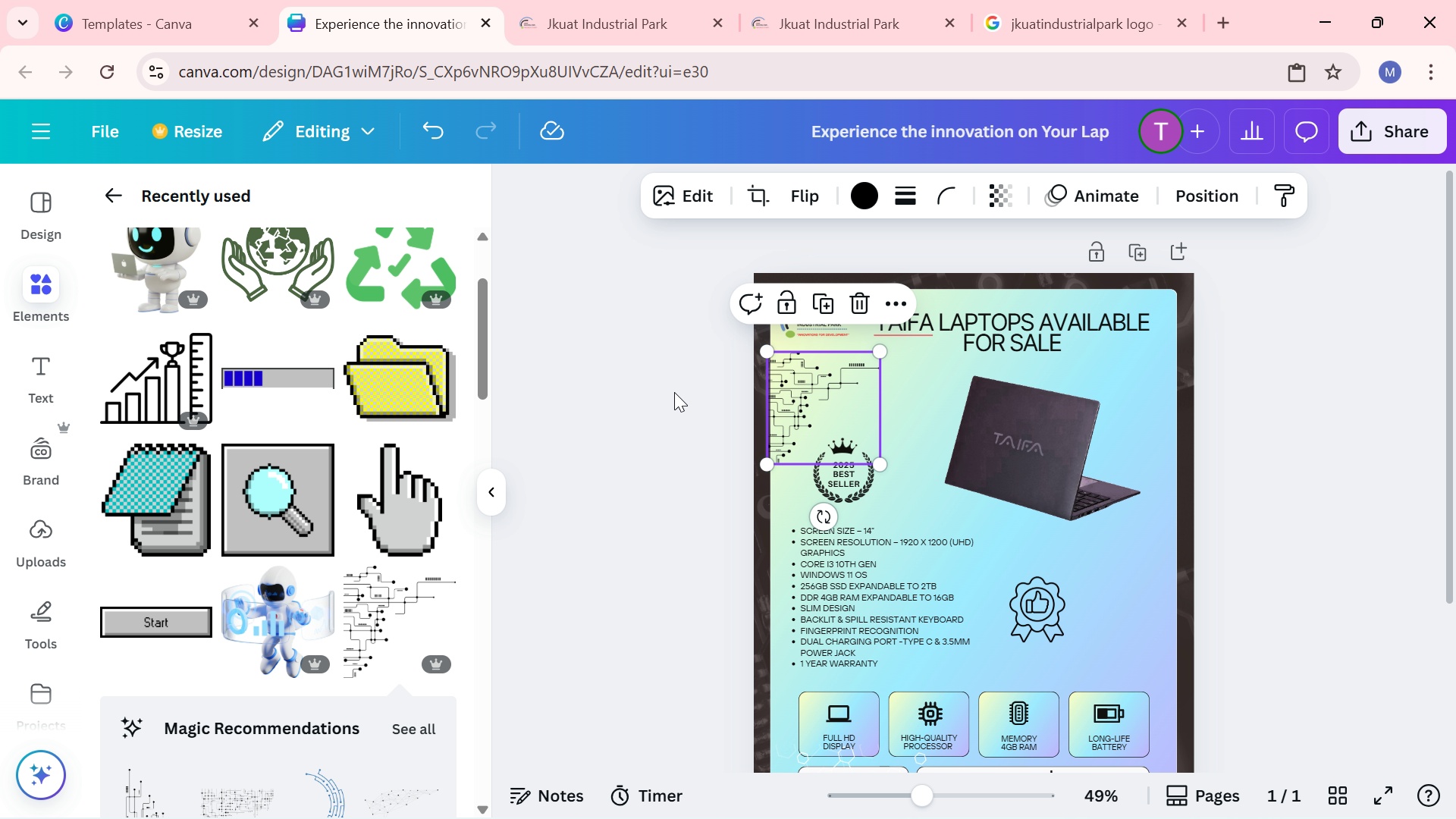 
left_click([674, 392])
 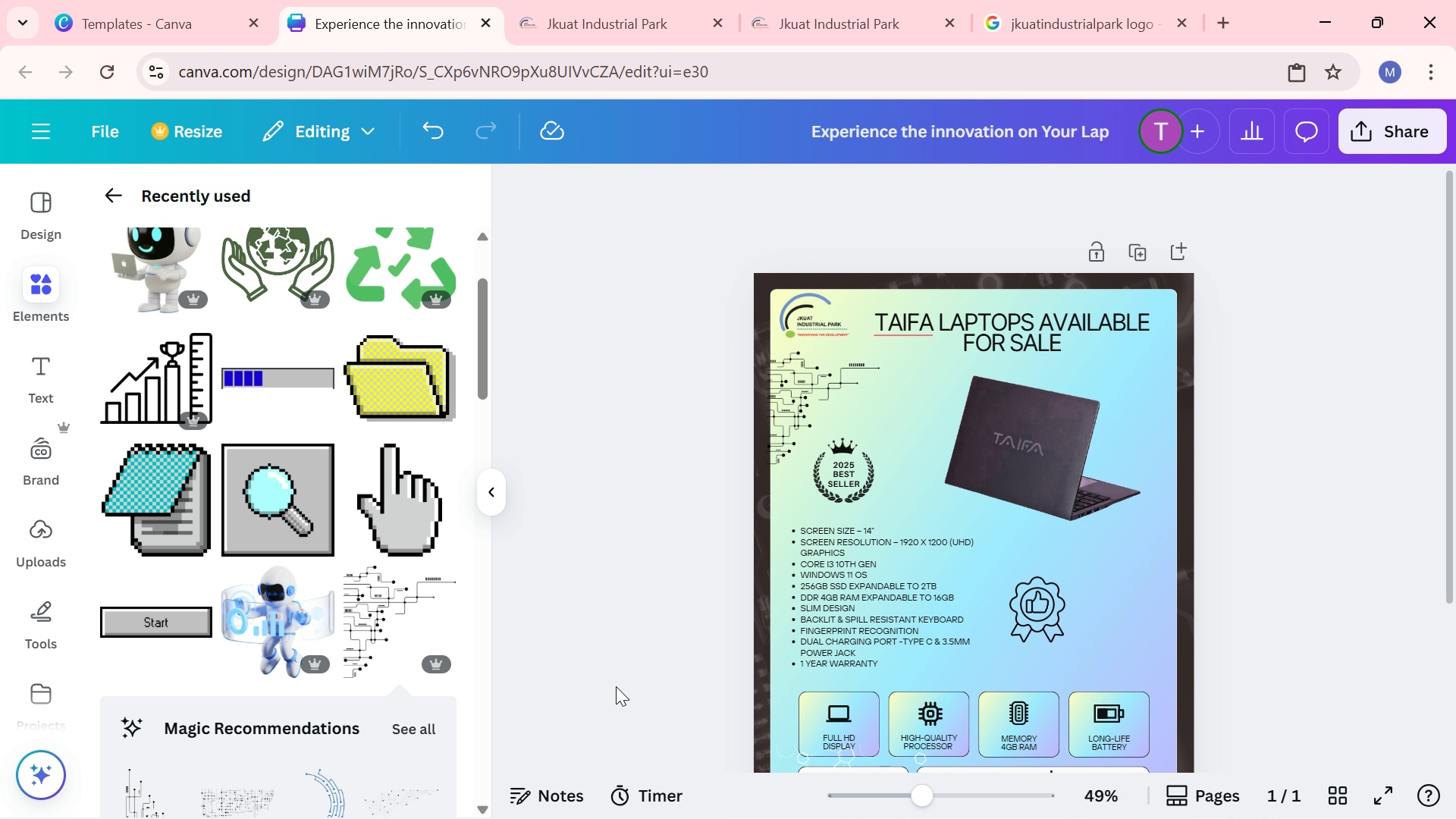 
scroll: coordinate [616, 642], scroll_direction: down, amount: 1.0
 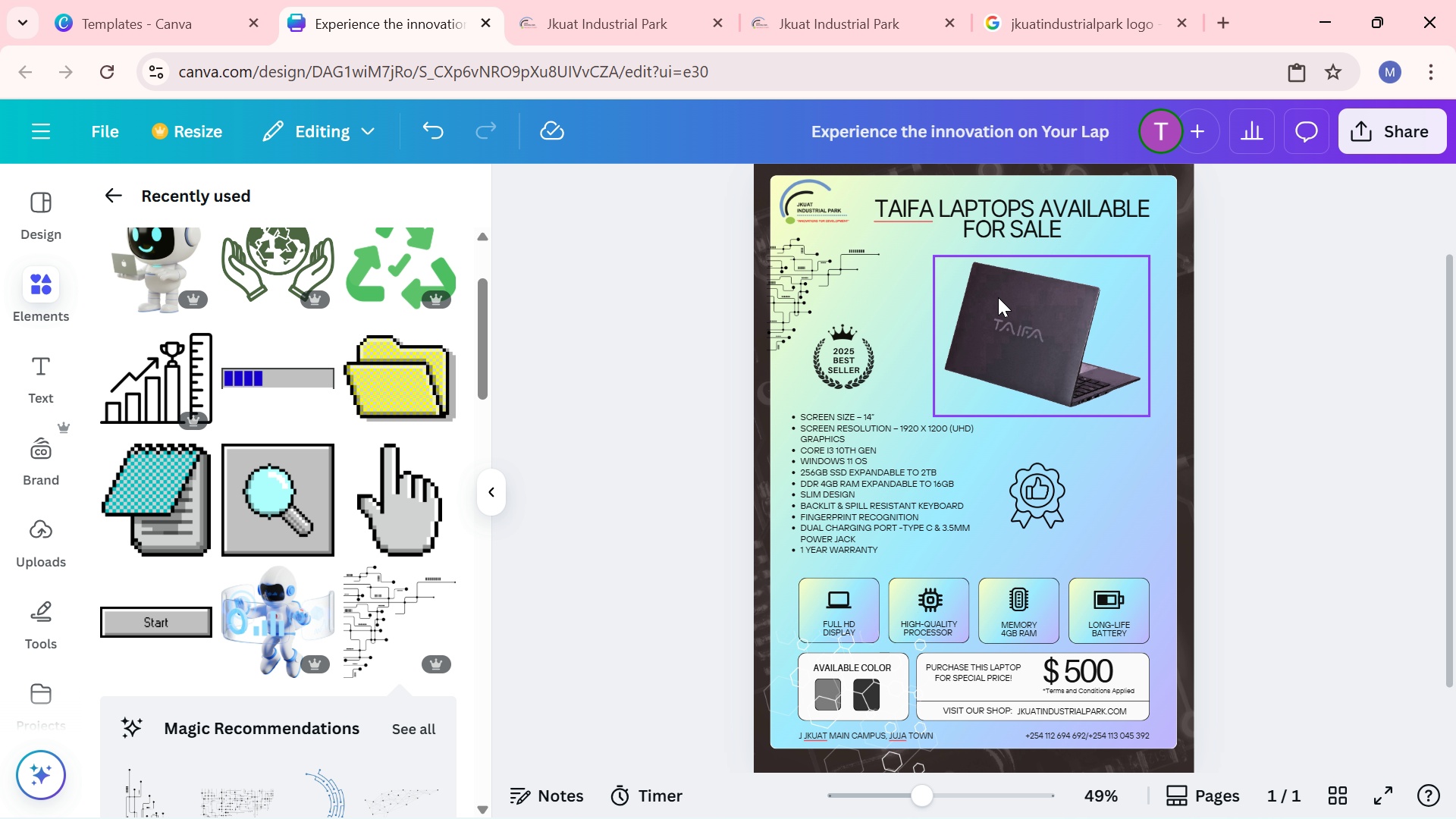 
left_click([1000, 302])
 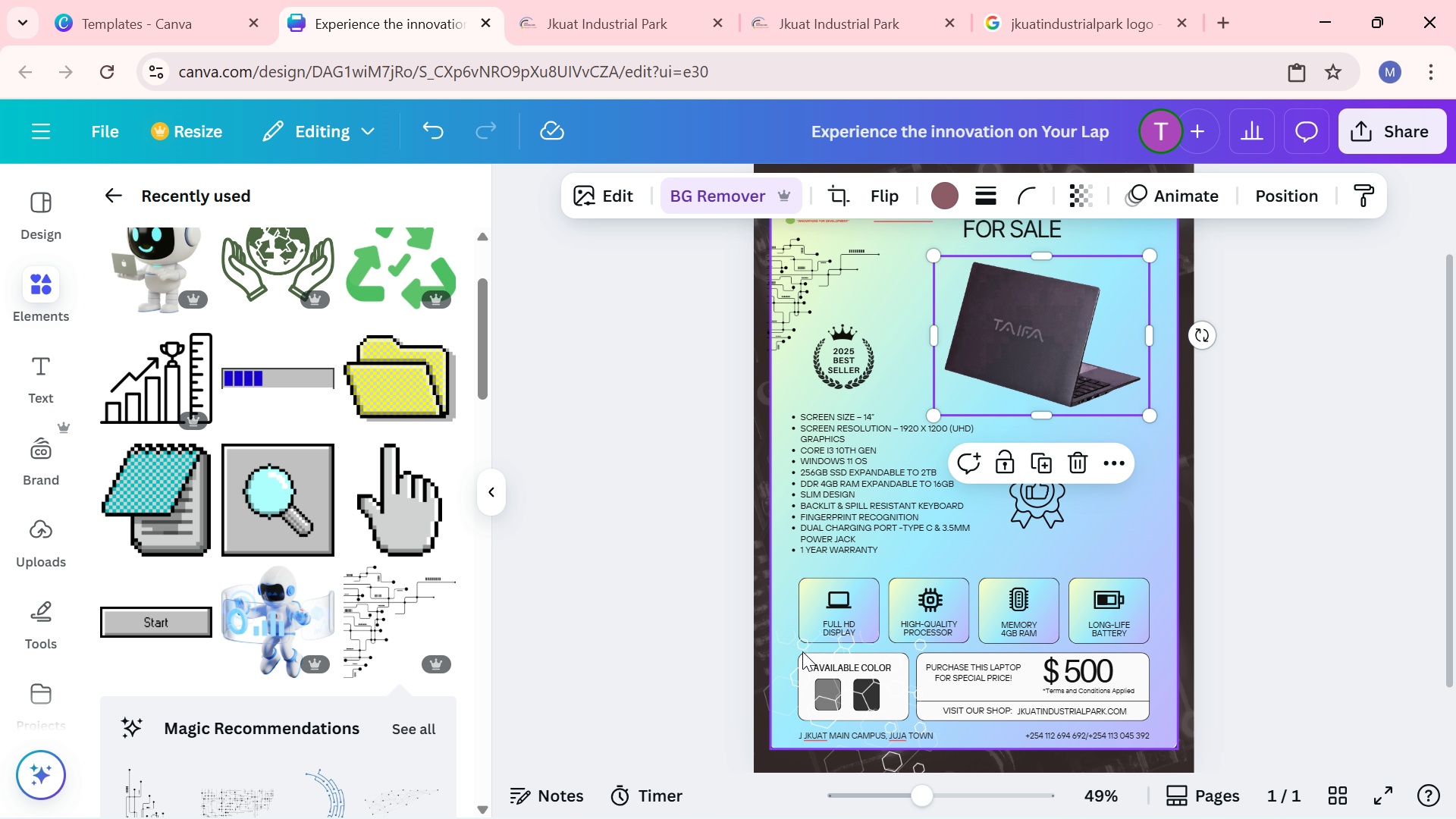 
left_click([624, 557])
 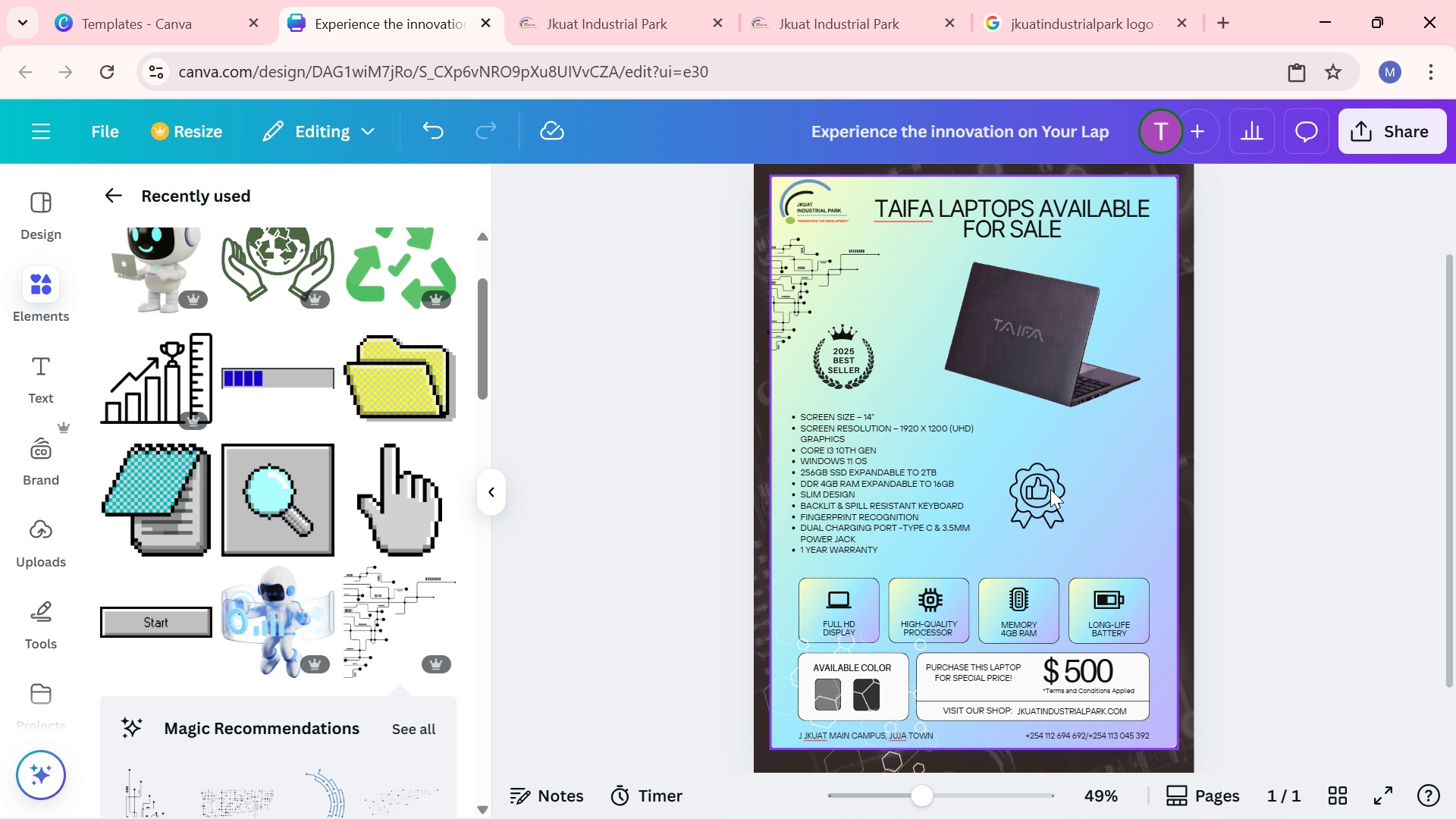 
left_click_drag(start_coordinate=[1049, 491], to_coordinate=[1131, 491])
 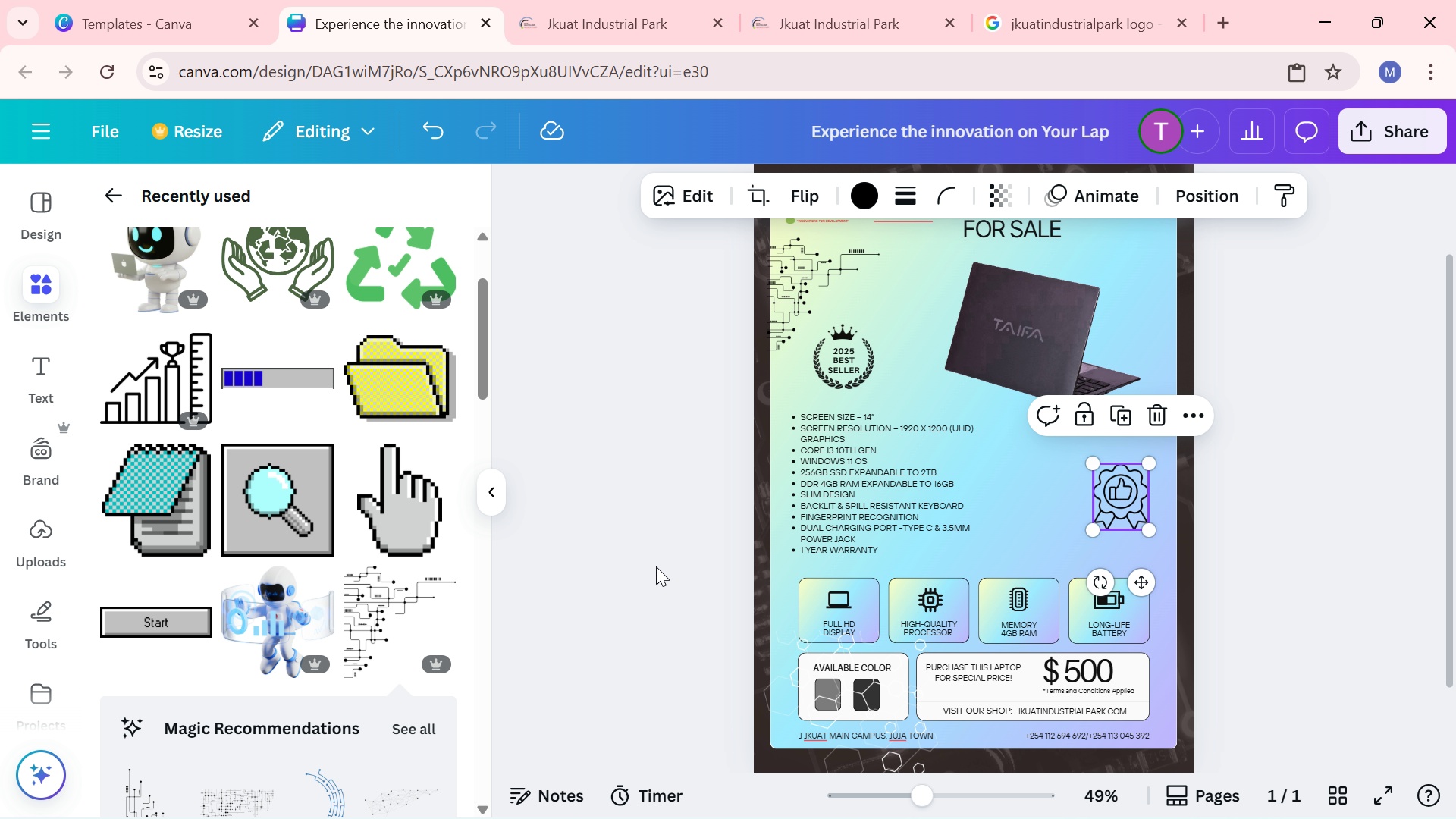 
left_click([656, 566])
 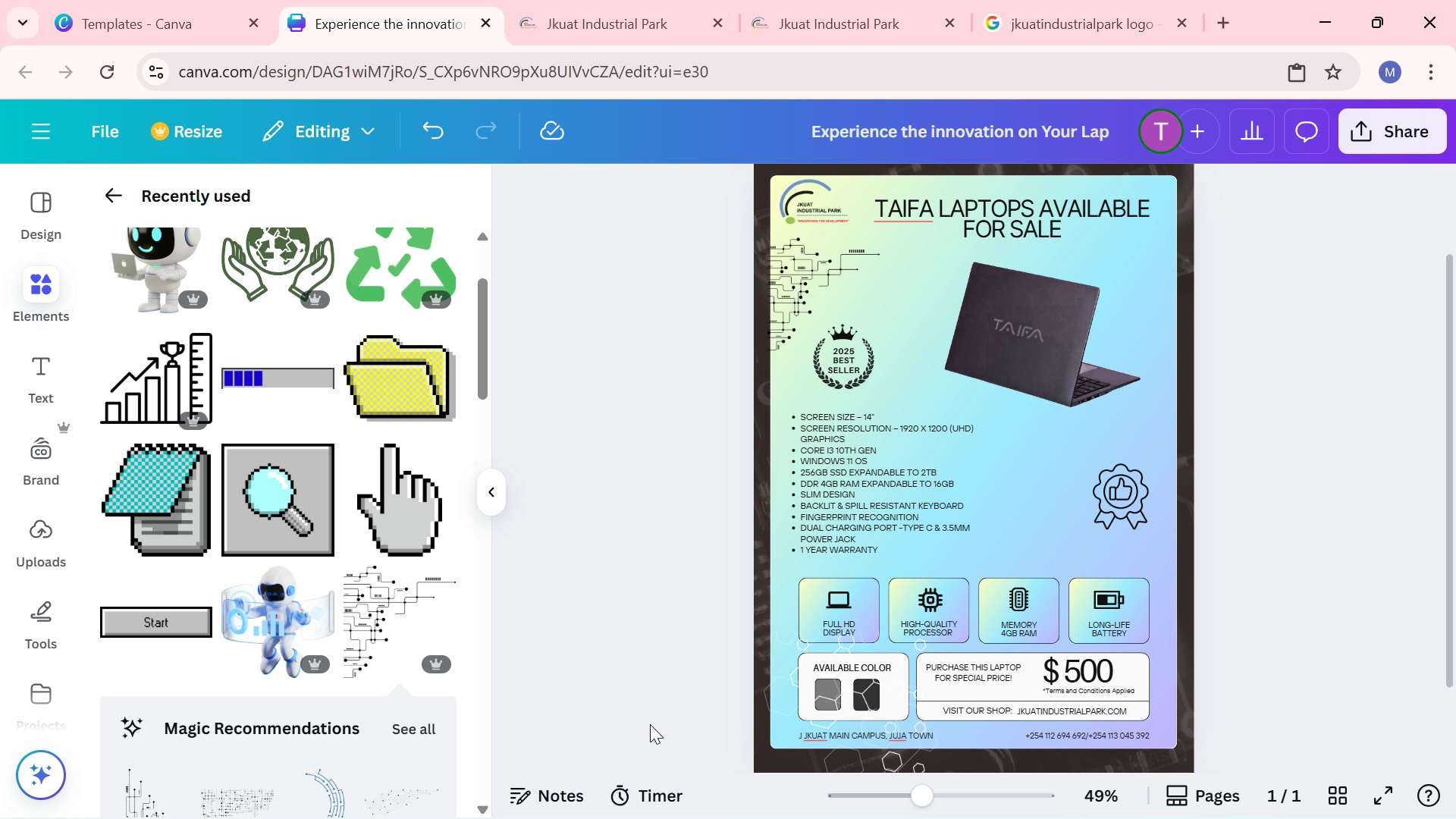 
scroll: coordinate [646, 712], scroll_direction: up, amount: 4.0
 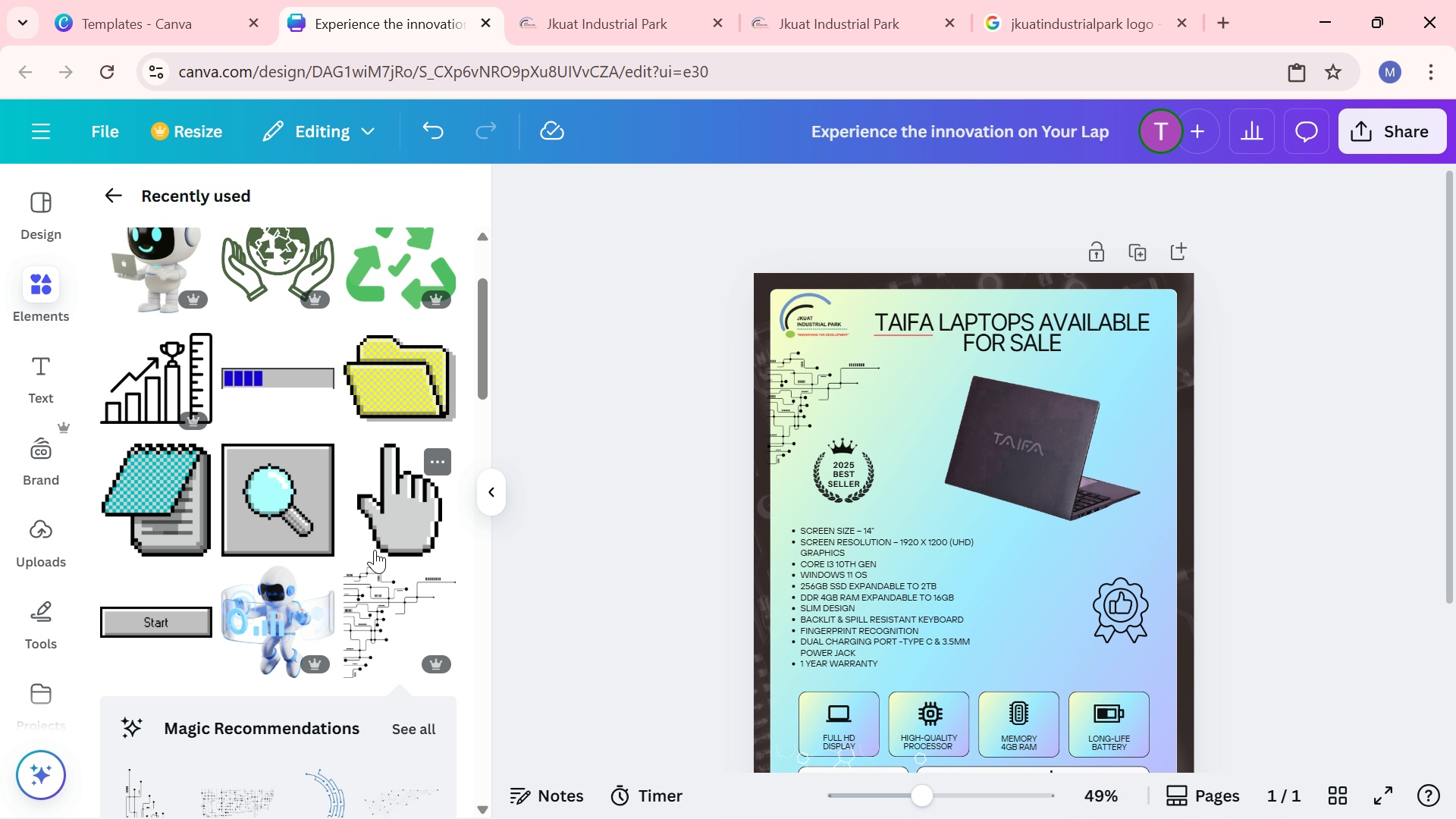 
scroll: coordinate [367, 557], scroll_direction: down, amount: 16.0
 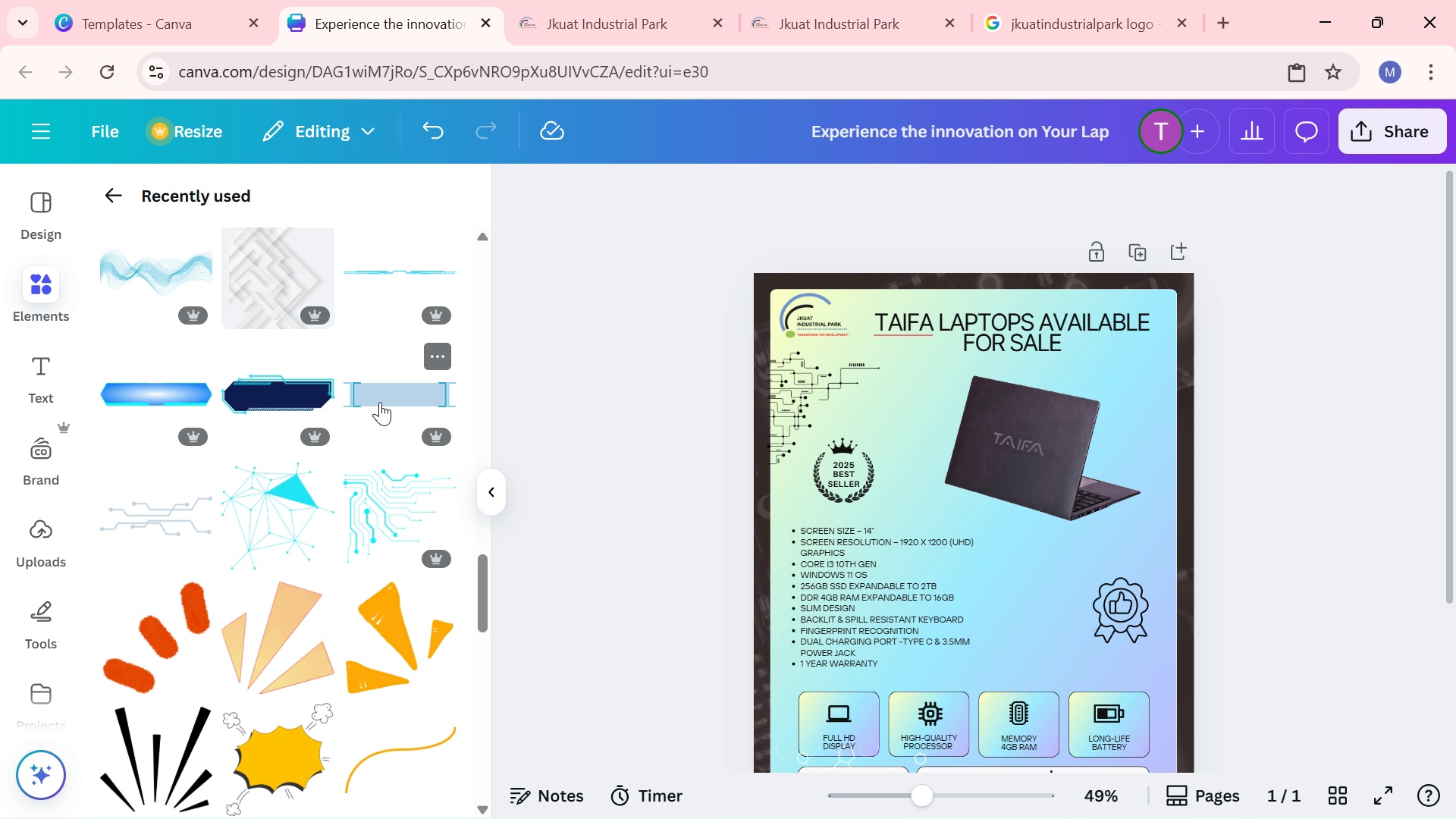 
left_click([380, 402])
 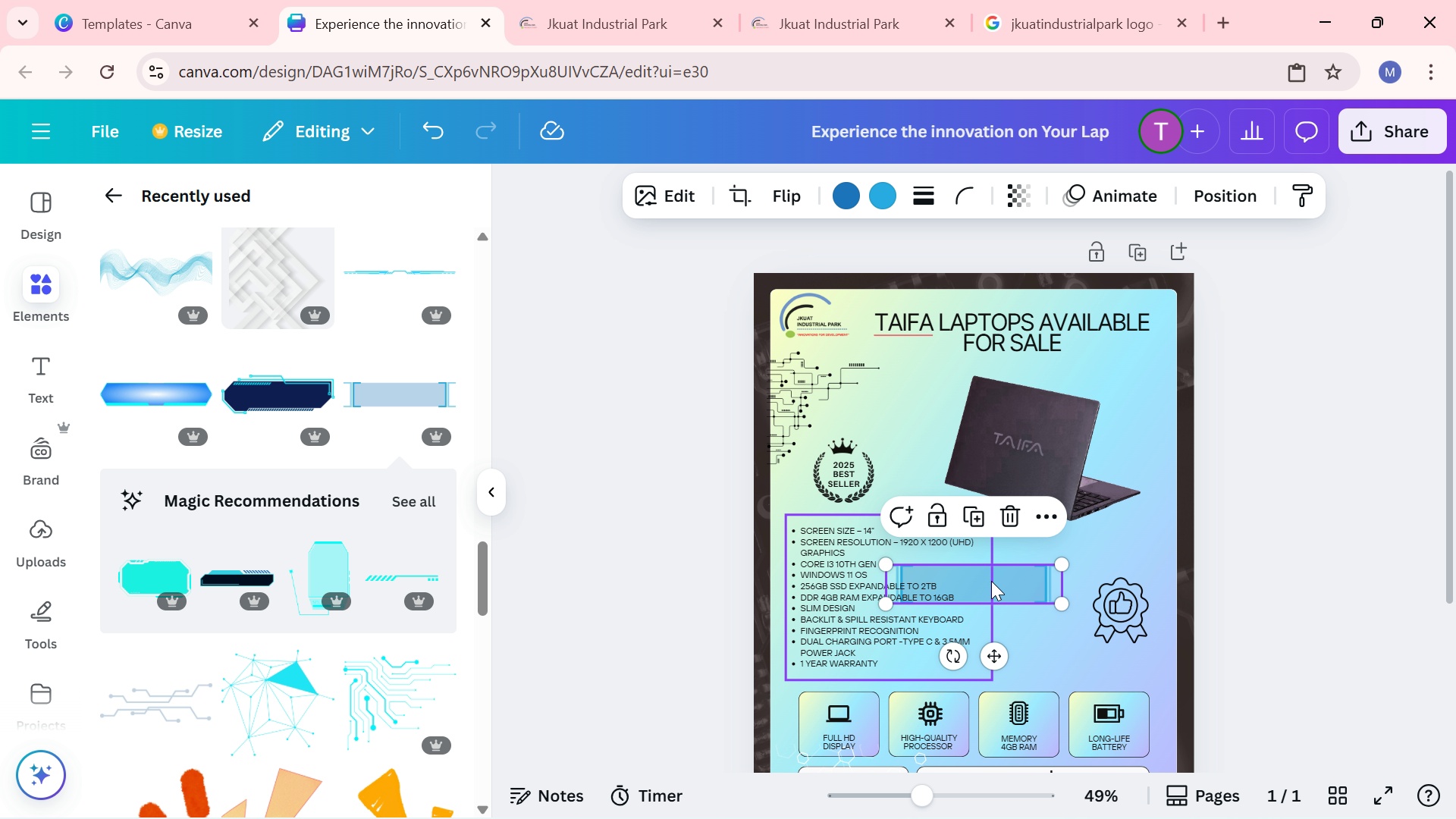 
left_click_drag(start_coordinate=[1024, 591], to_coordinate=[1146, 335])
 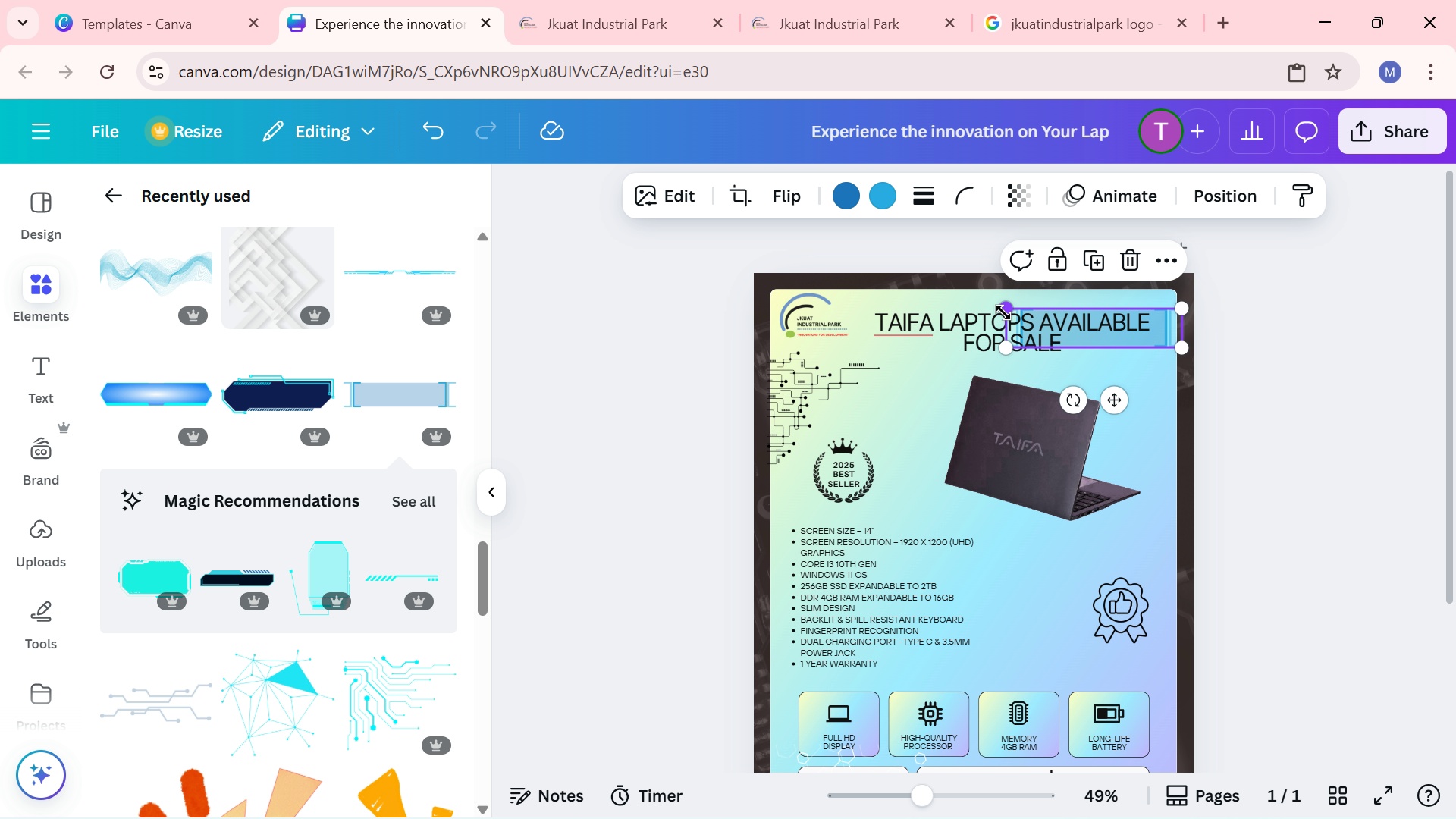 
left_click_drag(start_coordinate=[1003, 312], to_coordinate=[816, 367])
 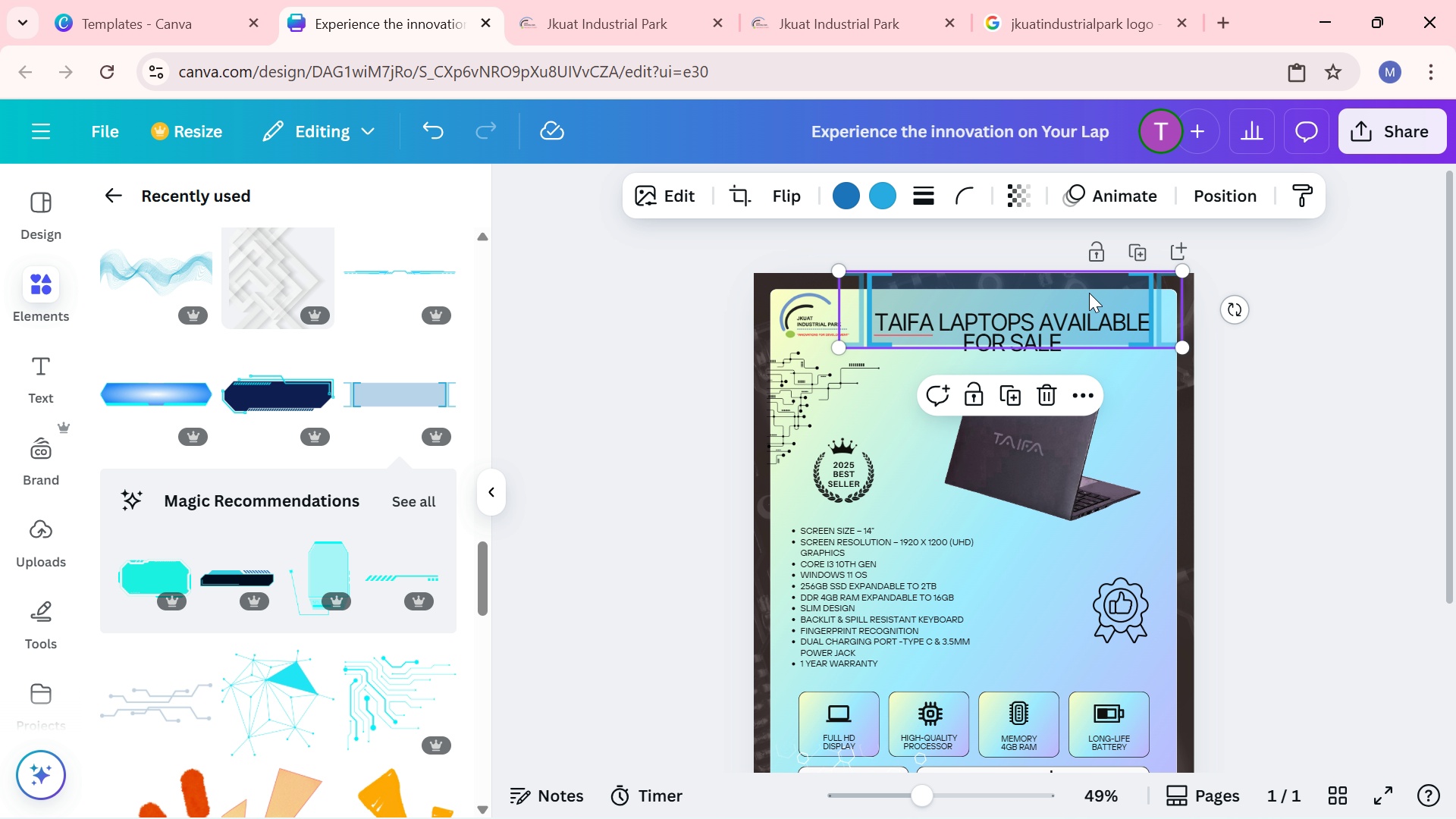 
left_click_drag(start_coordinate=[1080, 287], to_coordinate=[1084, 300])
 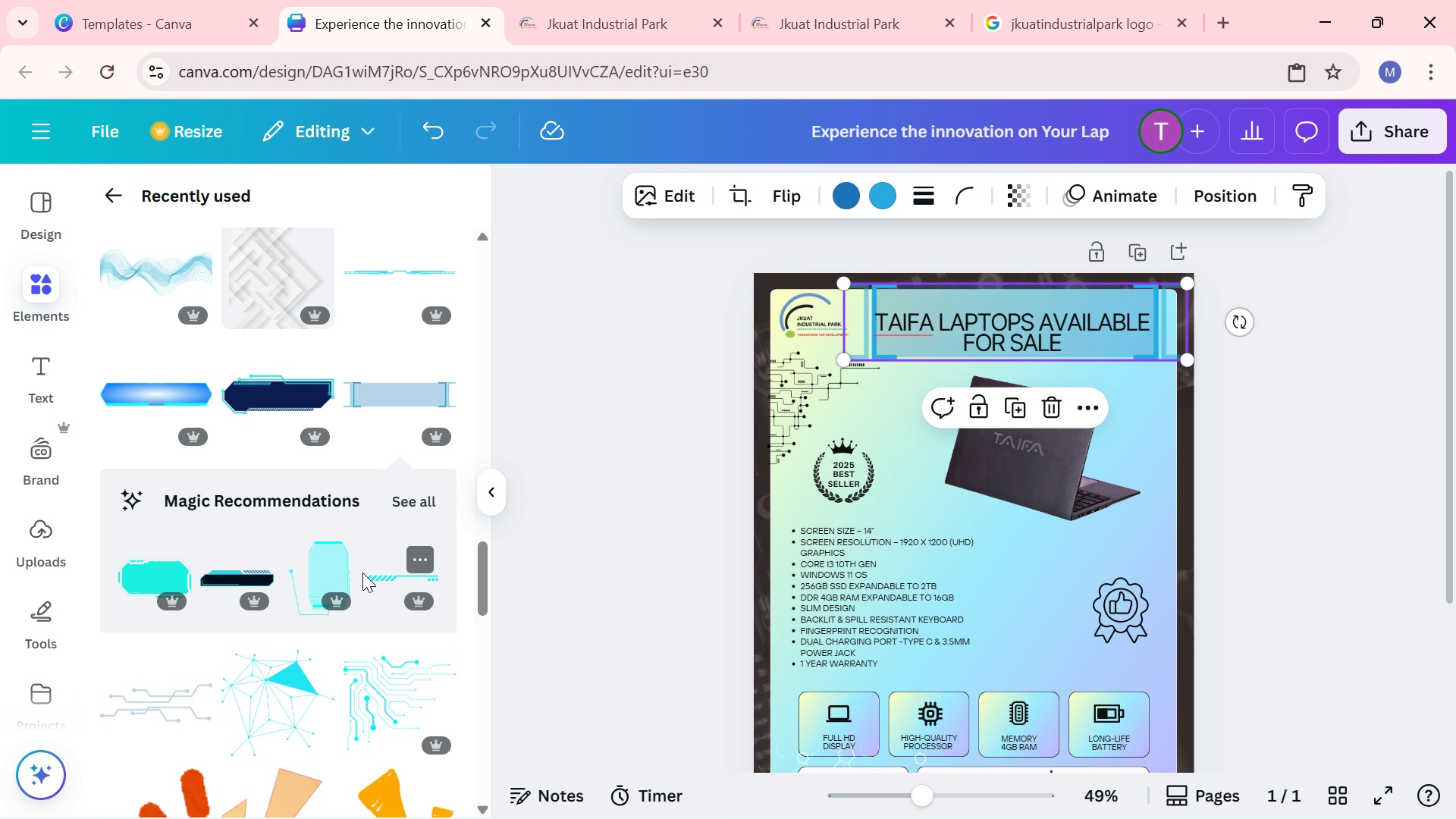 
wait(5.02)
 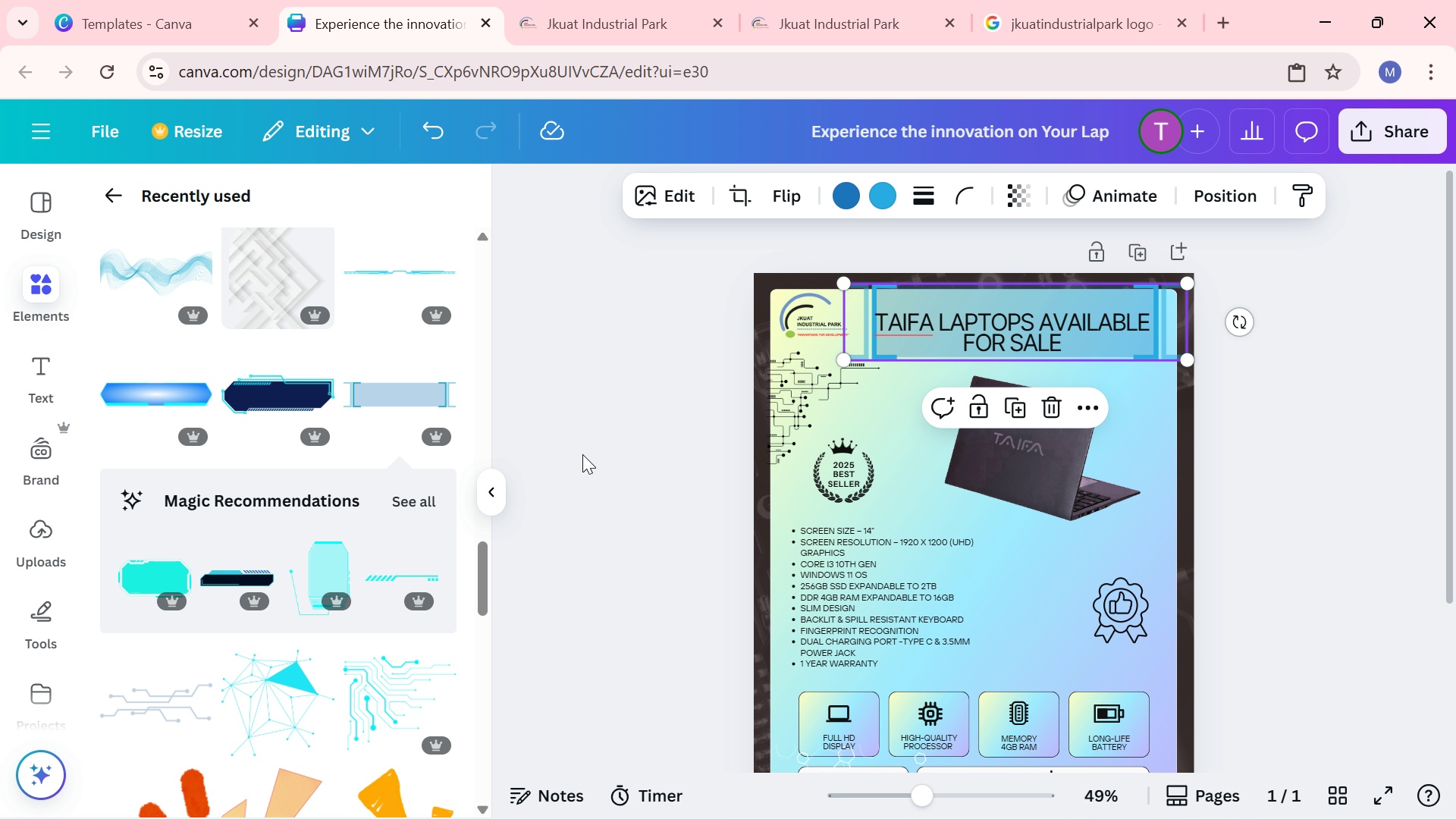 
scroll: coordinate [311, 606], scroll_direction: down, amount: 6.0
 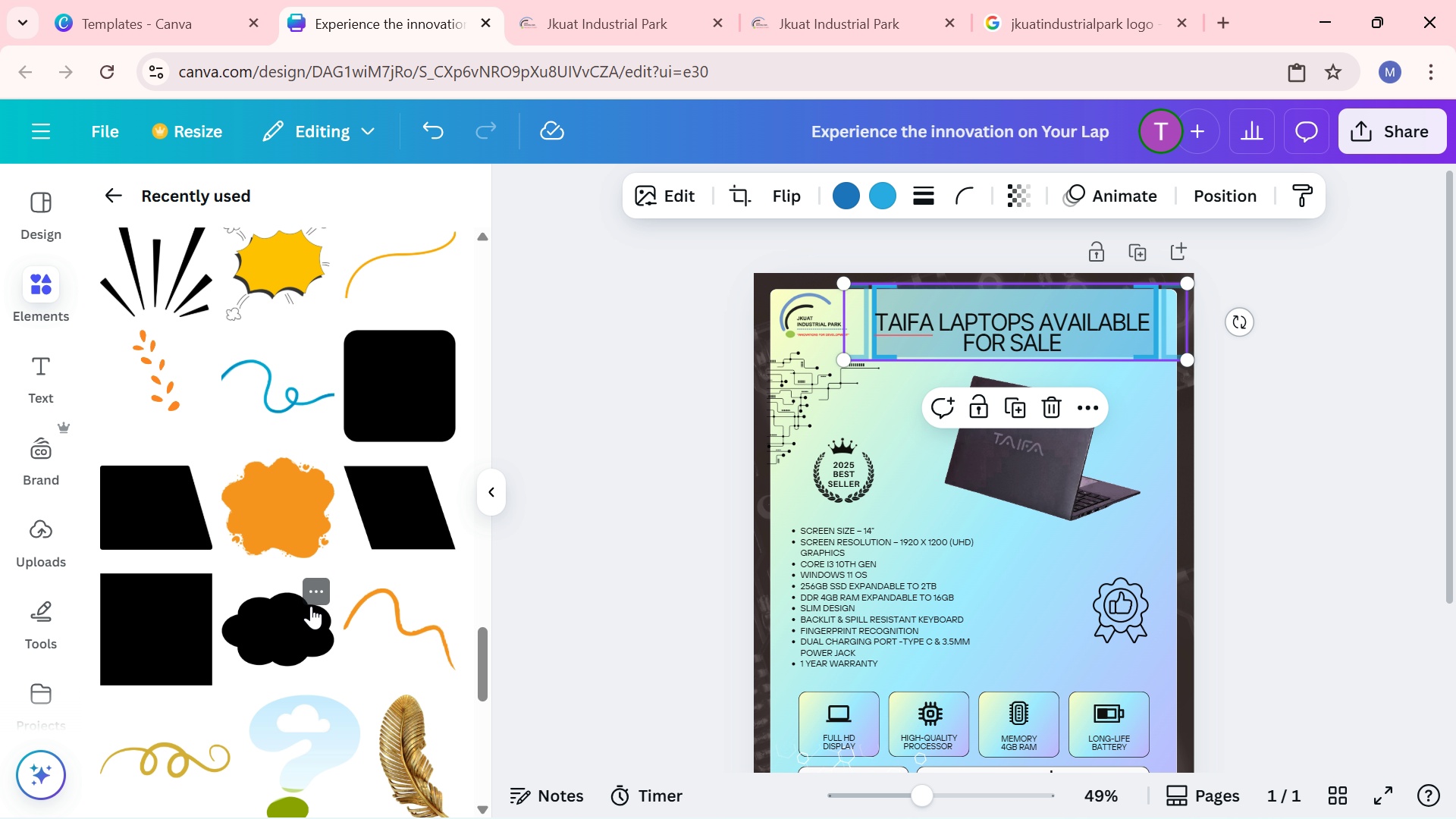 
scroll: coordinate [311, 606], scroll_direction: up, amount: 3.0
 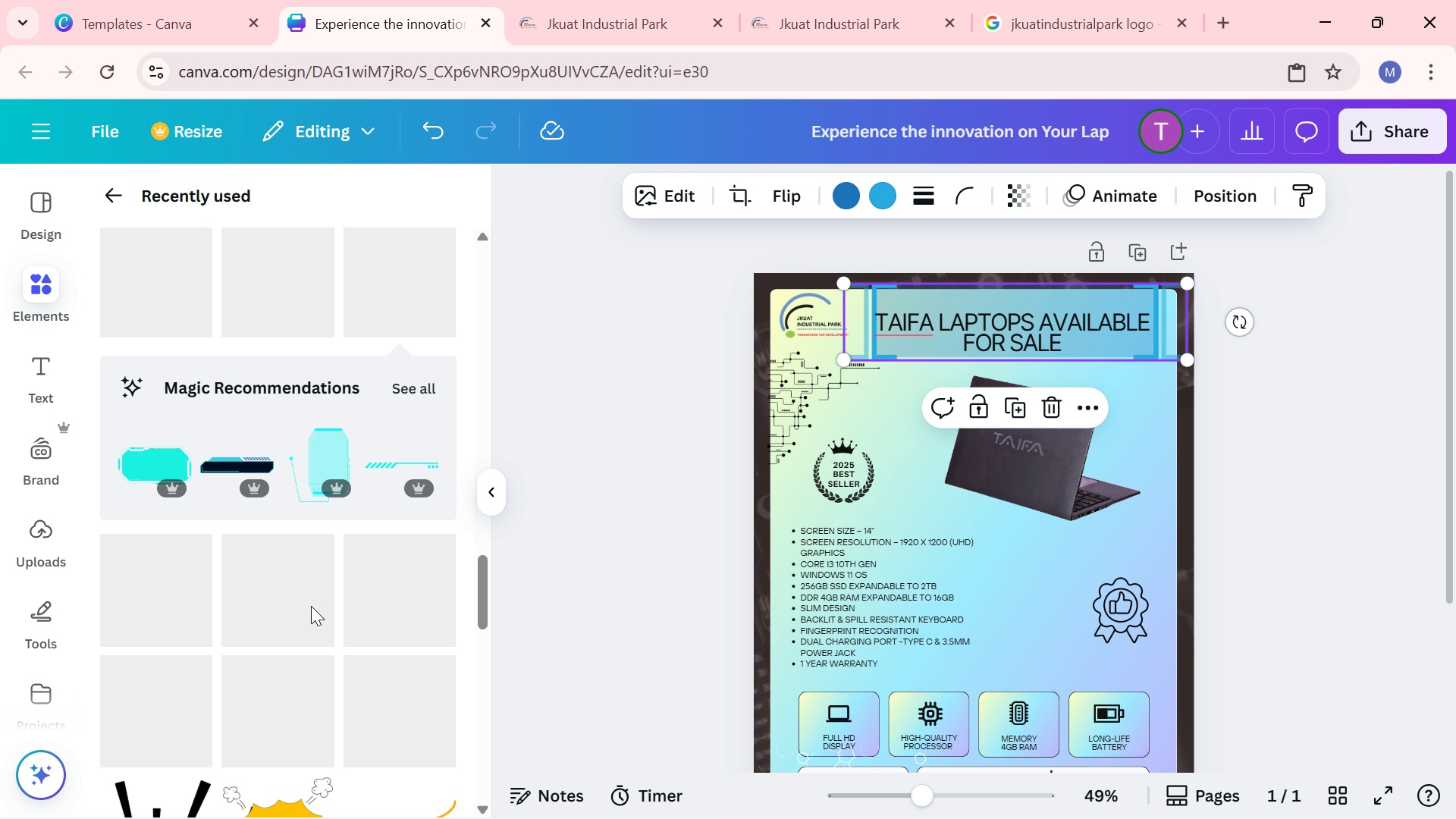 
scroll: coordinate [311, 606], scroll_direction: down, amount: 5.0
 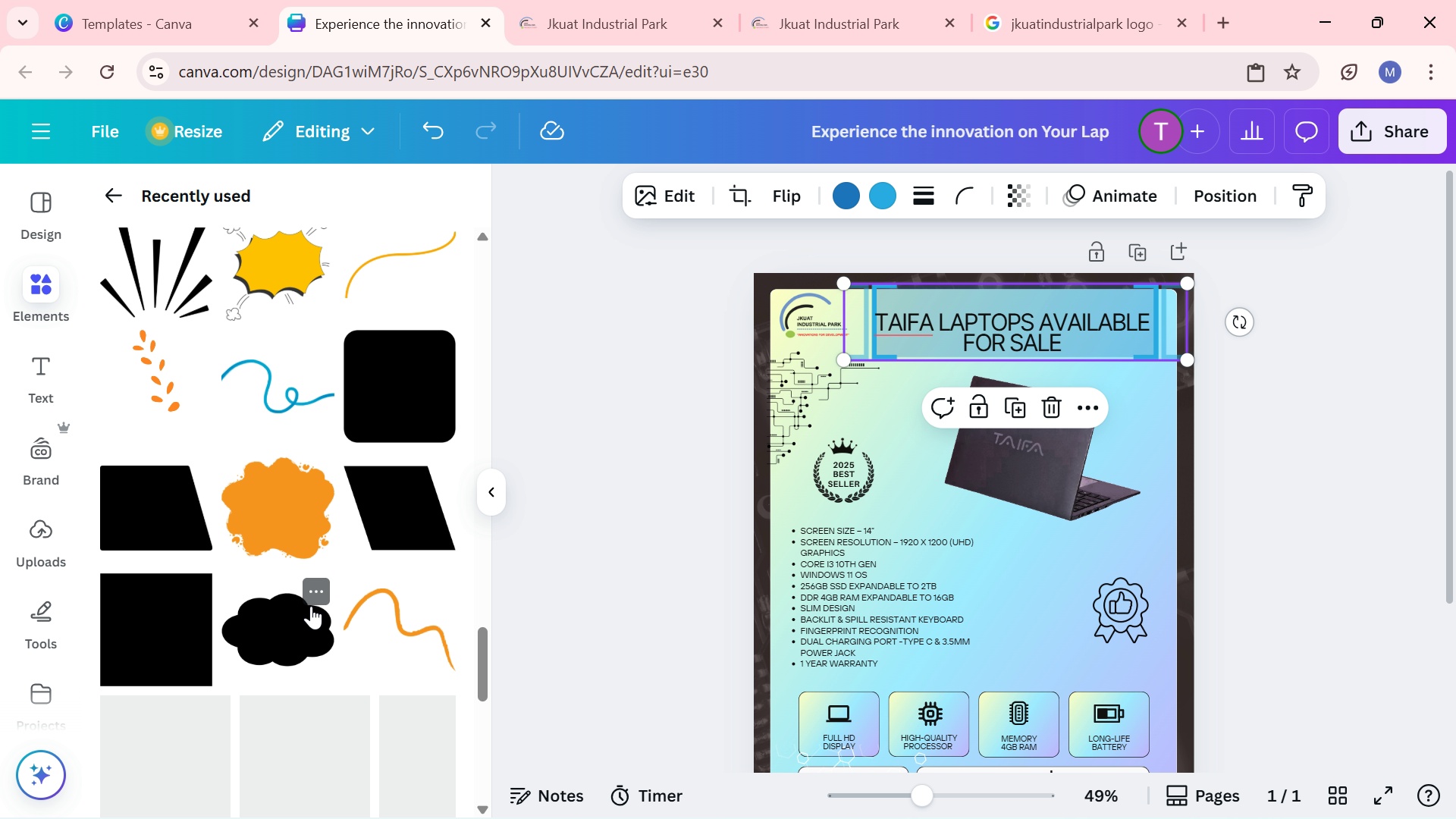 
scroll: coordinate [311, 606], scroll_direction: up, amount: 1.0
 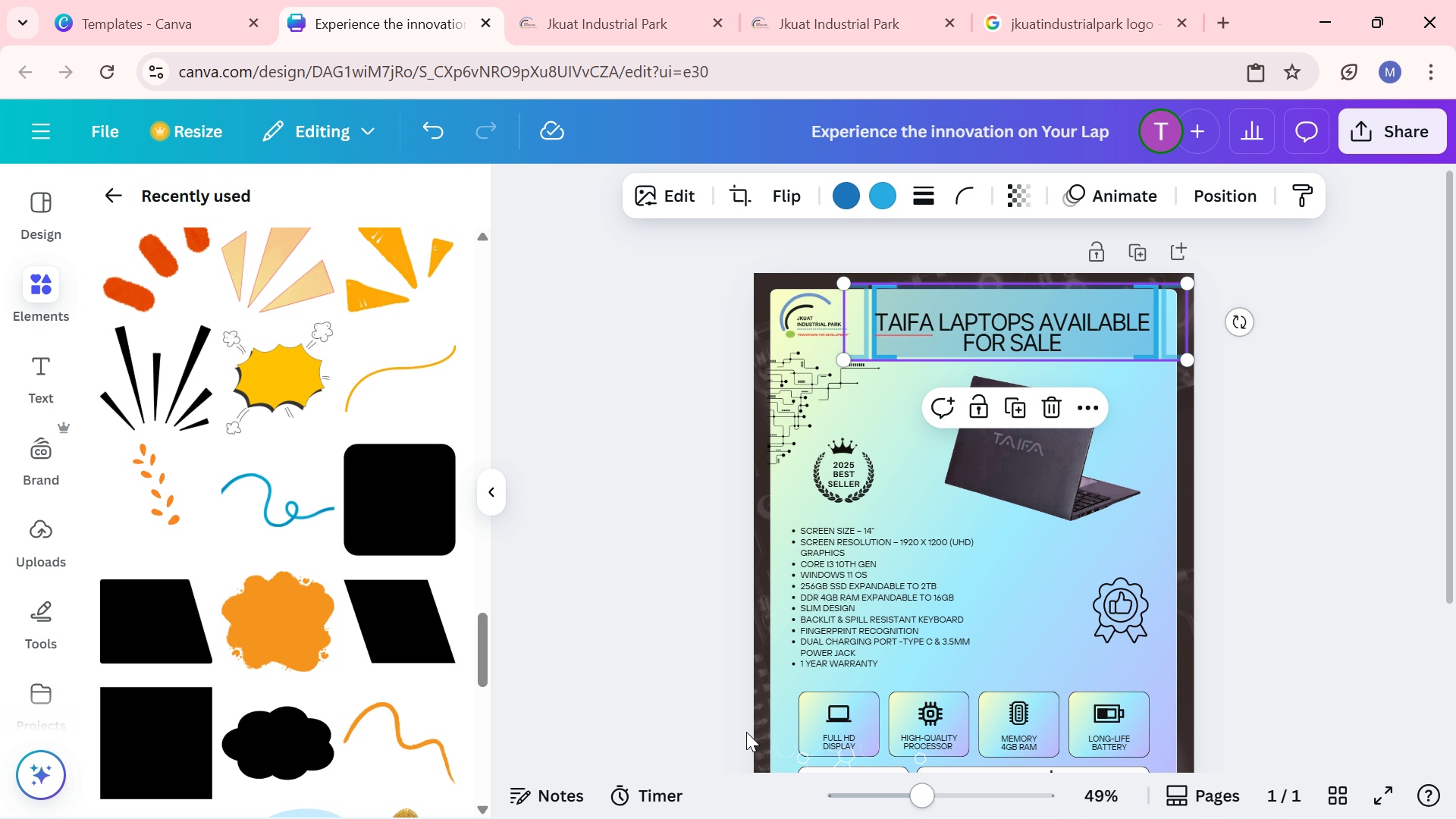 
scroll: coordinate [720, 703], scroll_direction: down, amount: 2.0
 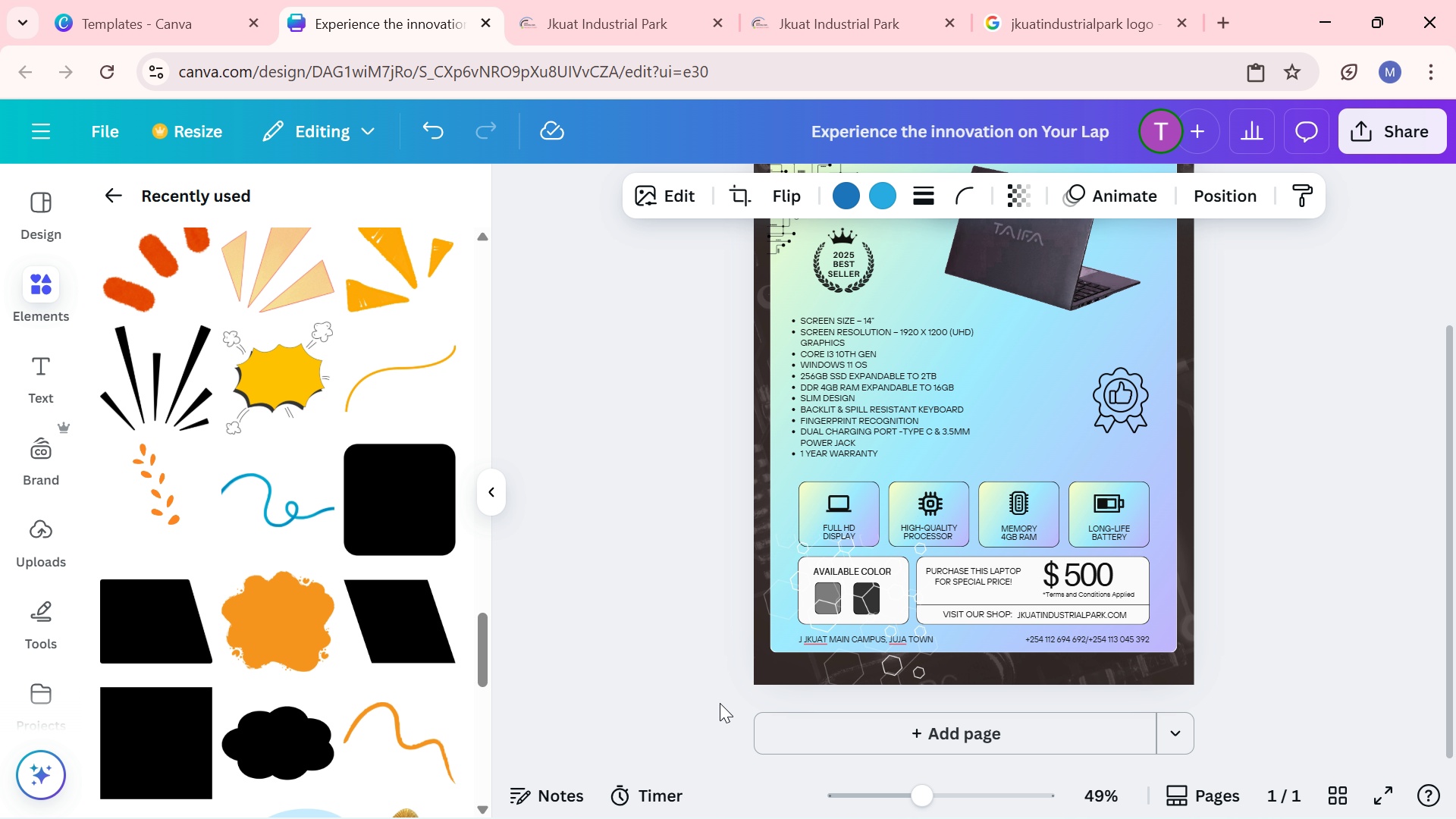 
scroll: coordinate [720, 703], scroll_direction: up, amount: 3.0
 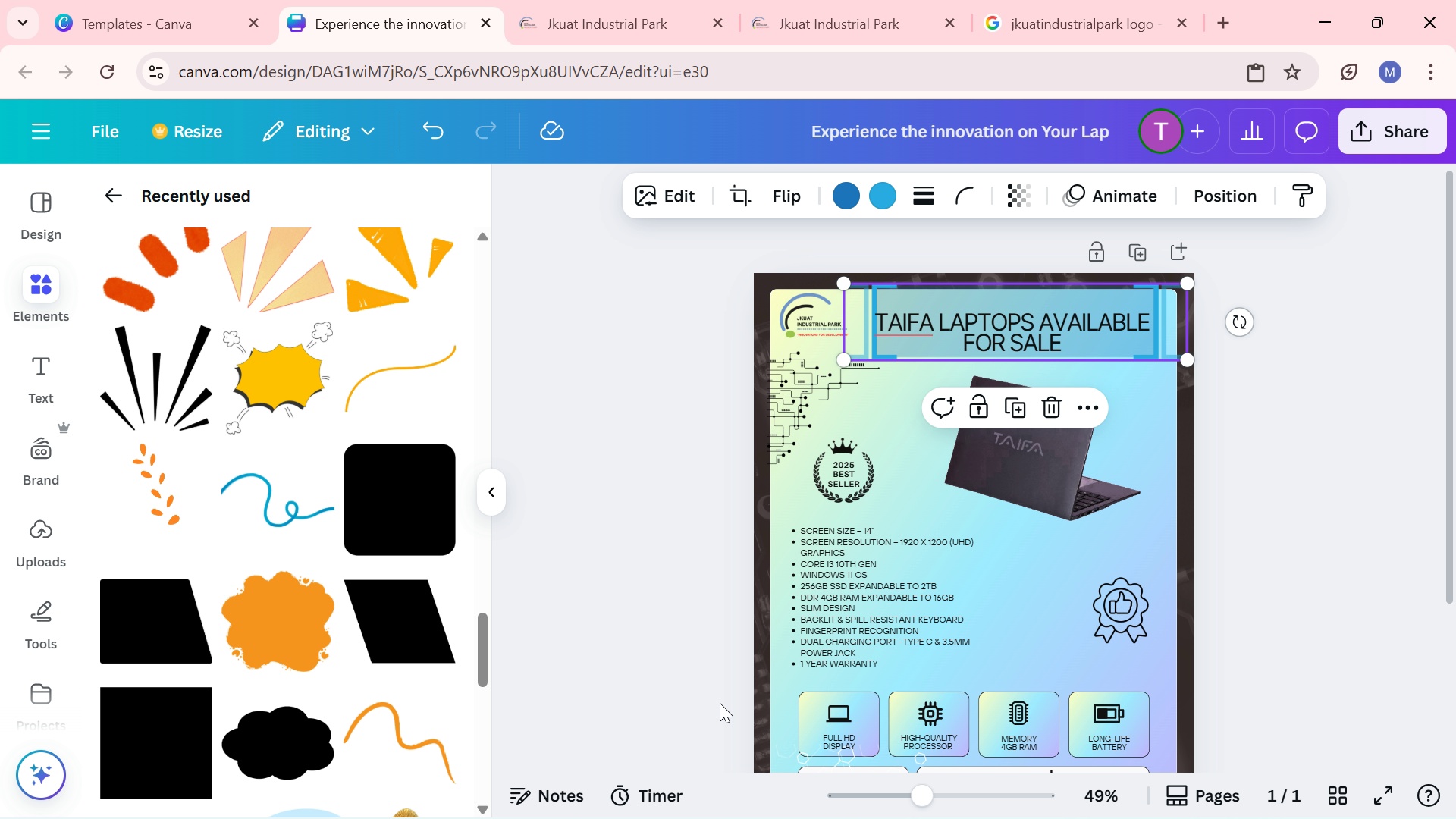 
scroll: coordinate [720, 703], scroll_direction: down, amount: 2.0
 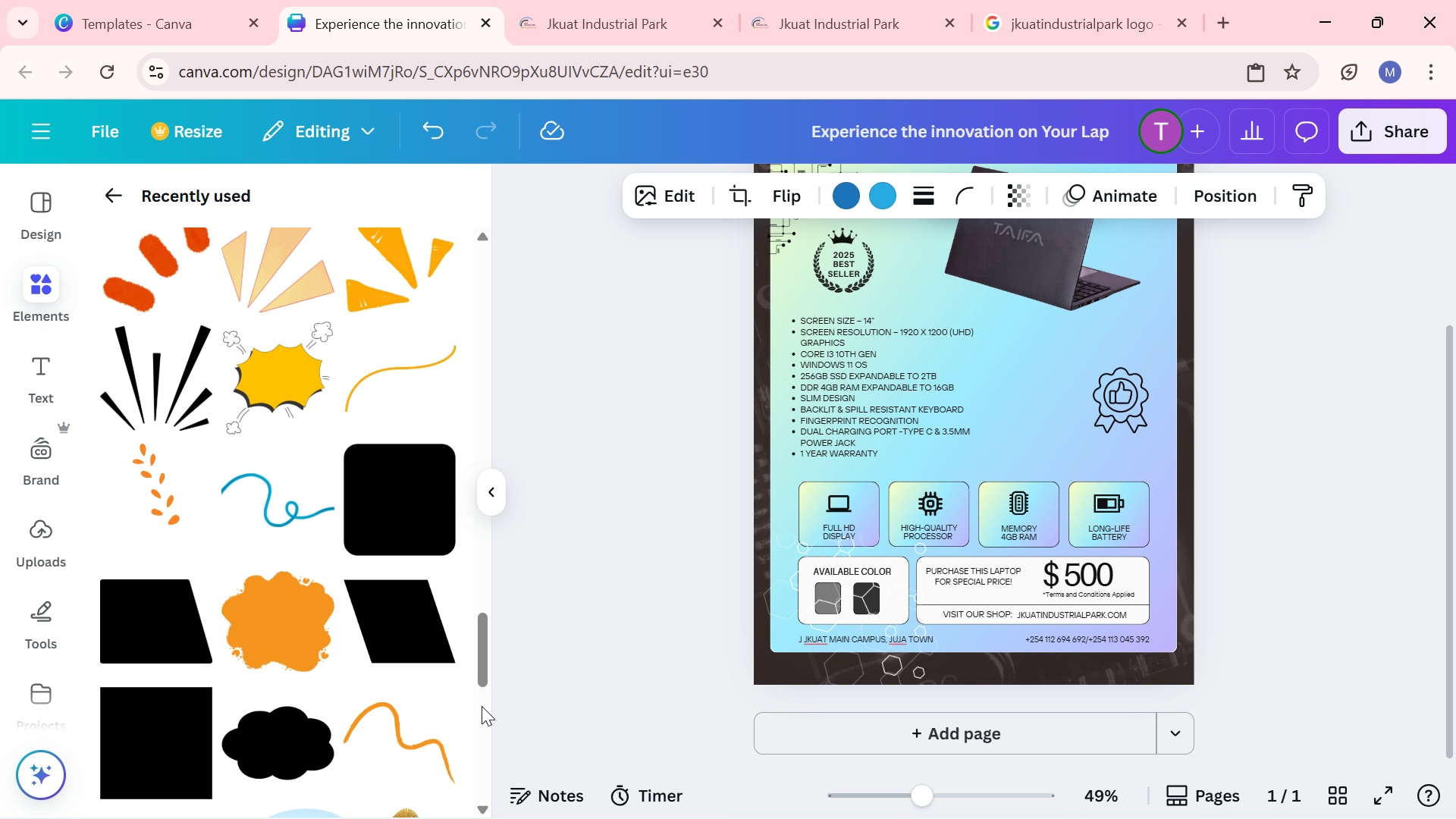 
mouse_move([469, 678])
 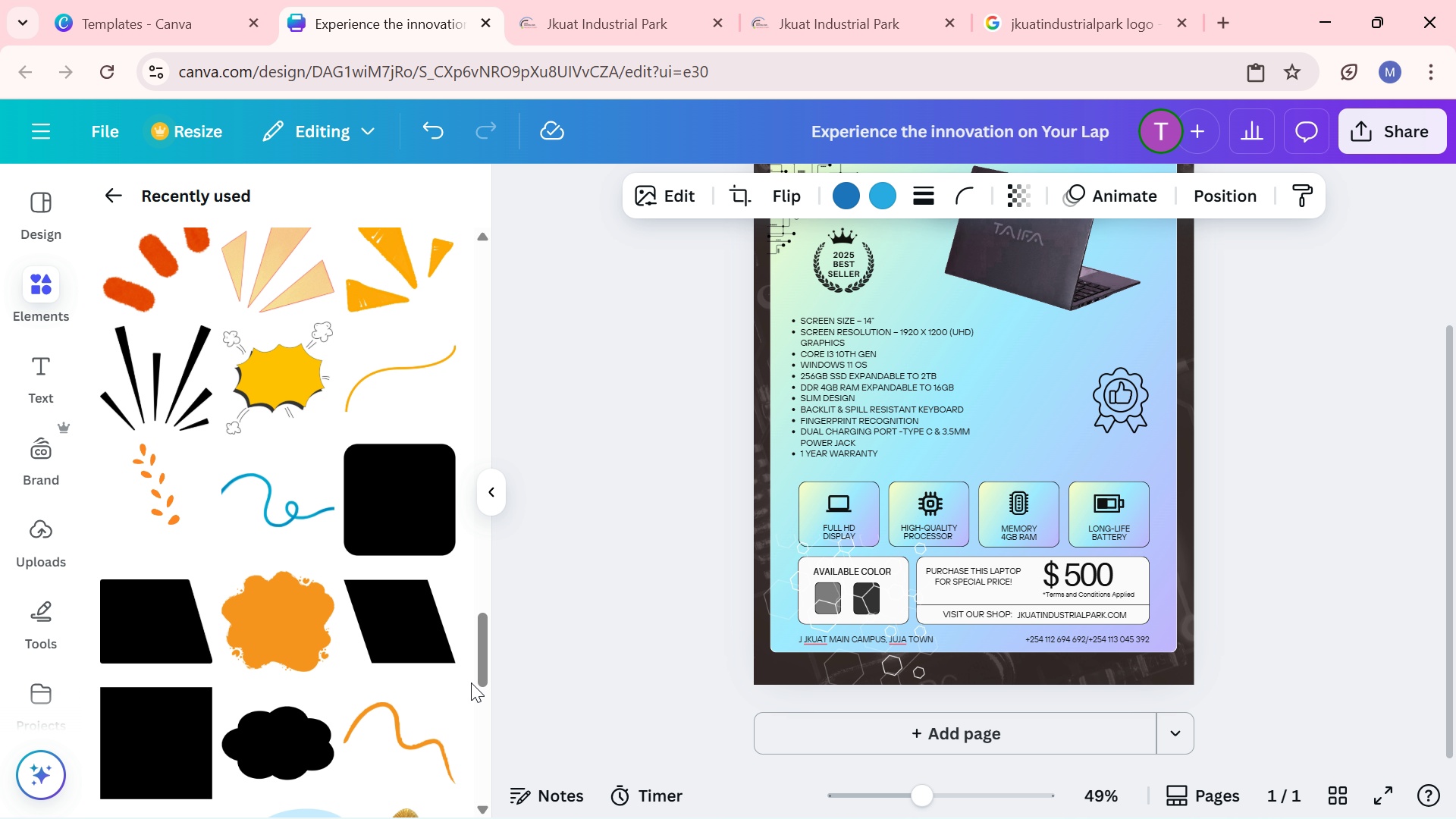 
scroll: coordinate [399, 715], scroll_direction: down, amount: 7.0
 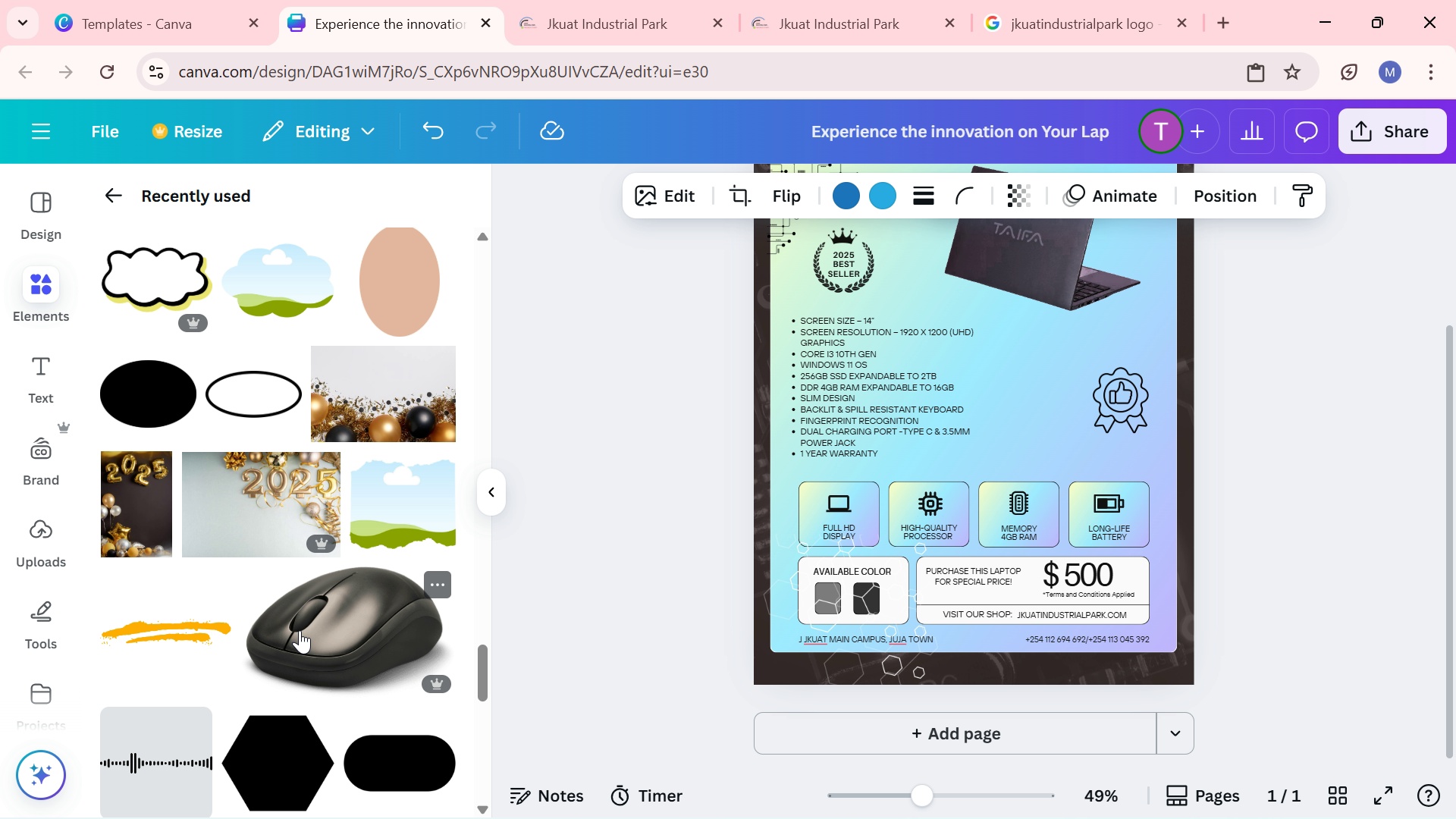 
left_click([300, 630])
 